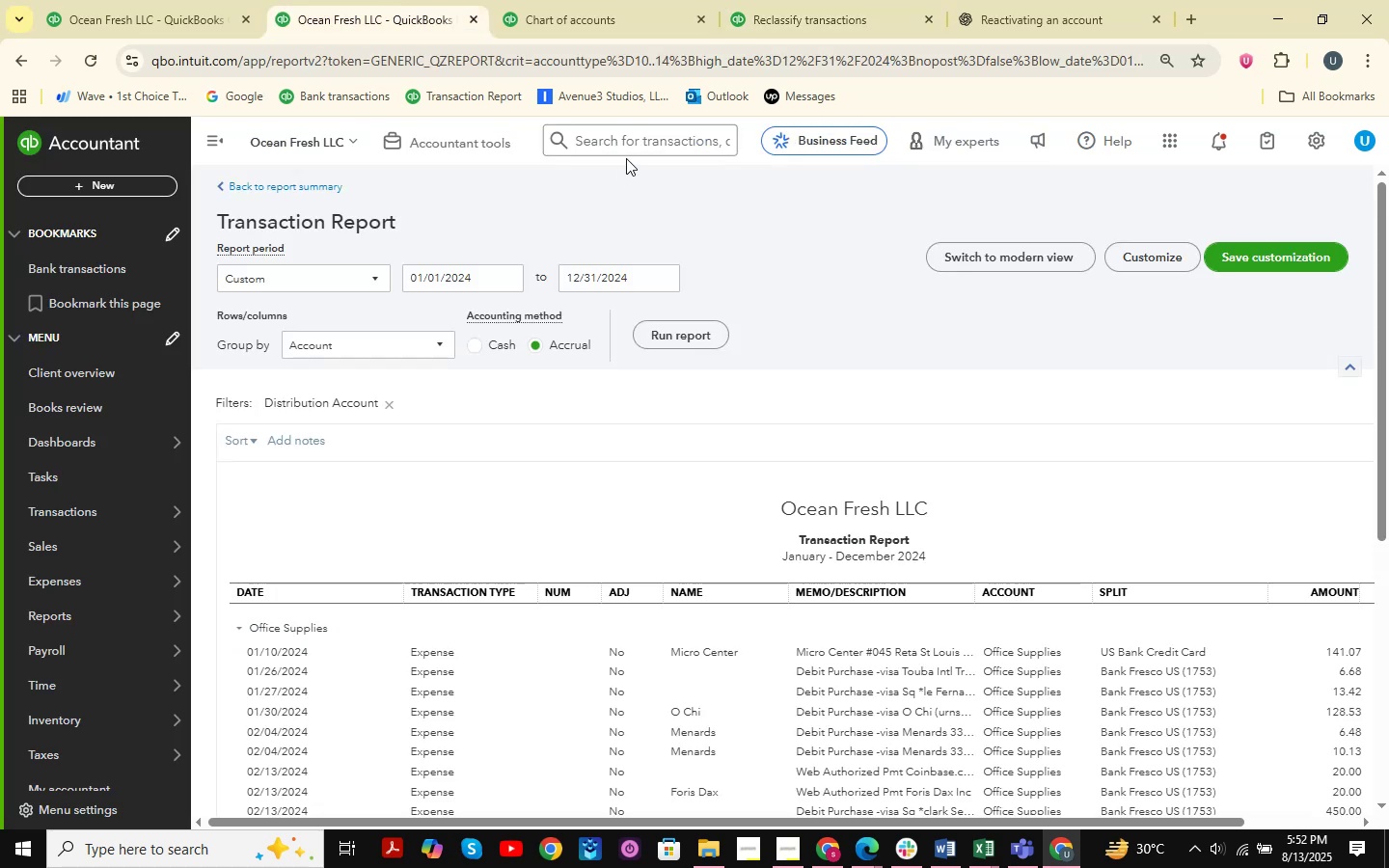 
left_click([606, 62])
 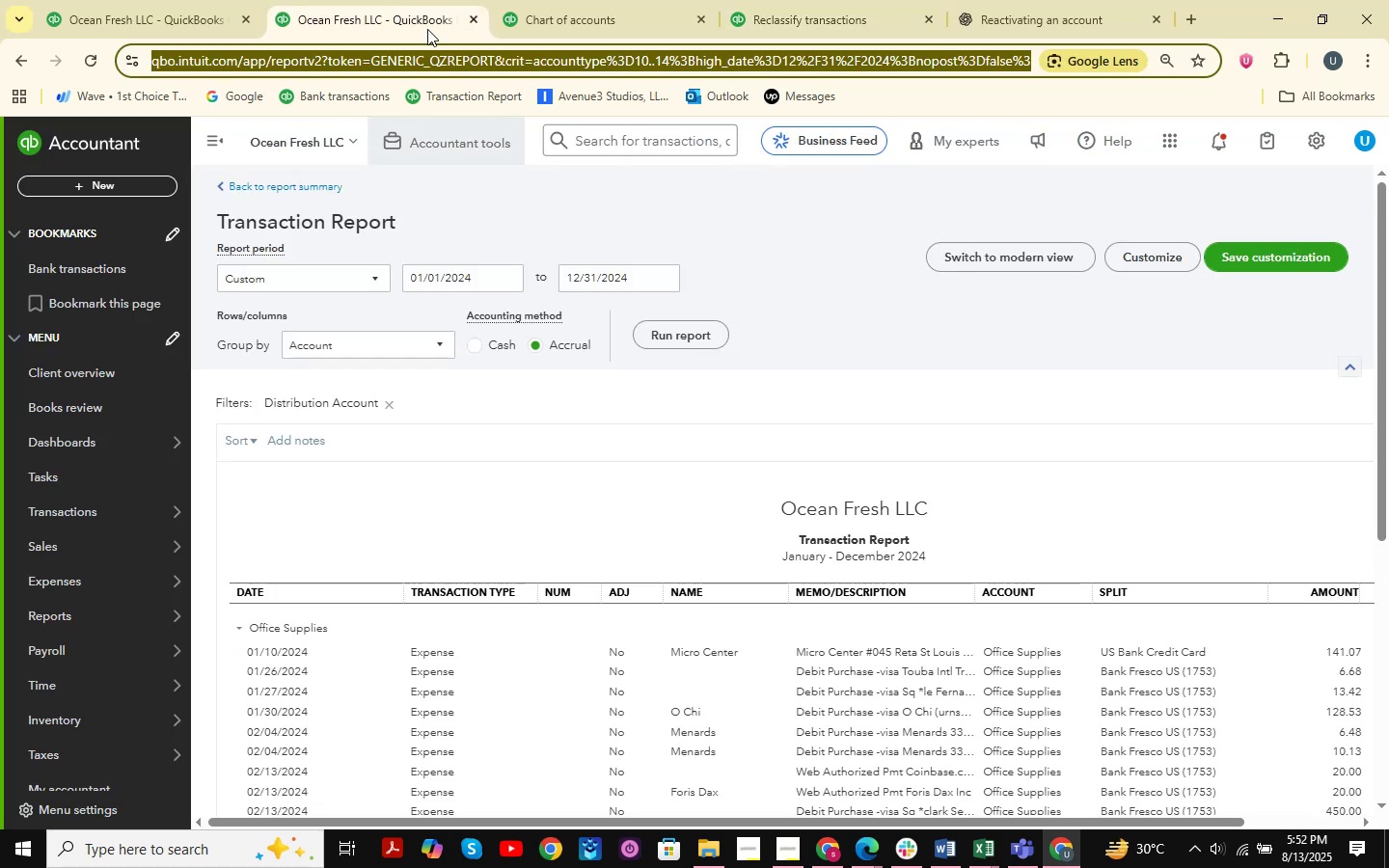 
left_click([429, 0])
 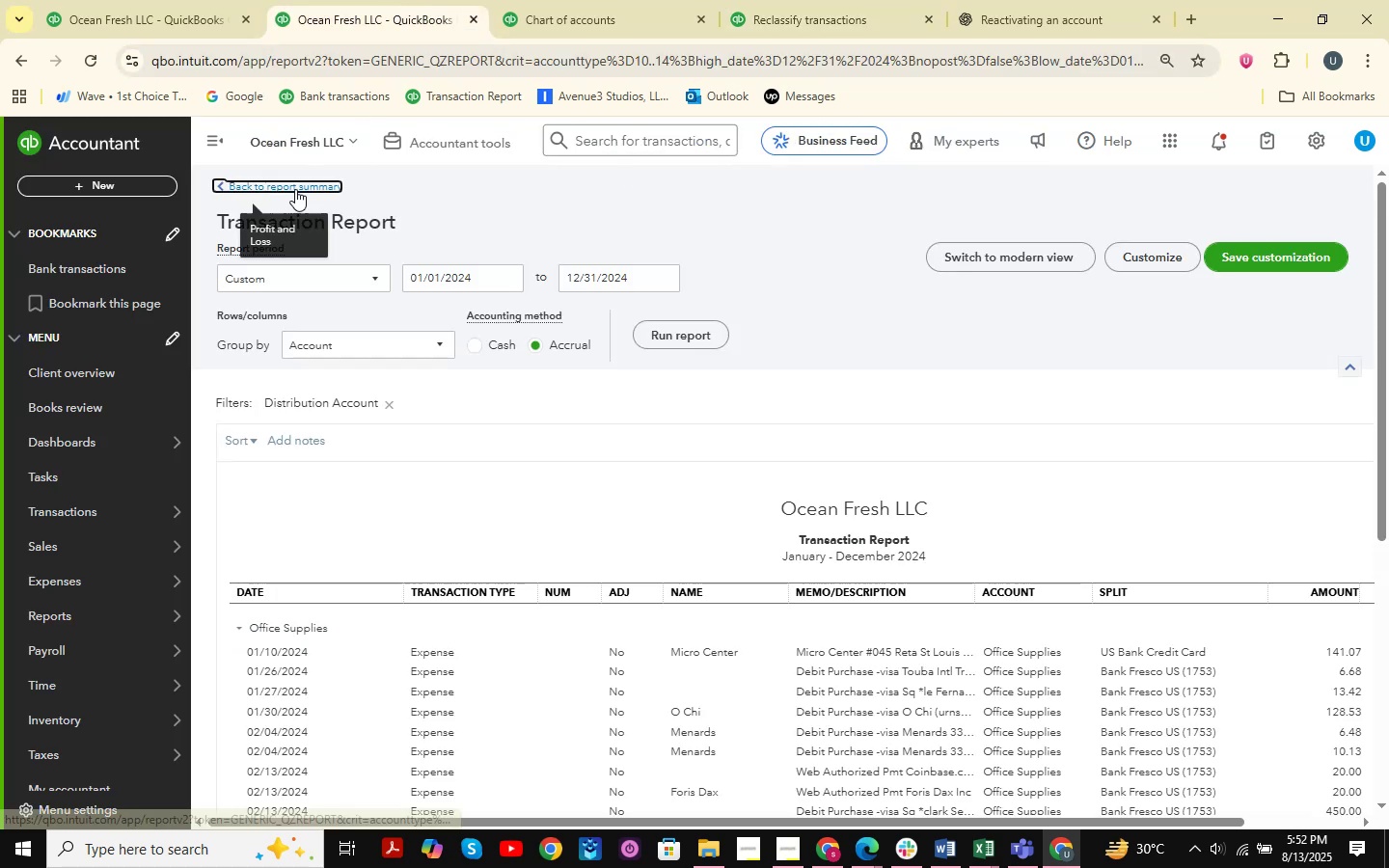 
double_click([598, 1])
 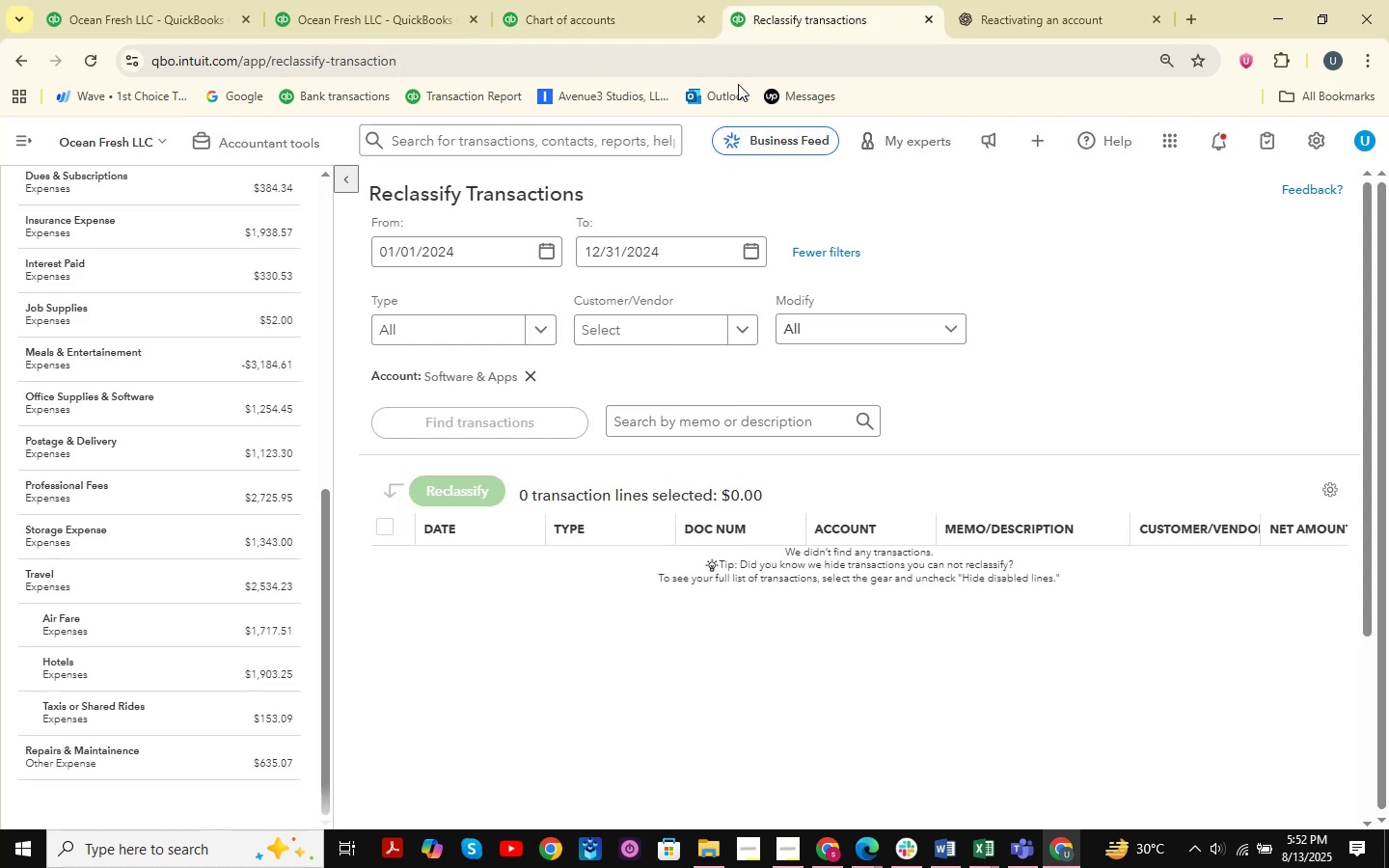 
double_click([369, 0])
 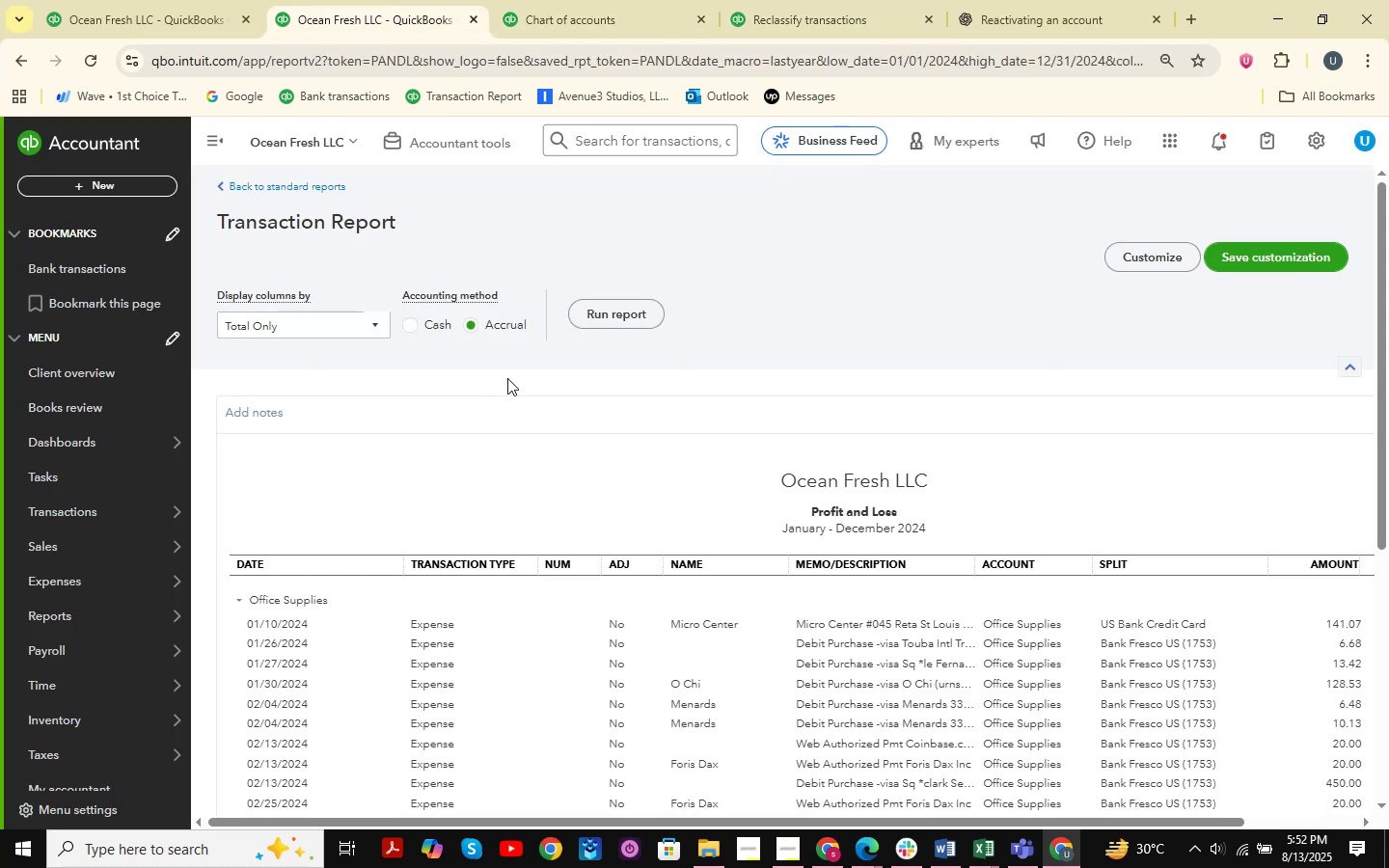 
scroll: coordinate [501, 427], scroll_direction: up, amount: 4.0
 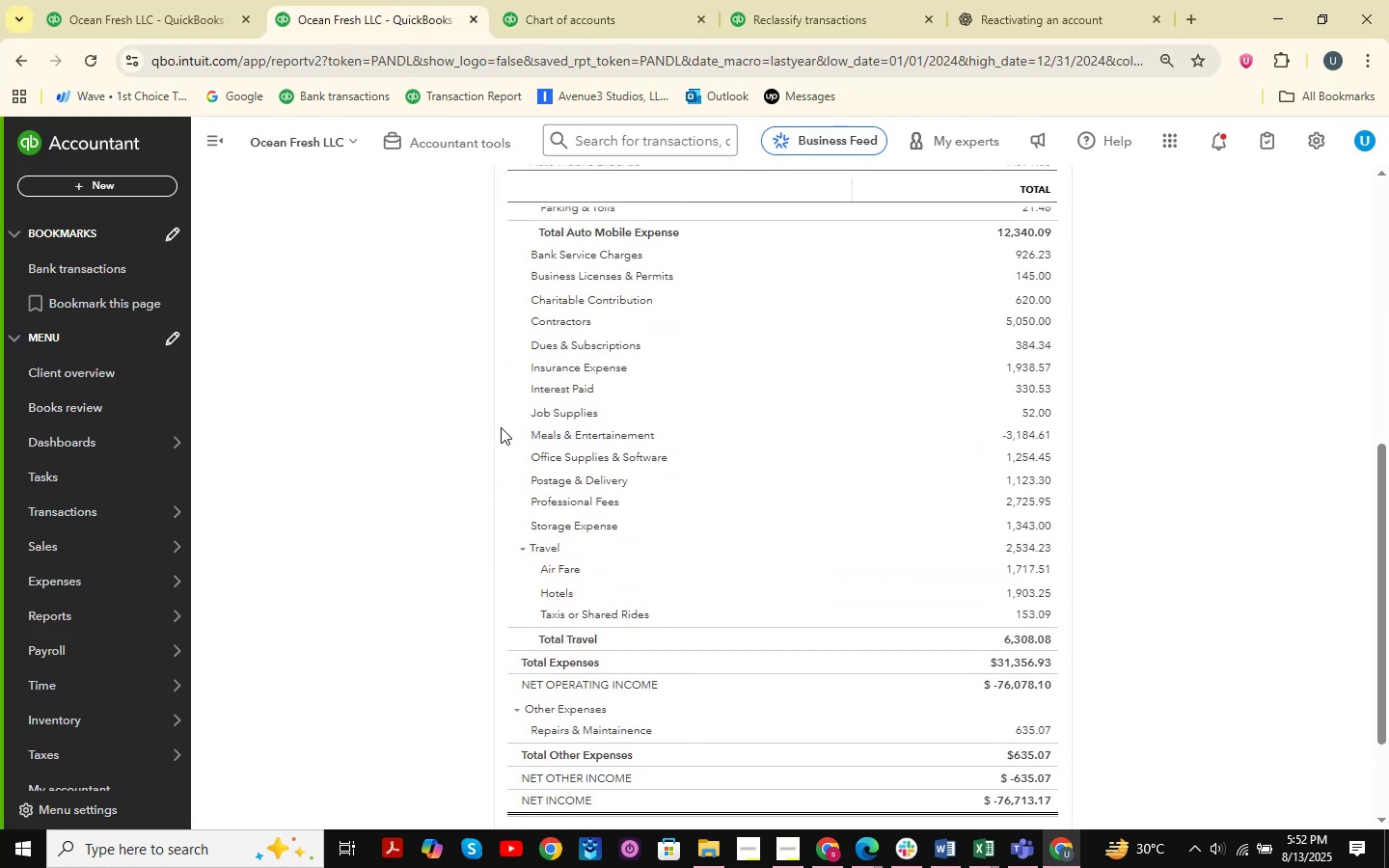 
scroll: coordinate [501, 427], scroll_direction: down, amount: 4.0
 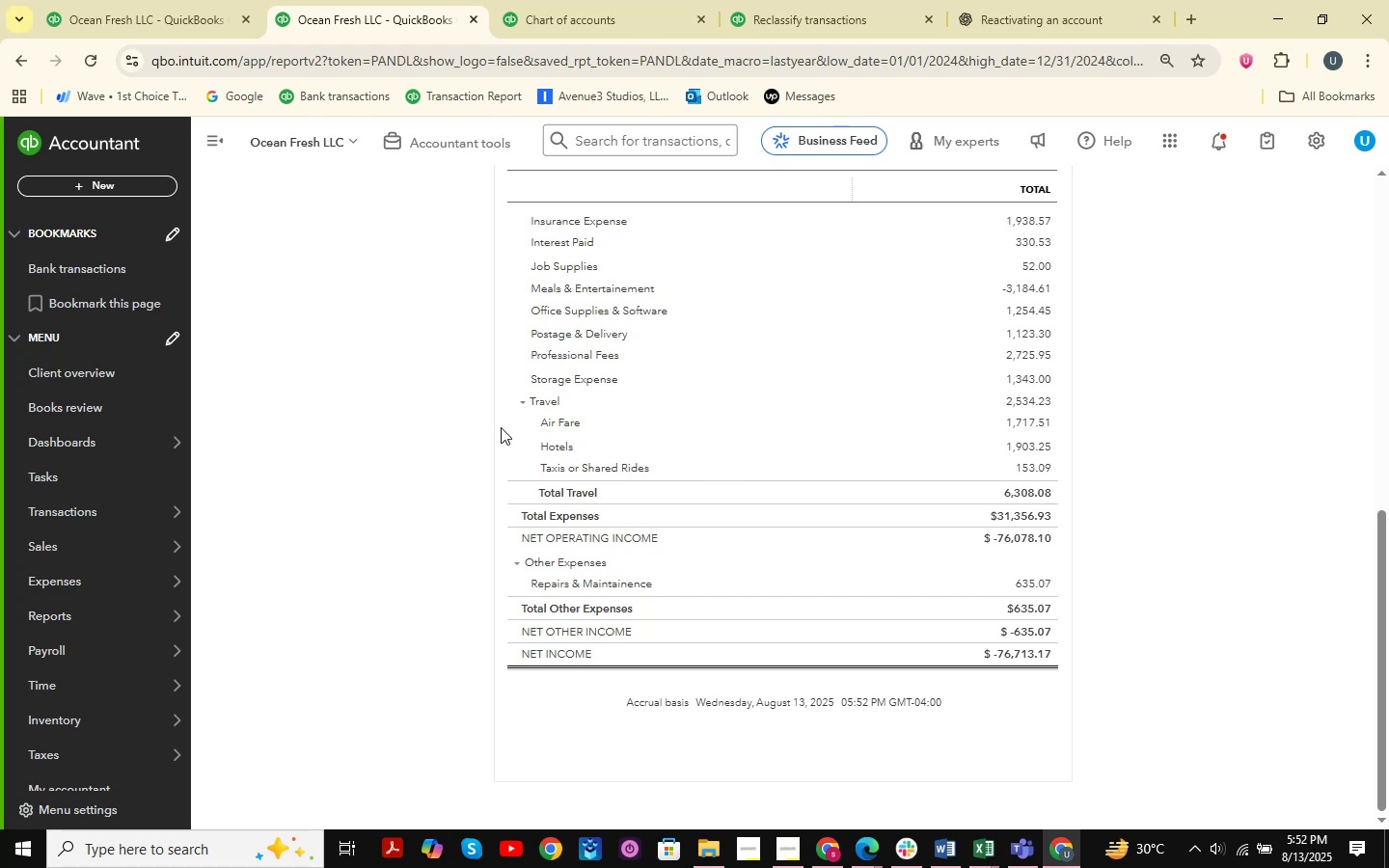 
wait(13.05)
 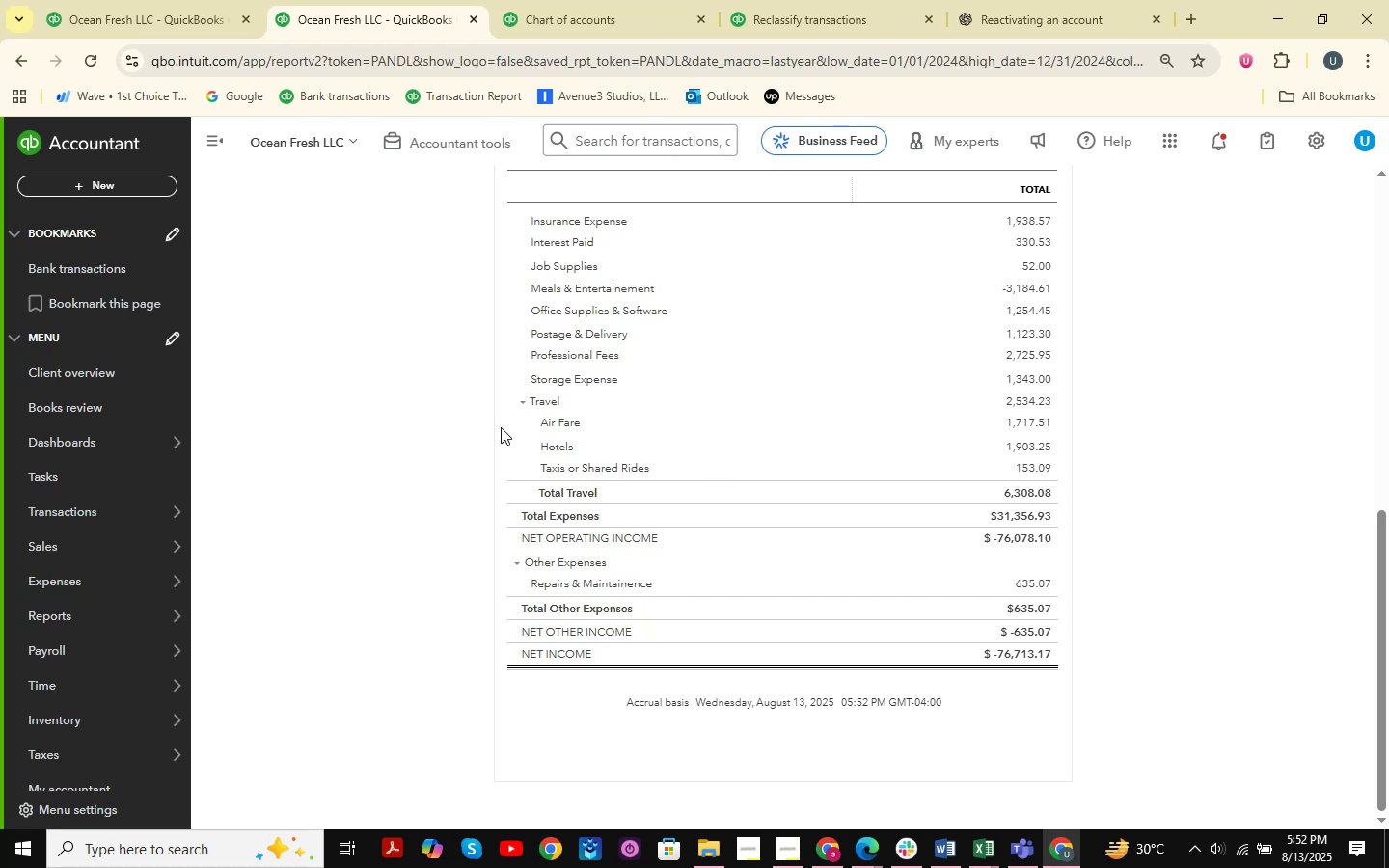 
left_click([1041, 583])
 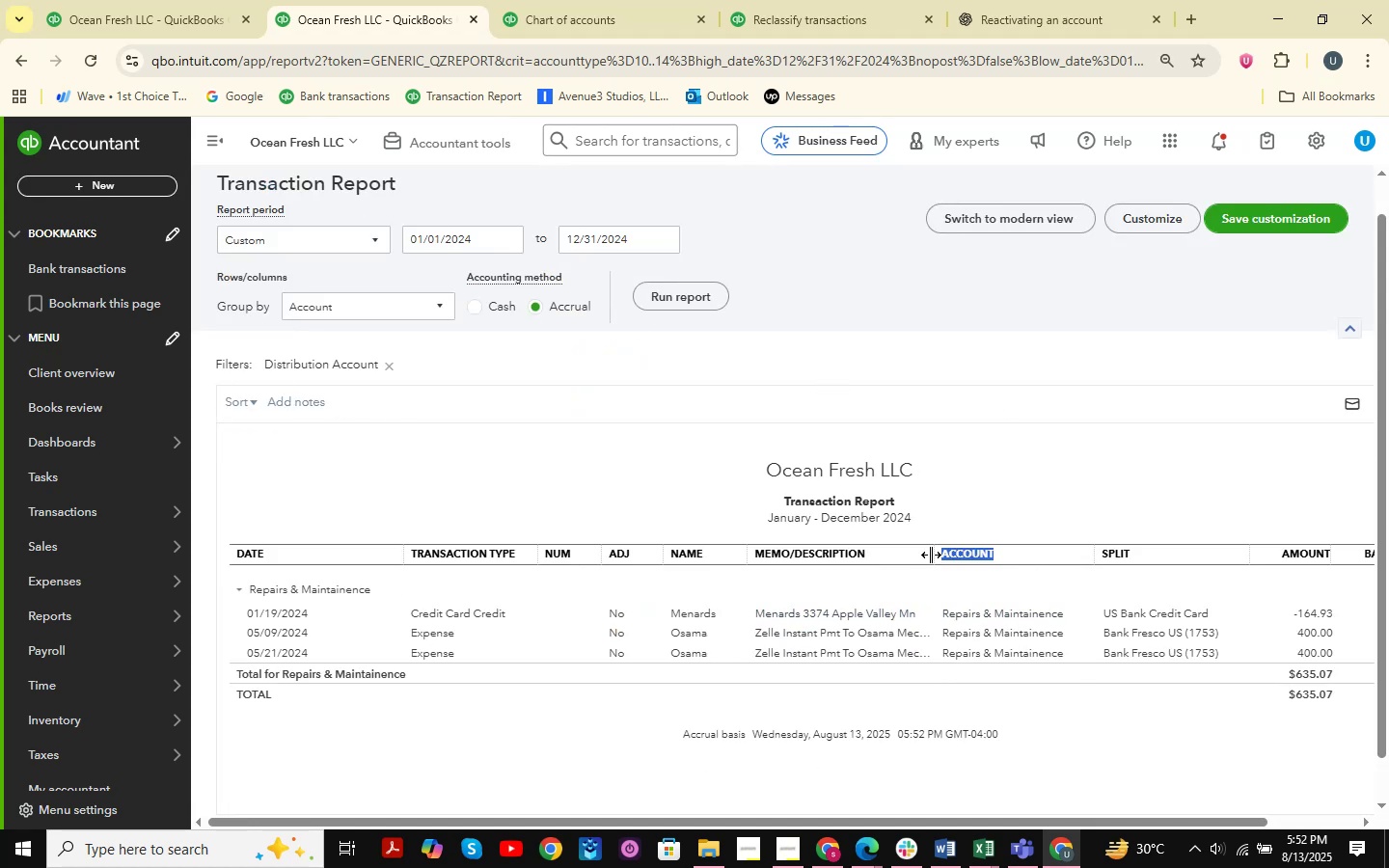 
wait(16.14)
 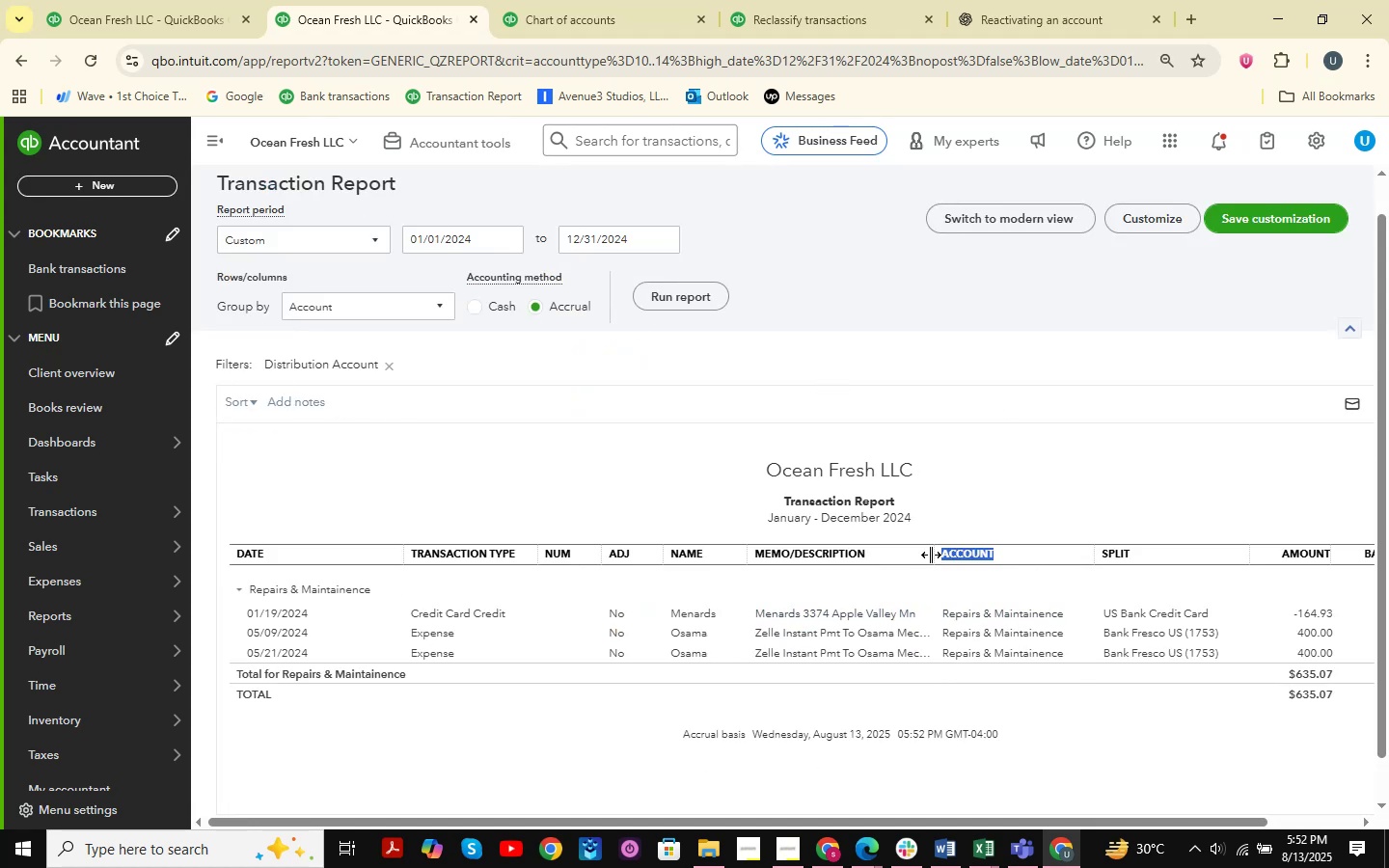 
left_click([600, 0])
 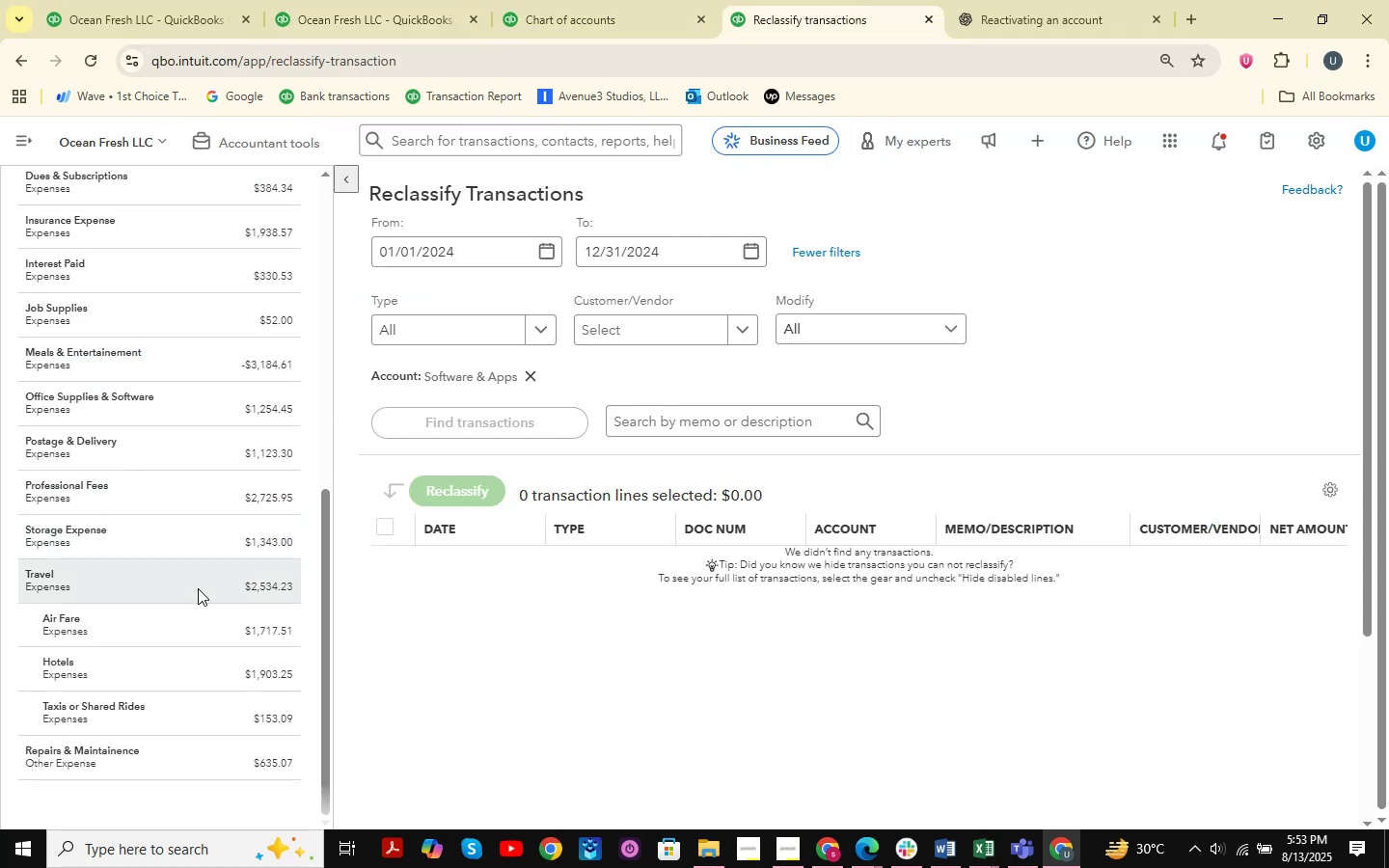 
left_click([224, 750])
 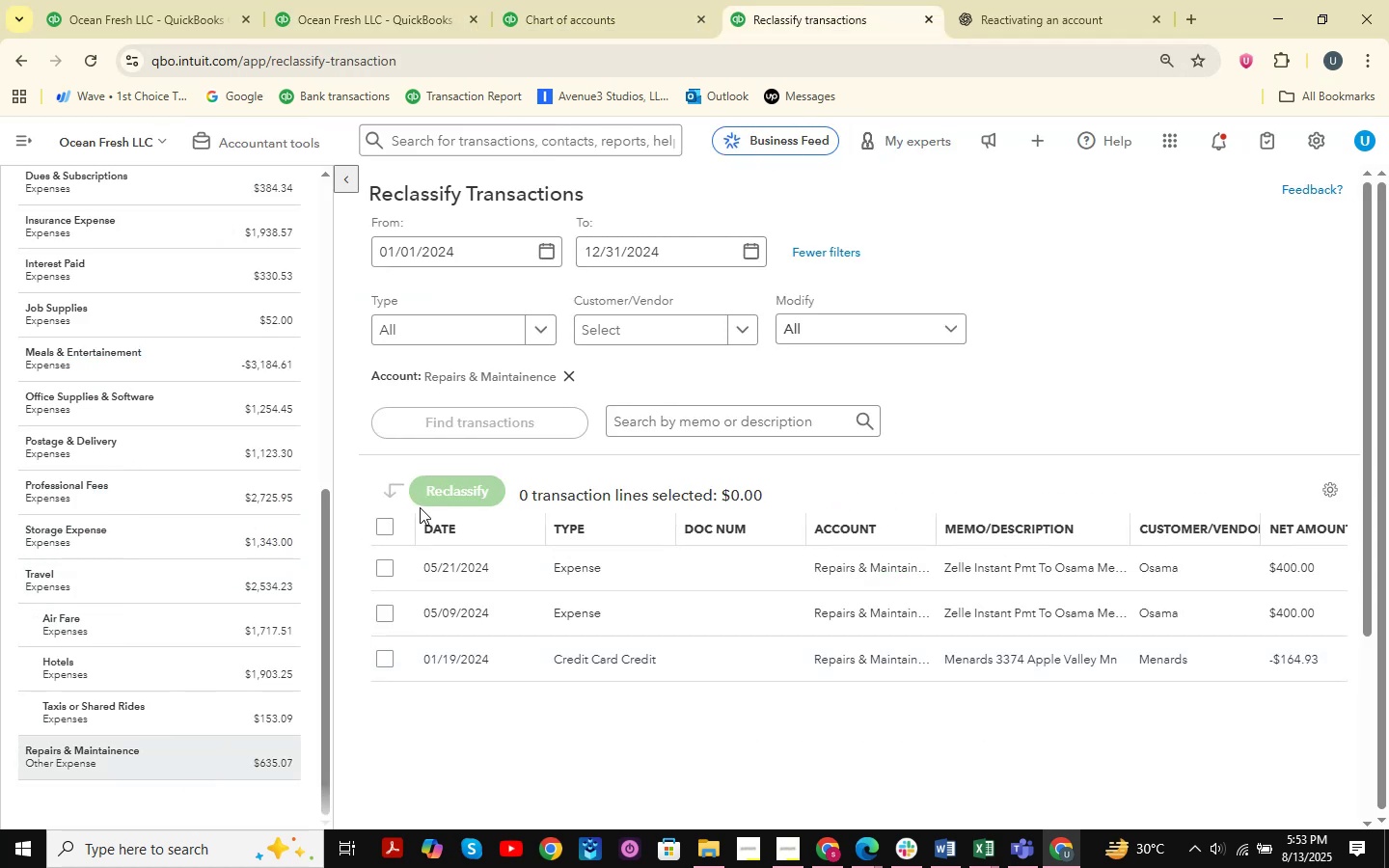 
double_click([439, 497])
 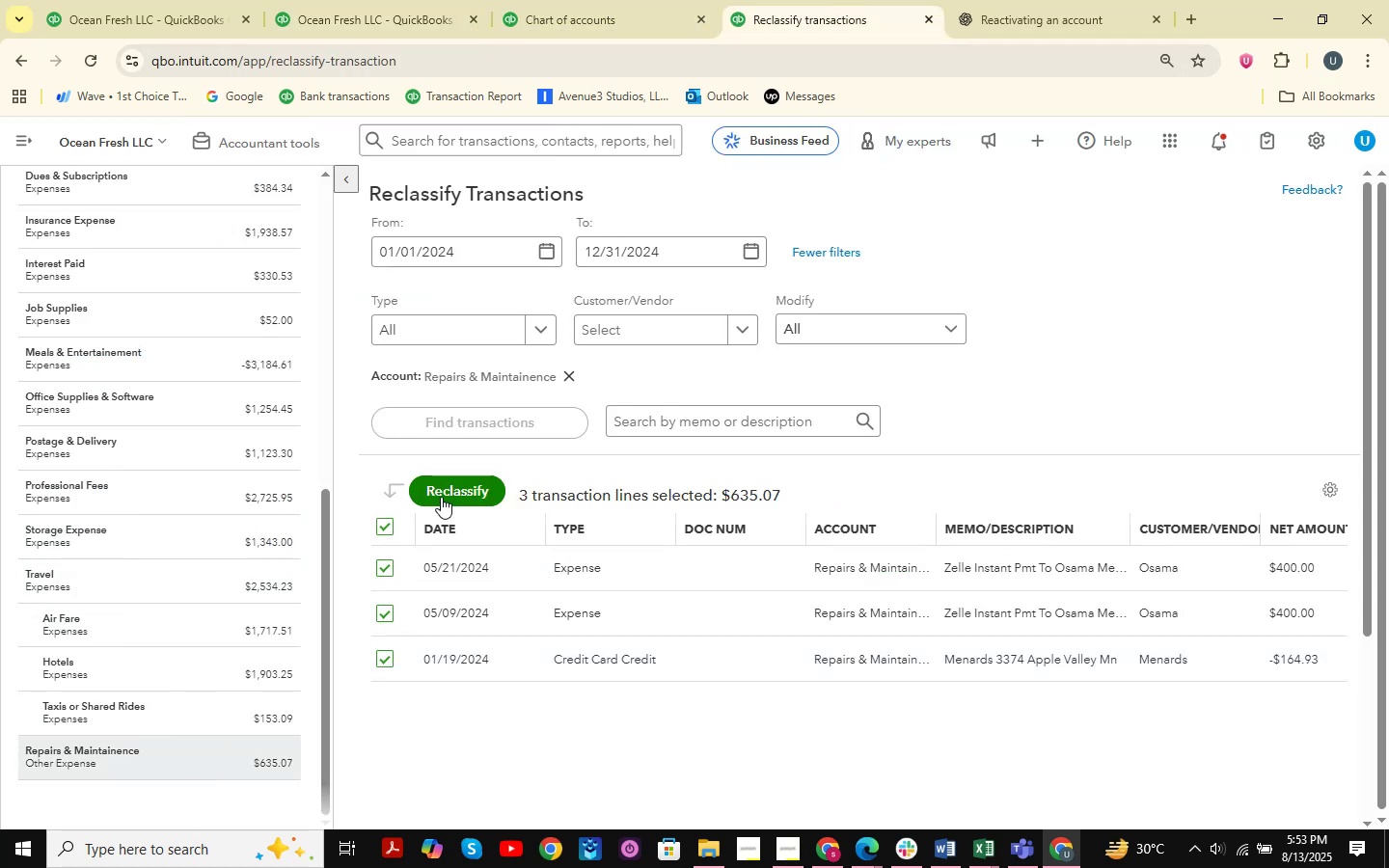 
mouse_move([573, 517])
 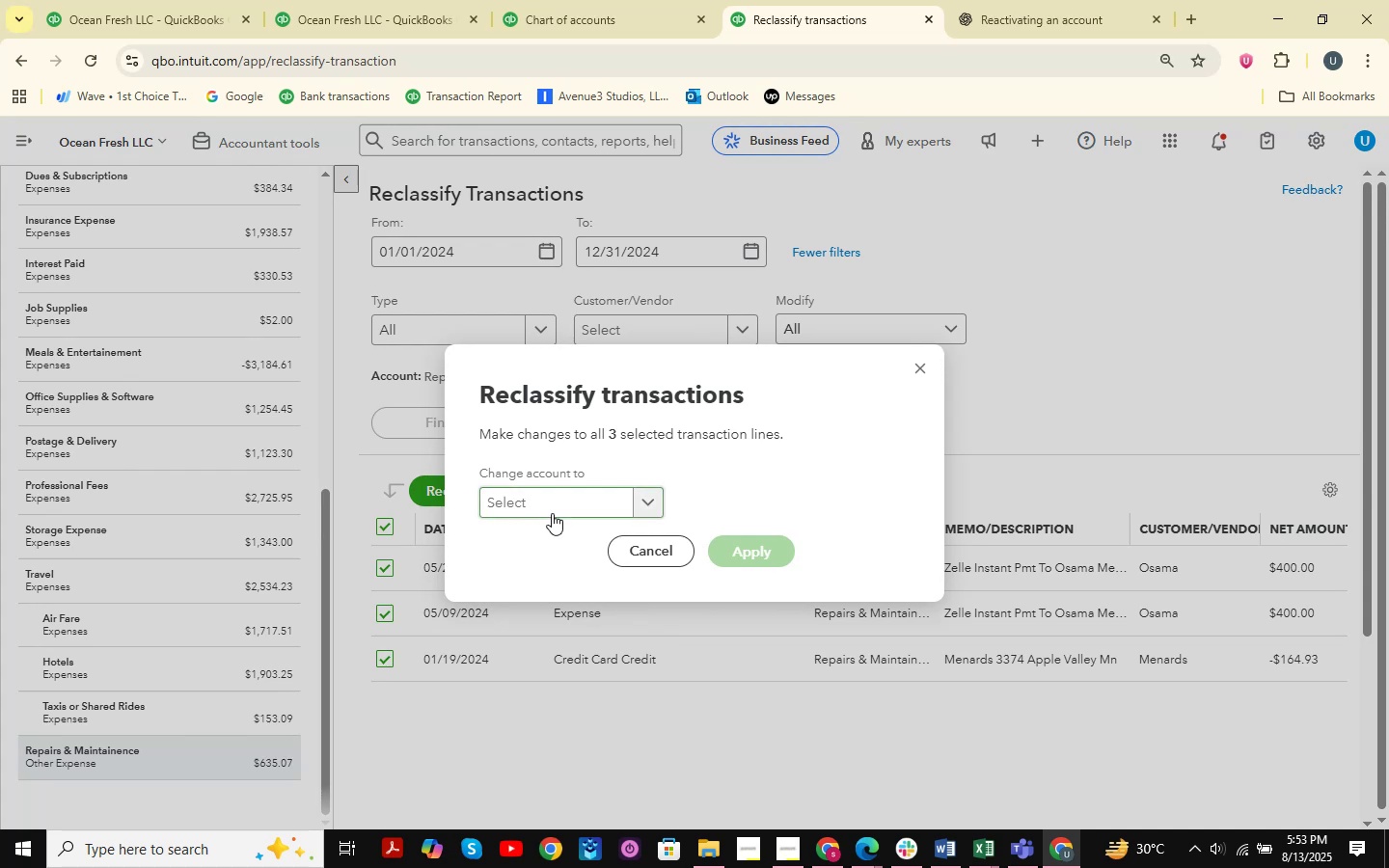 
left_click([551, 507])
 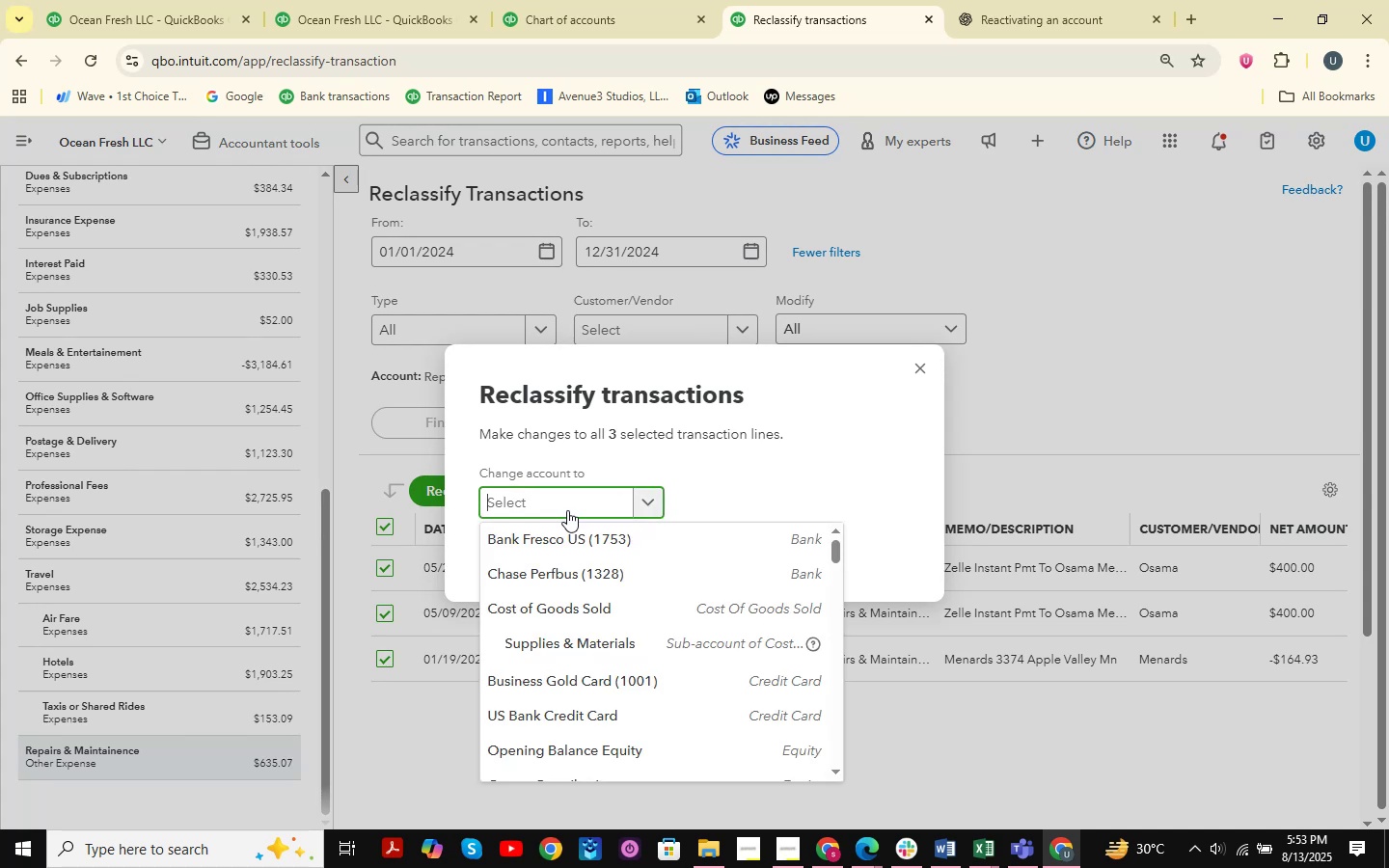 
type(auto )
key(Backspace)
 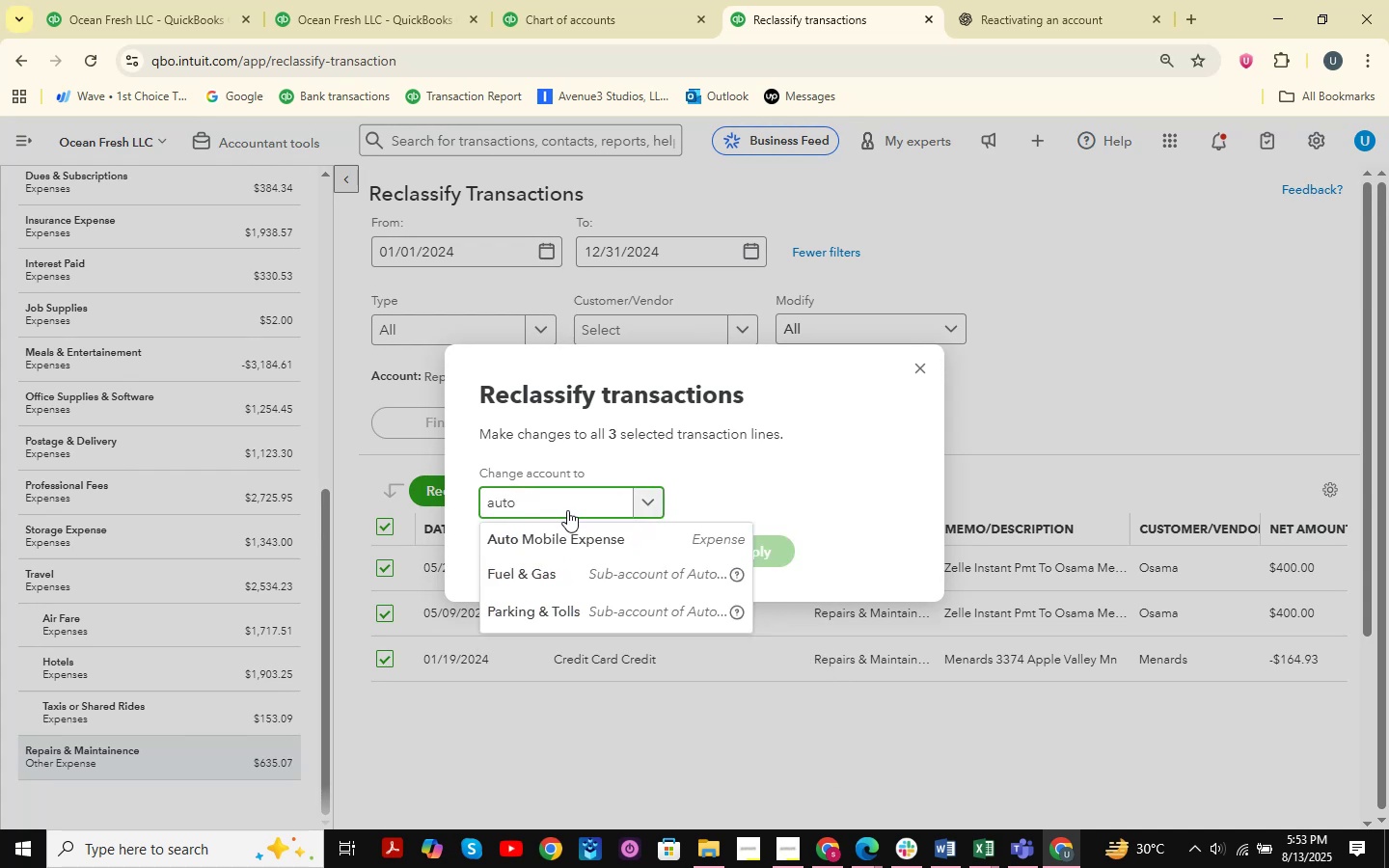 
key(ArrowDown)
 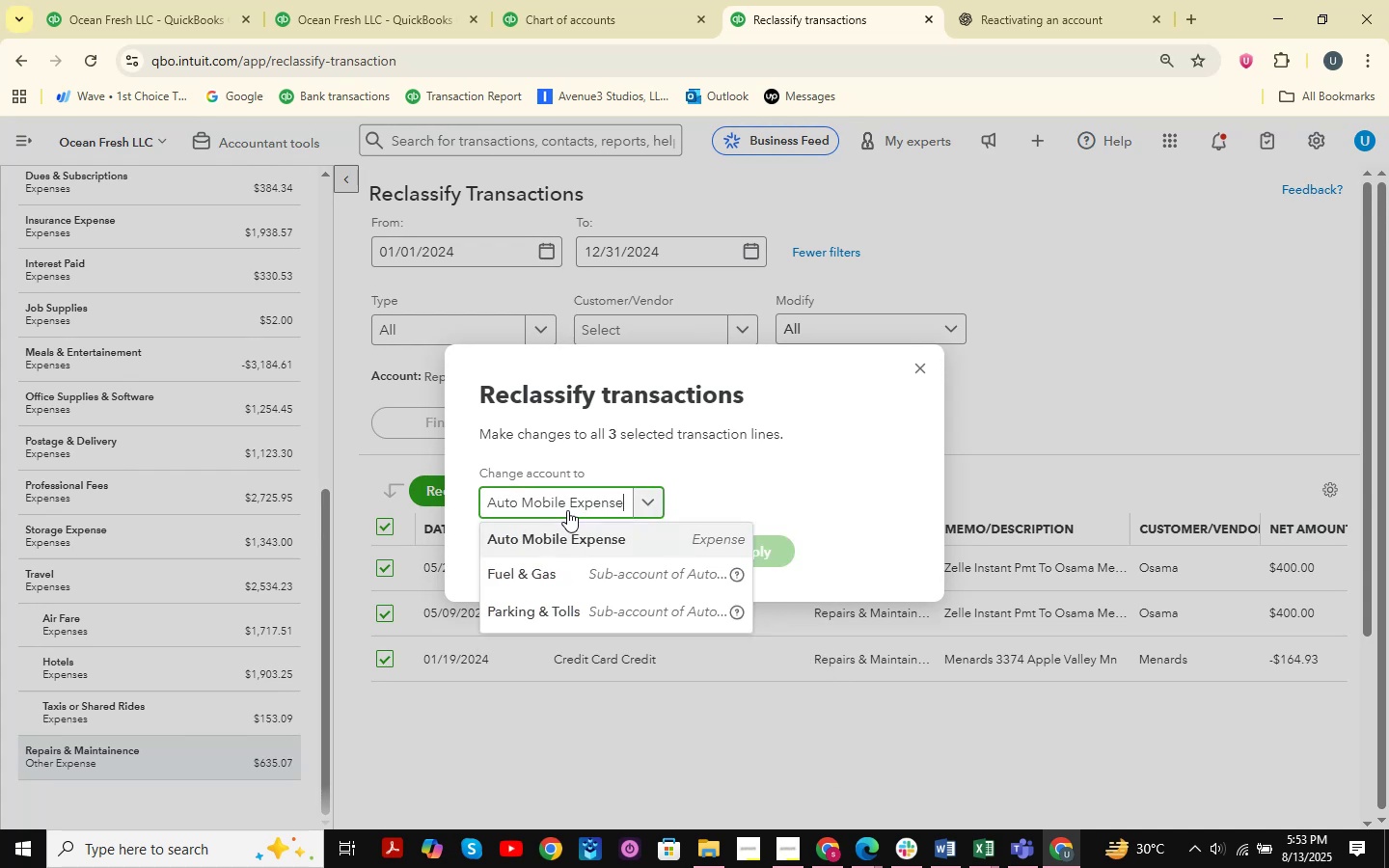 
key(Enter)
 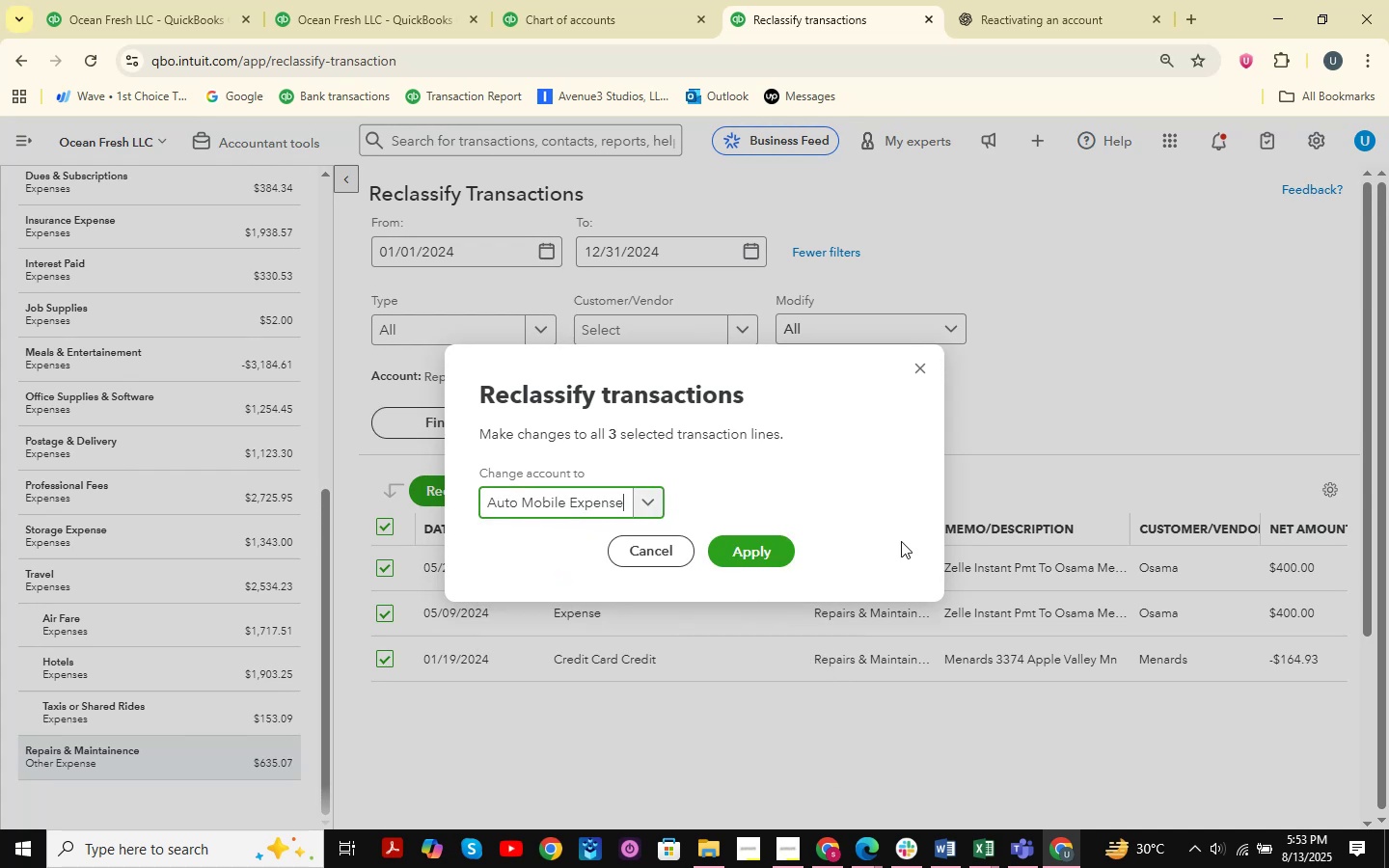 
left_click([761, 550])
 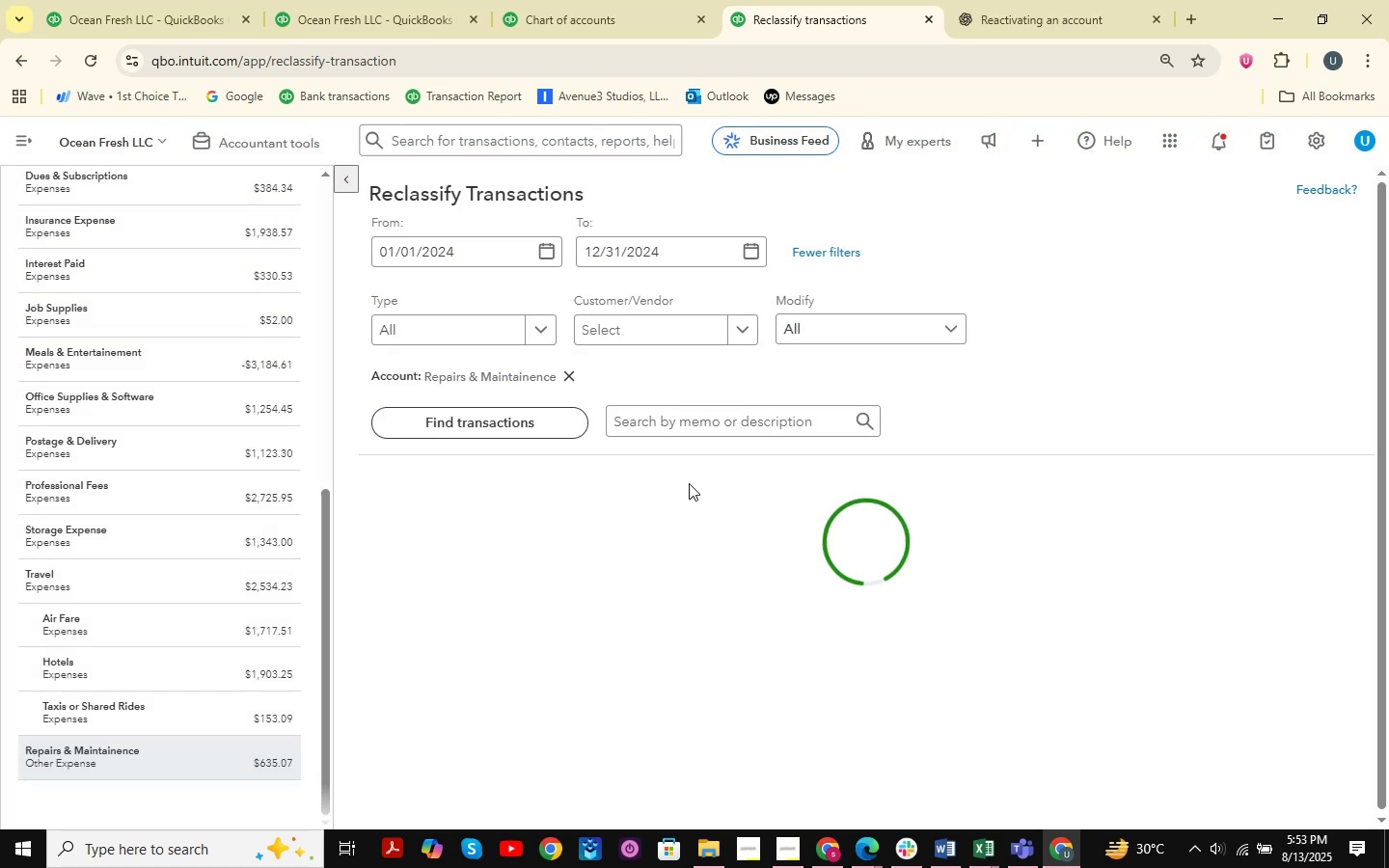 
left_click([322, 0])
 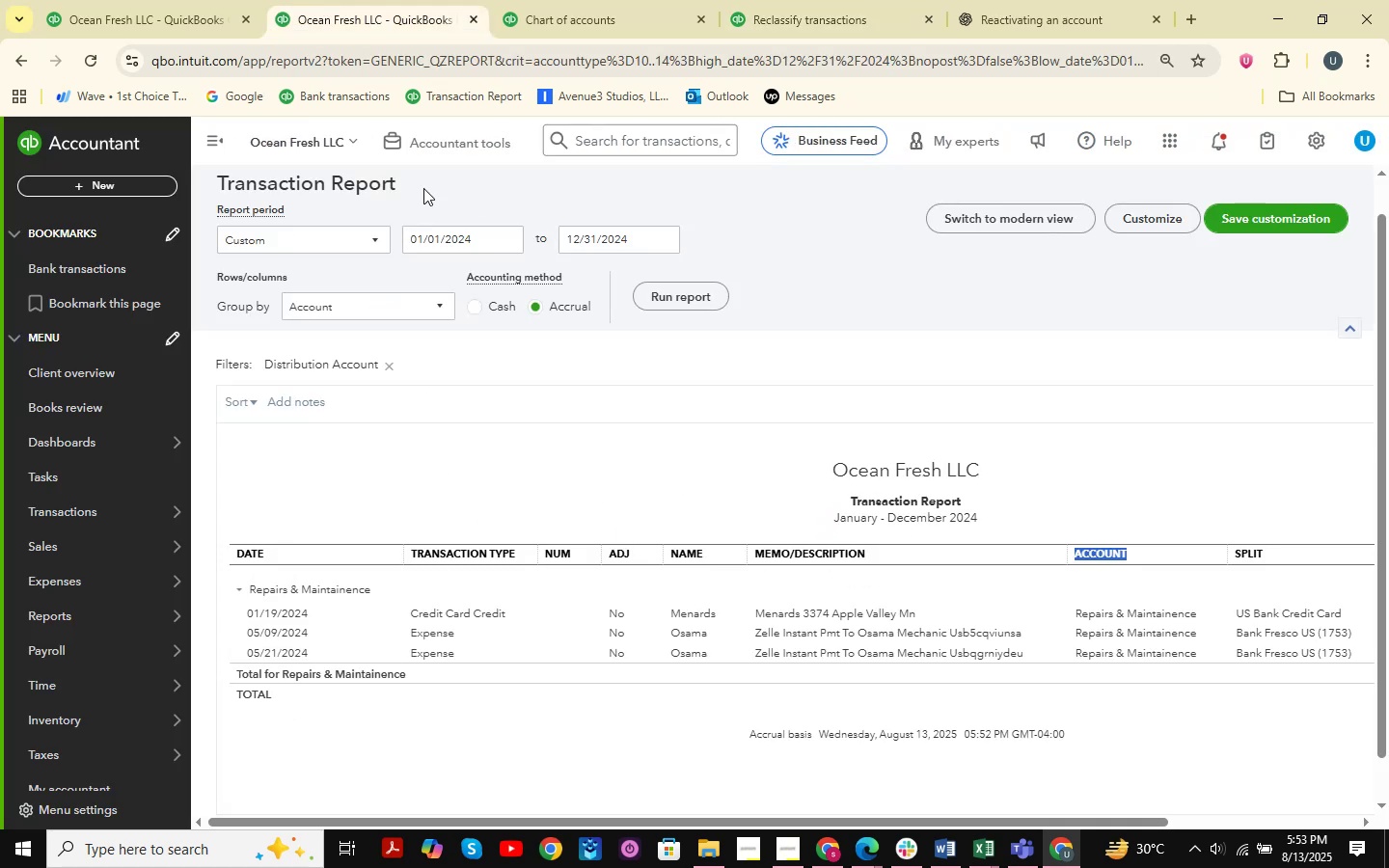 
scroll: coordinate [339, 234], scroll_direction: up, amount: 5.0
 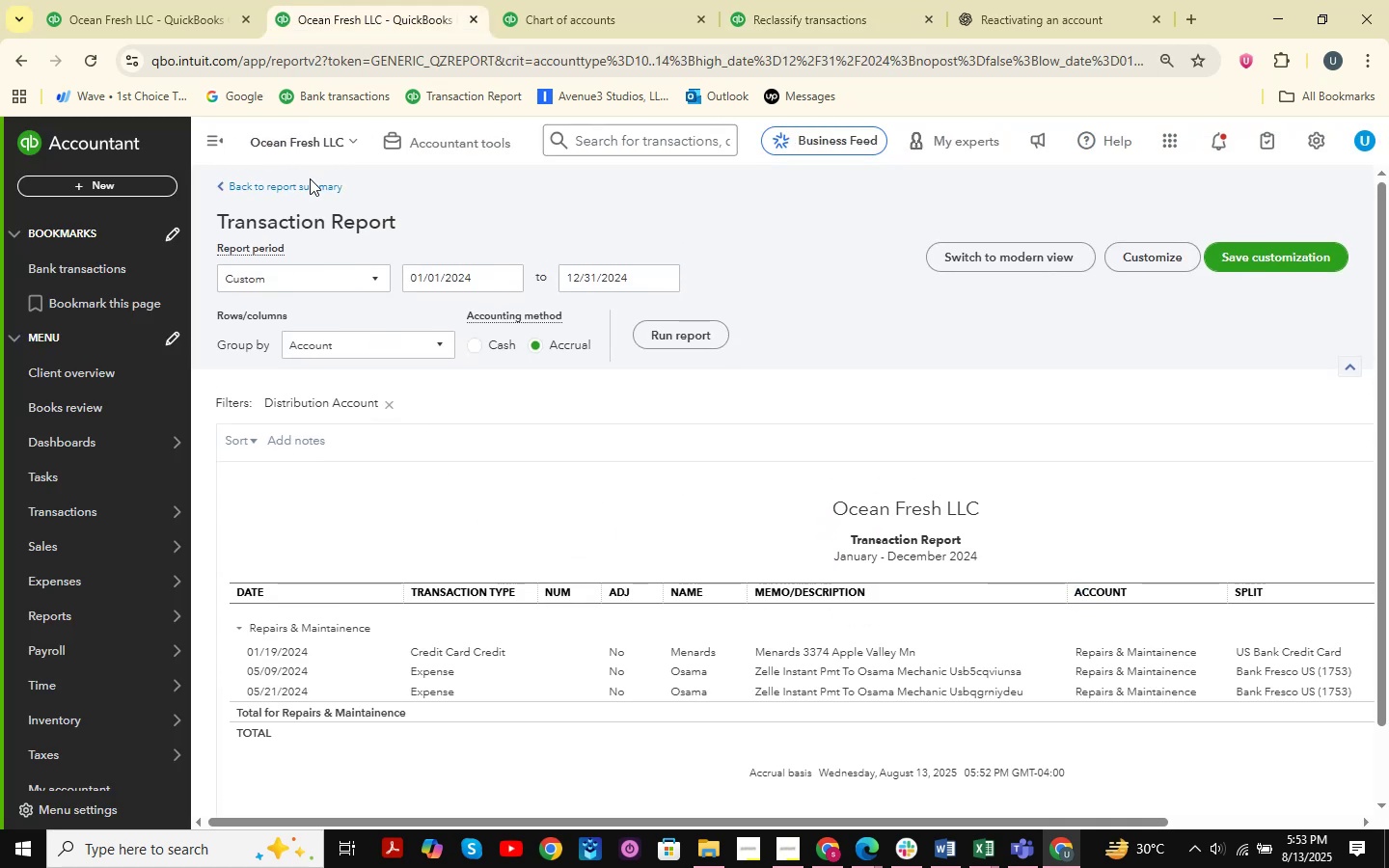 
double_click([306, 186])
 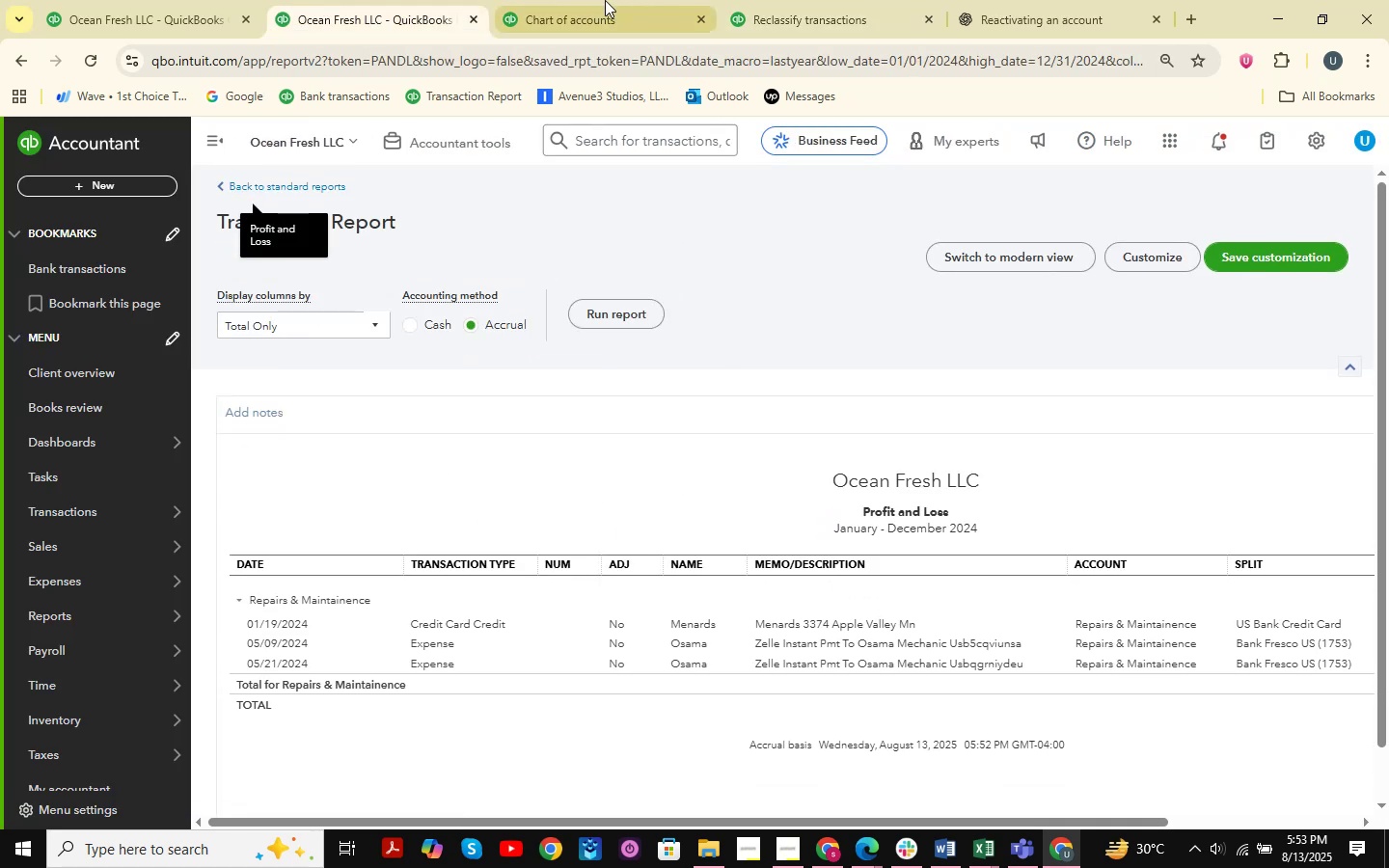 
double_click([763, 0])
 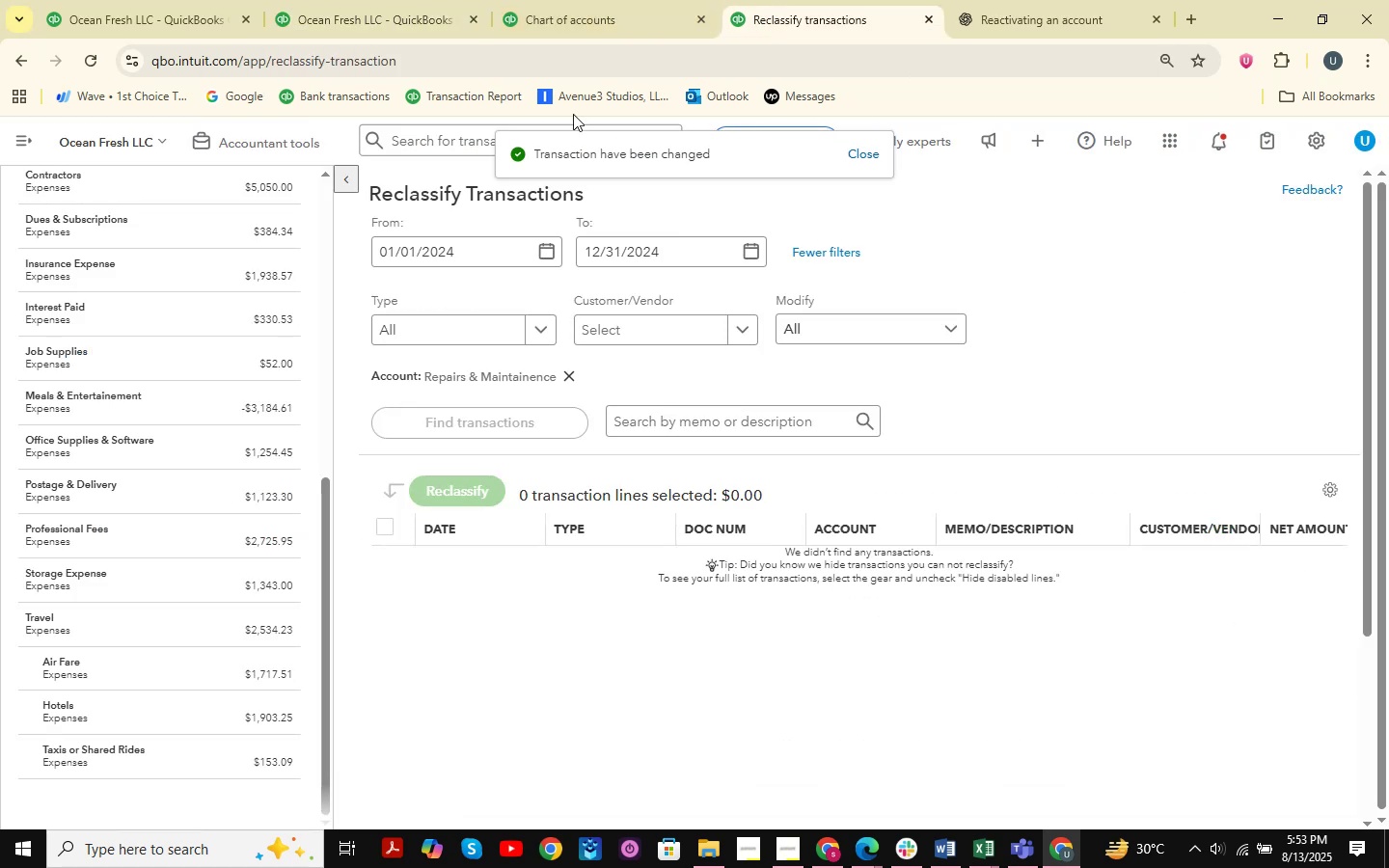 
left_click([351, 0])
 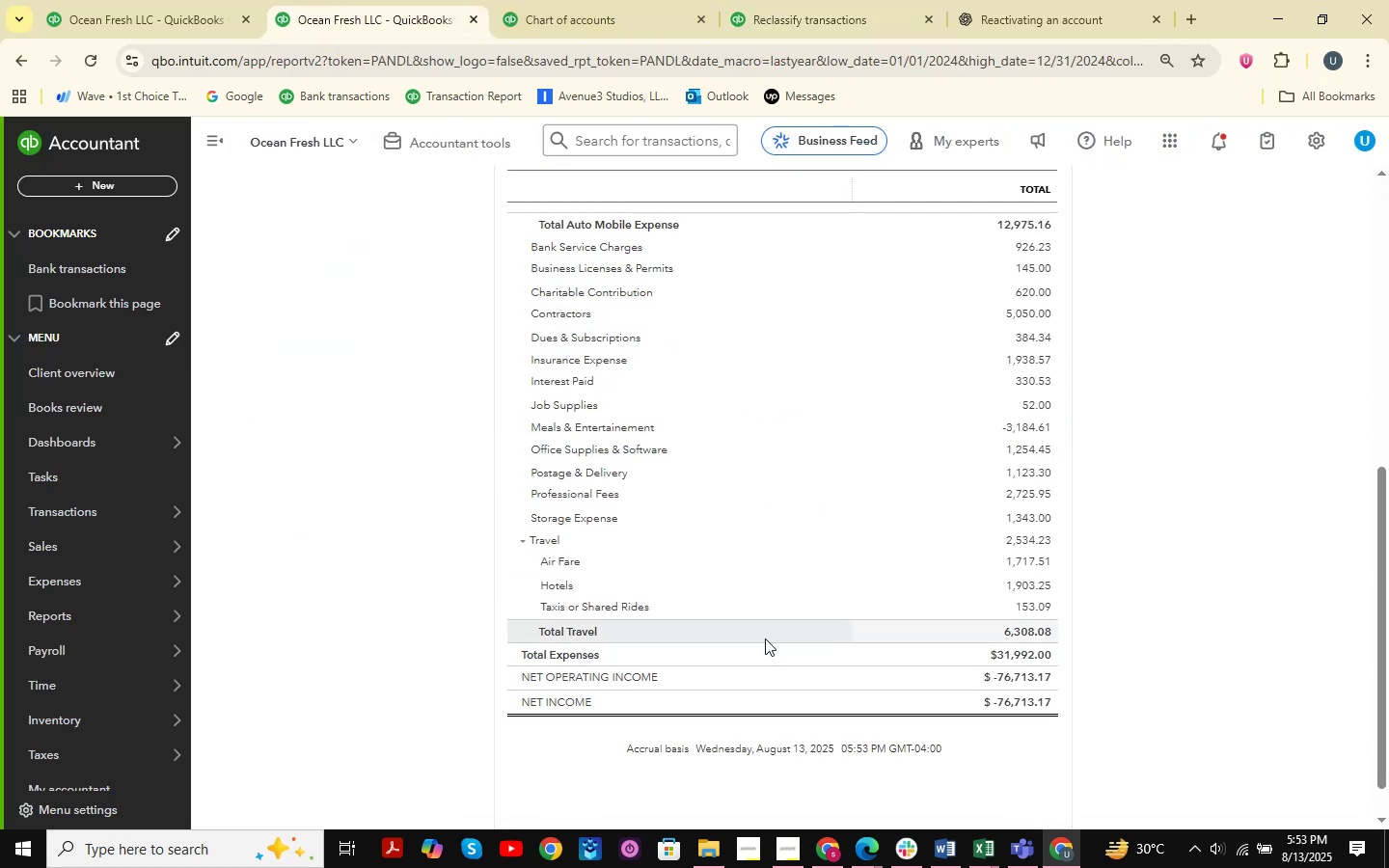 
scroll: coordinate [748, 626], scroll_direction: up, amount: 5.0
 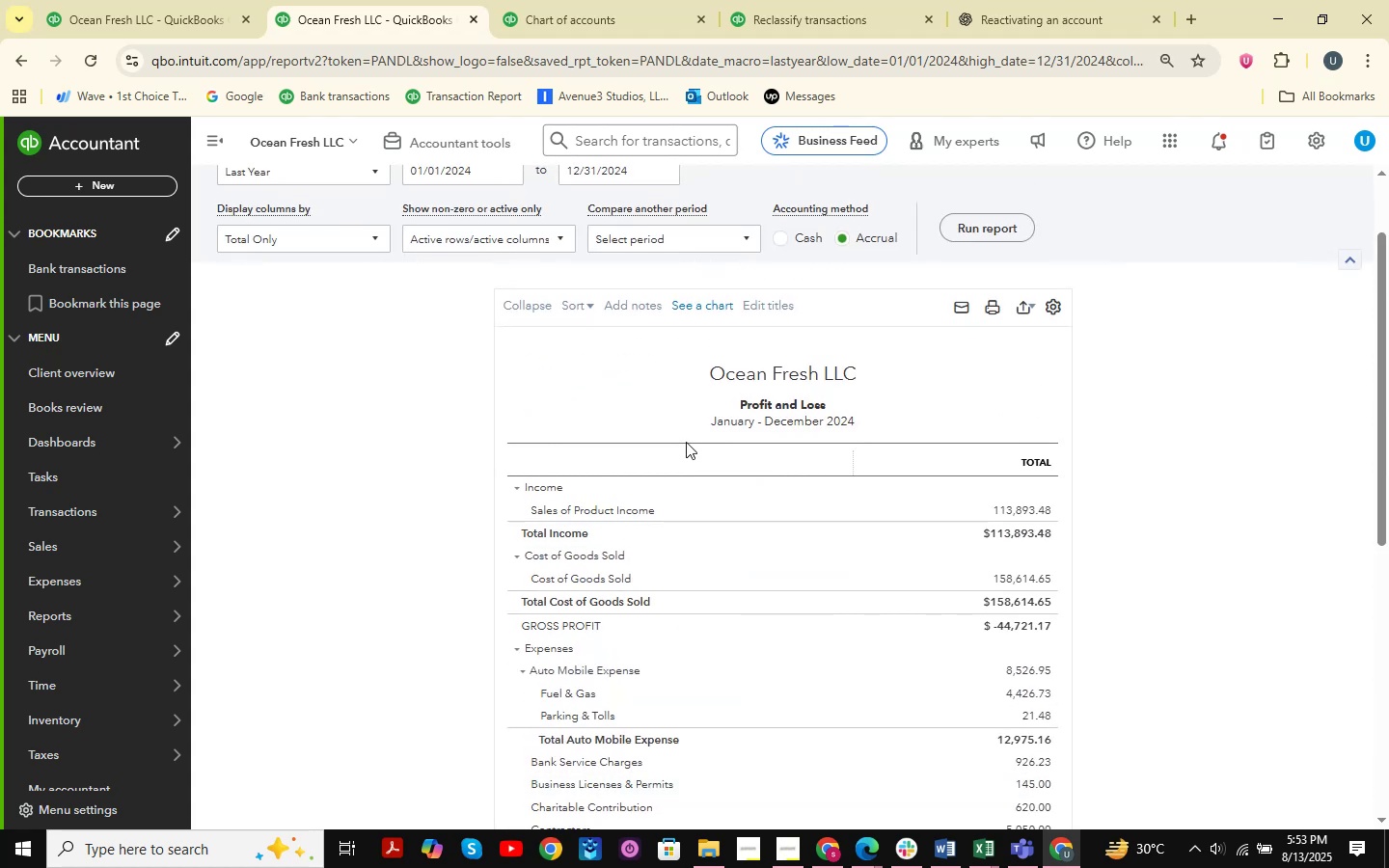 
scroll: coordinate [685, 442], scroll_direction: down, amount: 2.0
 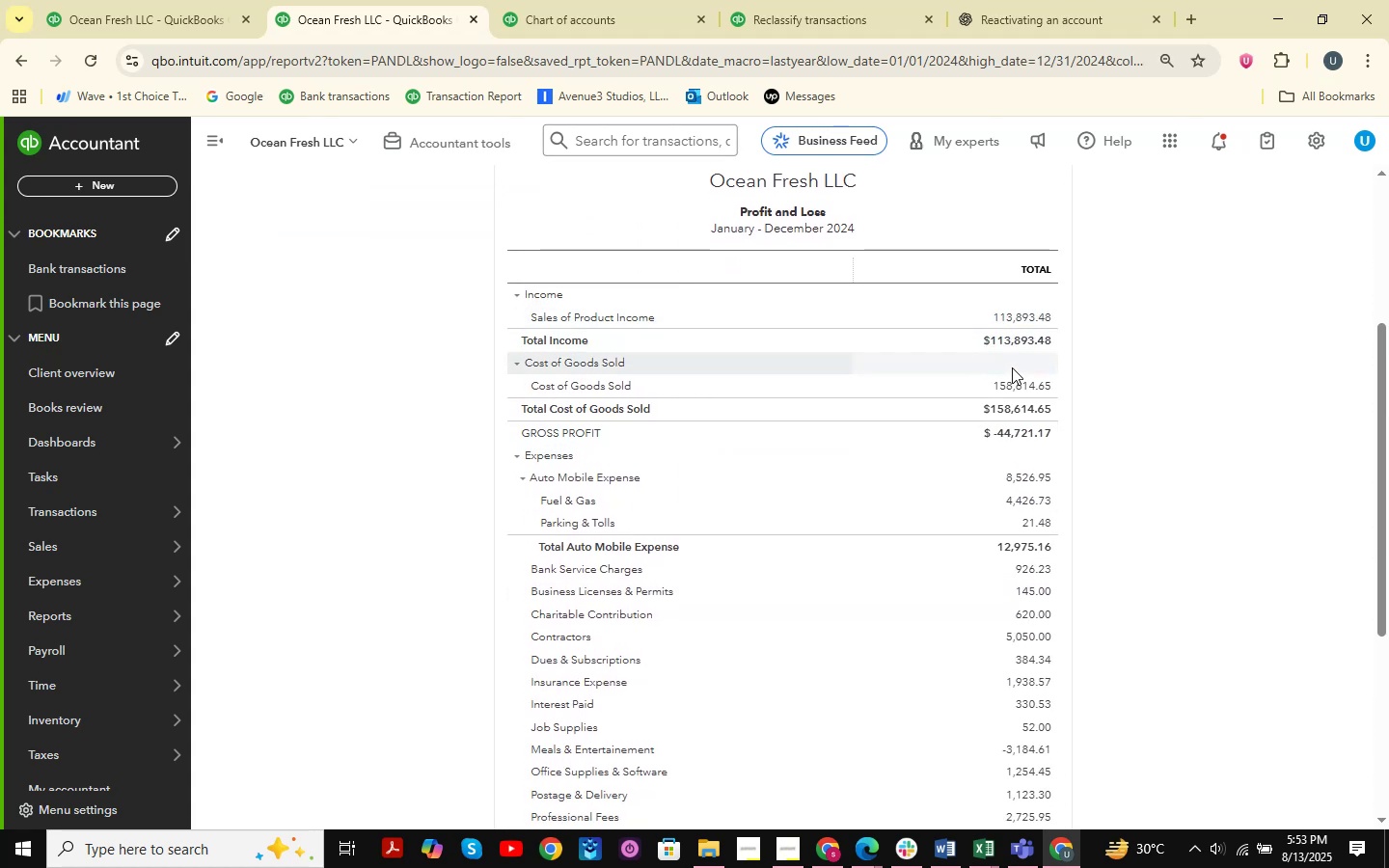 
wait(10.05)
 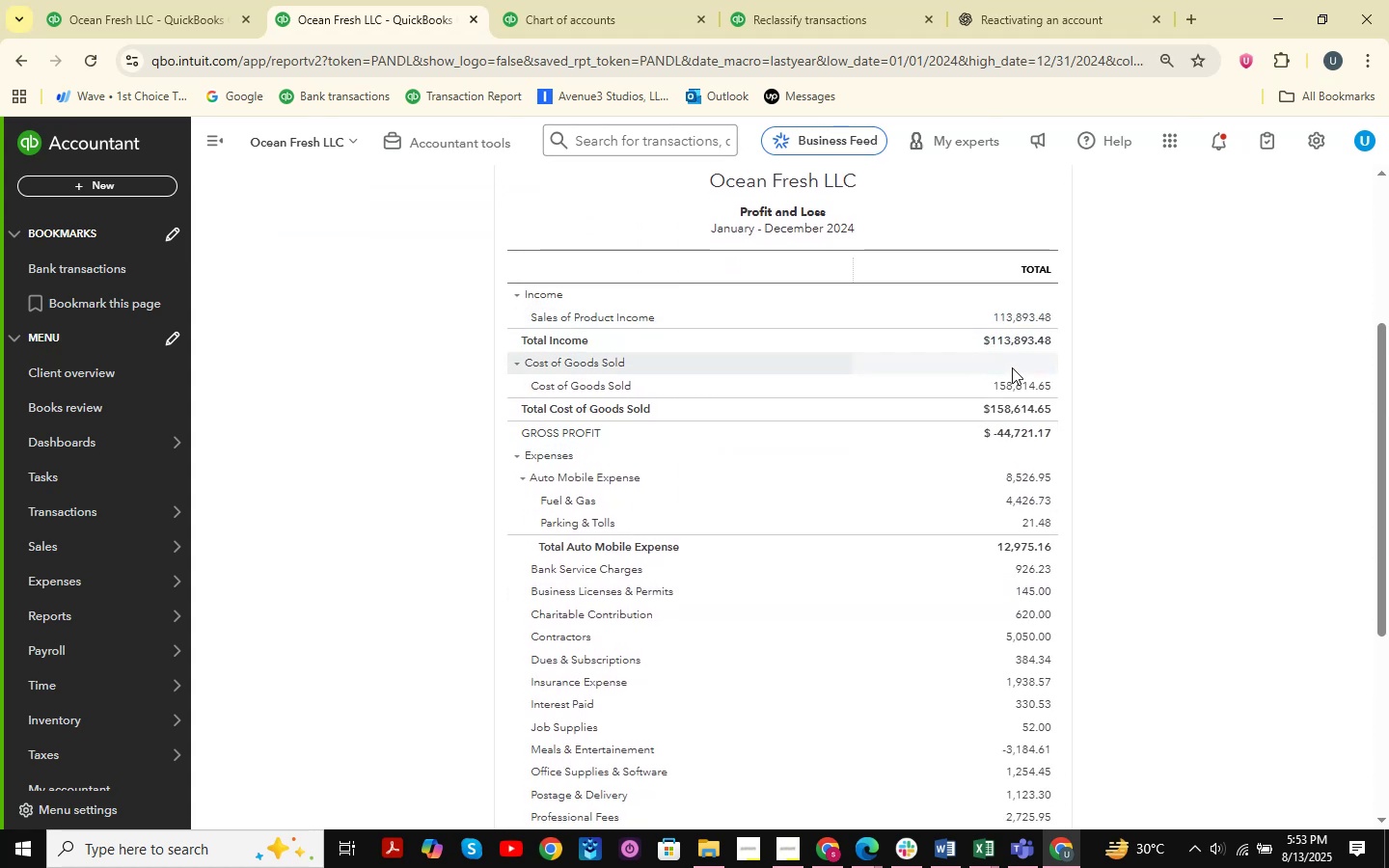 
scroll: coordinate [1029, 525], scroll_direction: down, amount: 1.0
 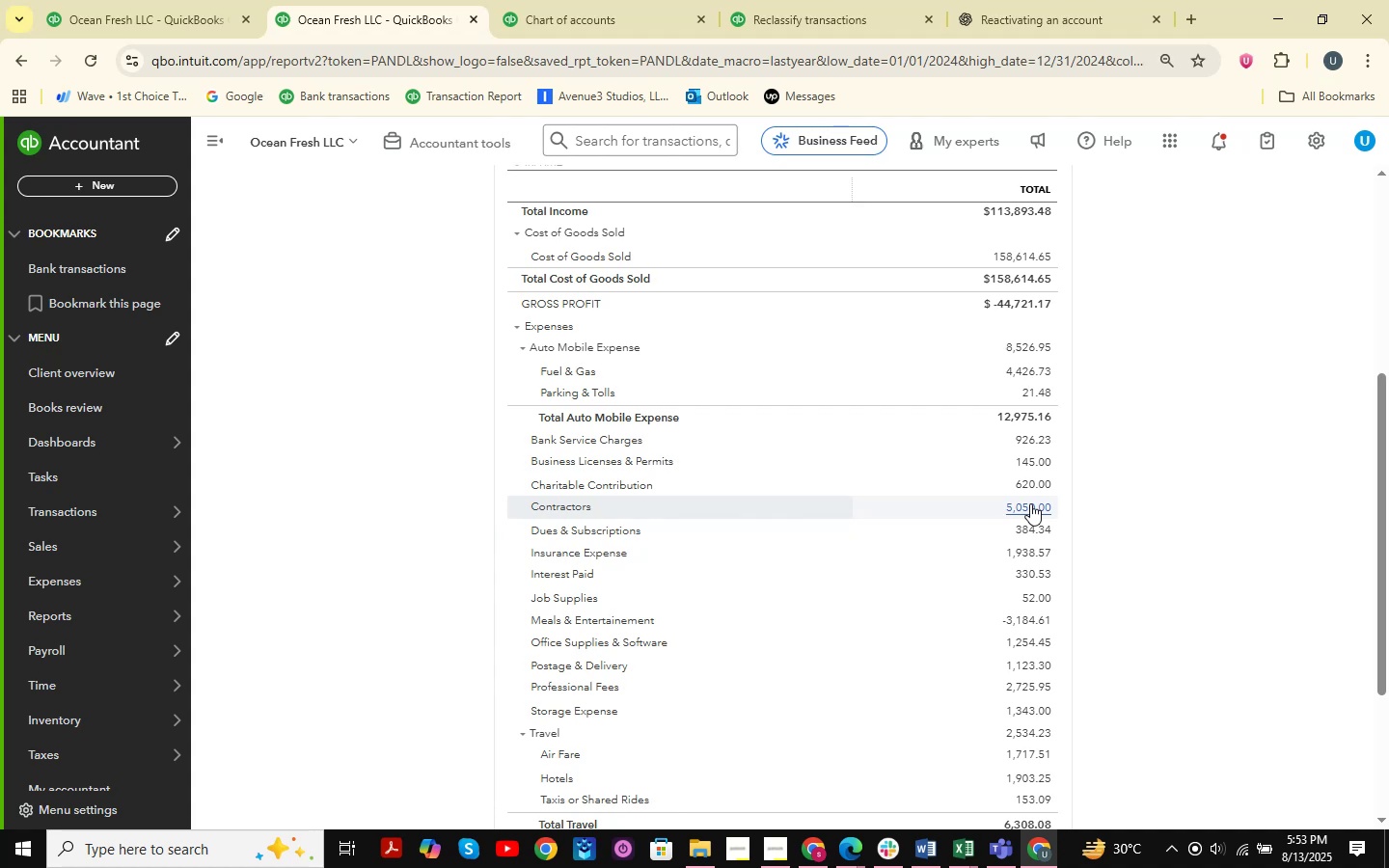 
wait(12.86)
 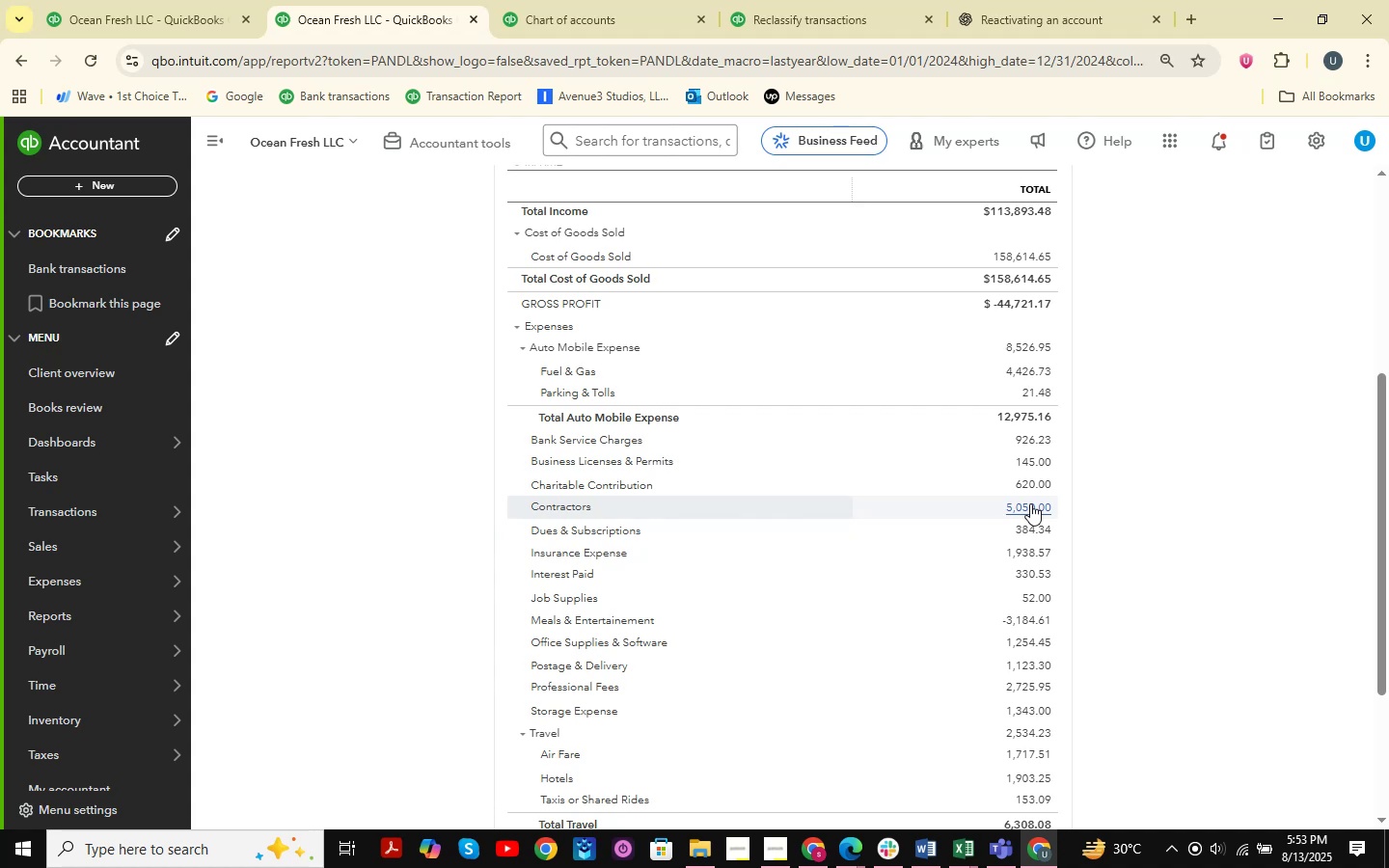 
left_click([1024, 592])
 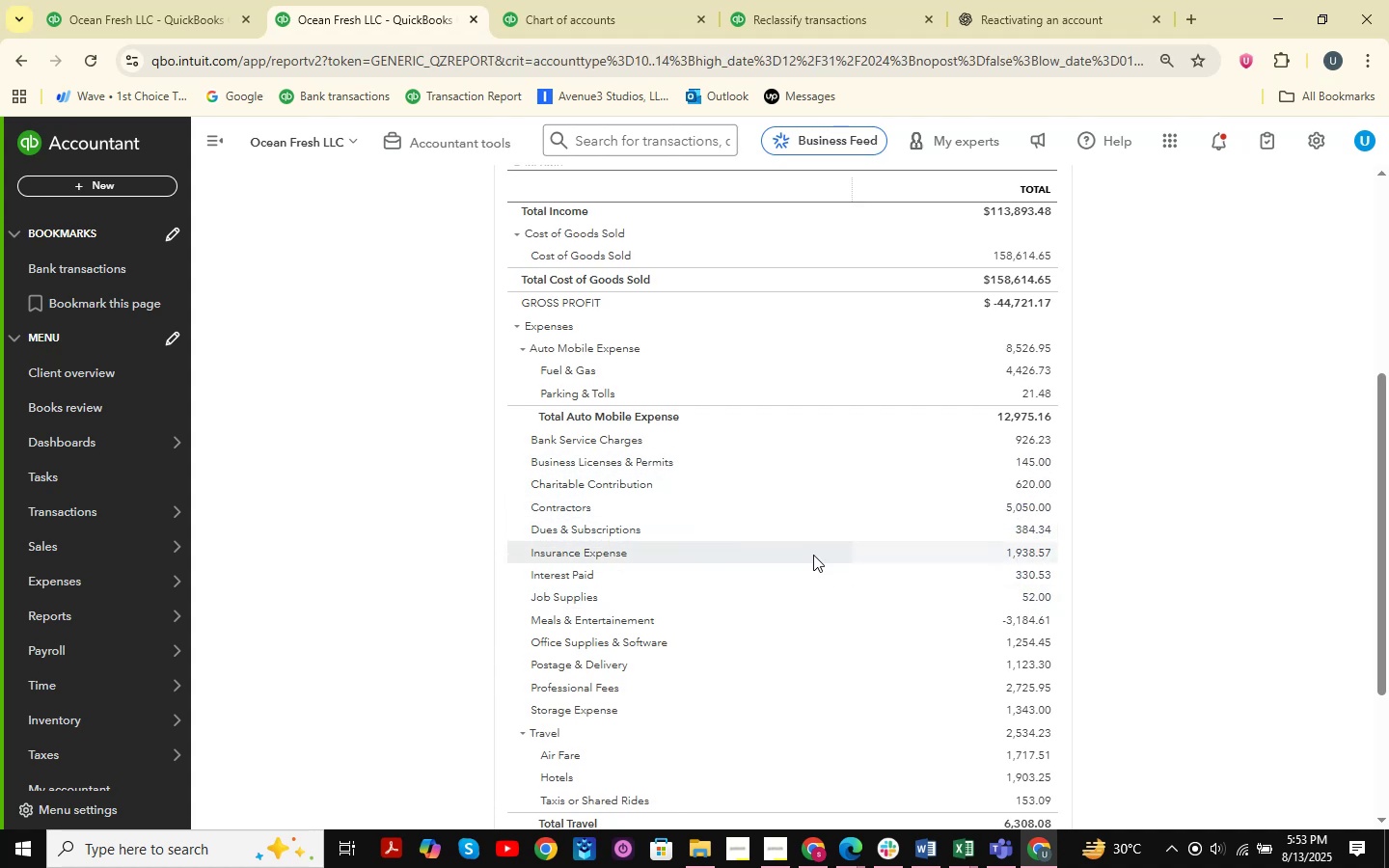 
left_click([1034, 599])
 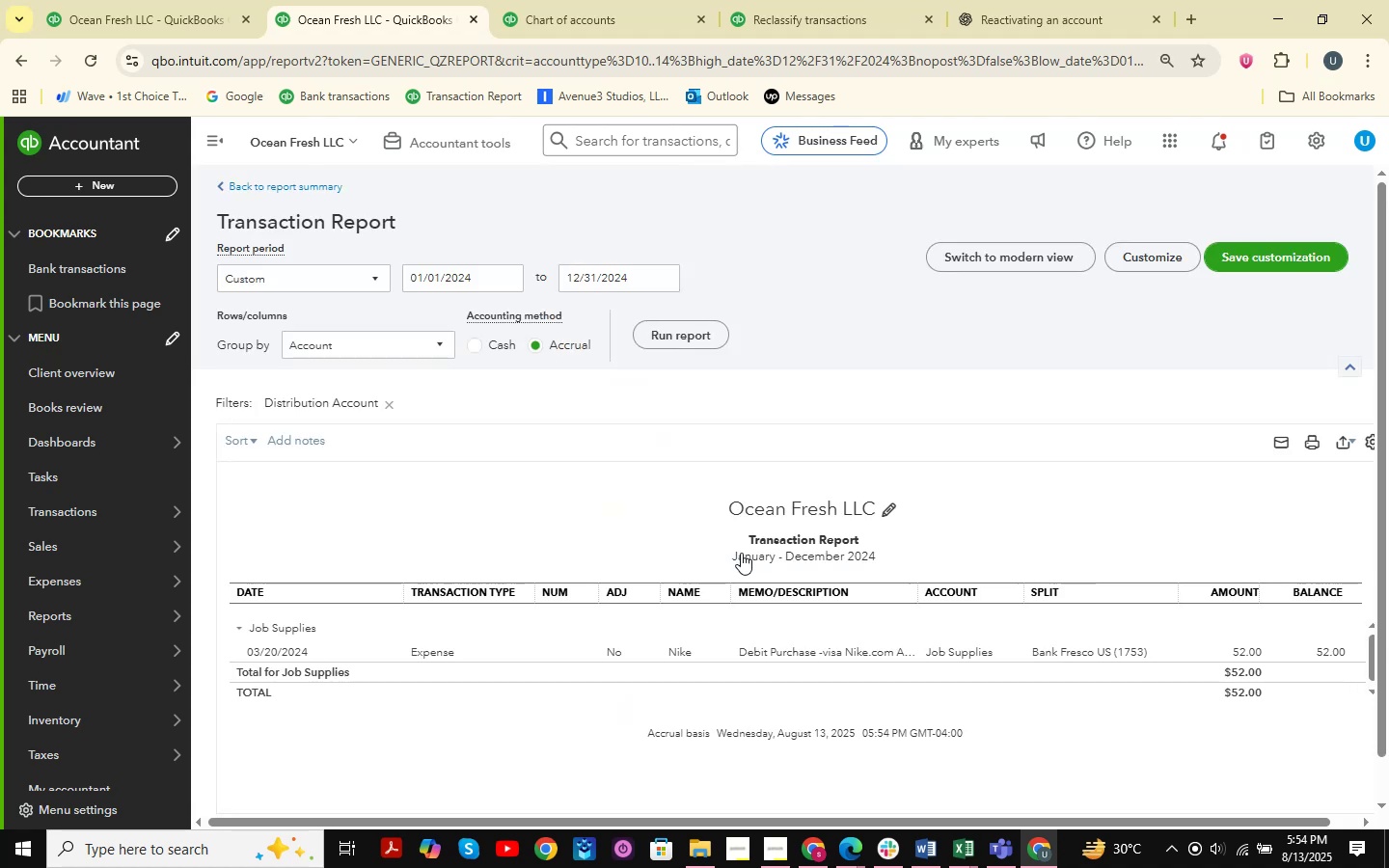 
left_click([819, 647])
 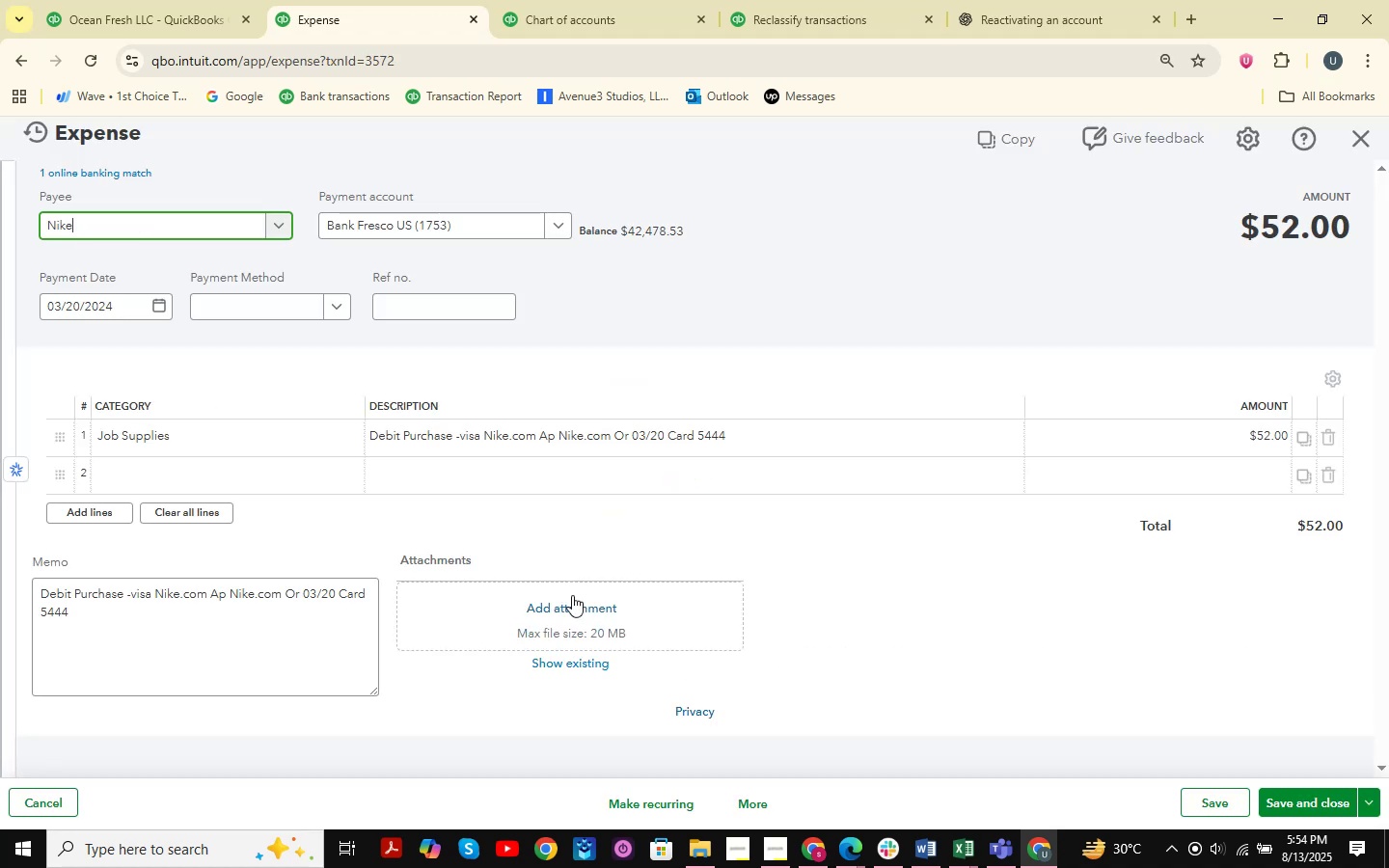 
wait(7.06)
 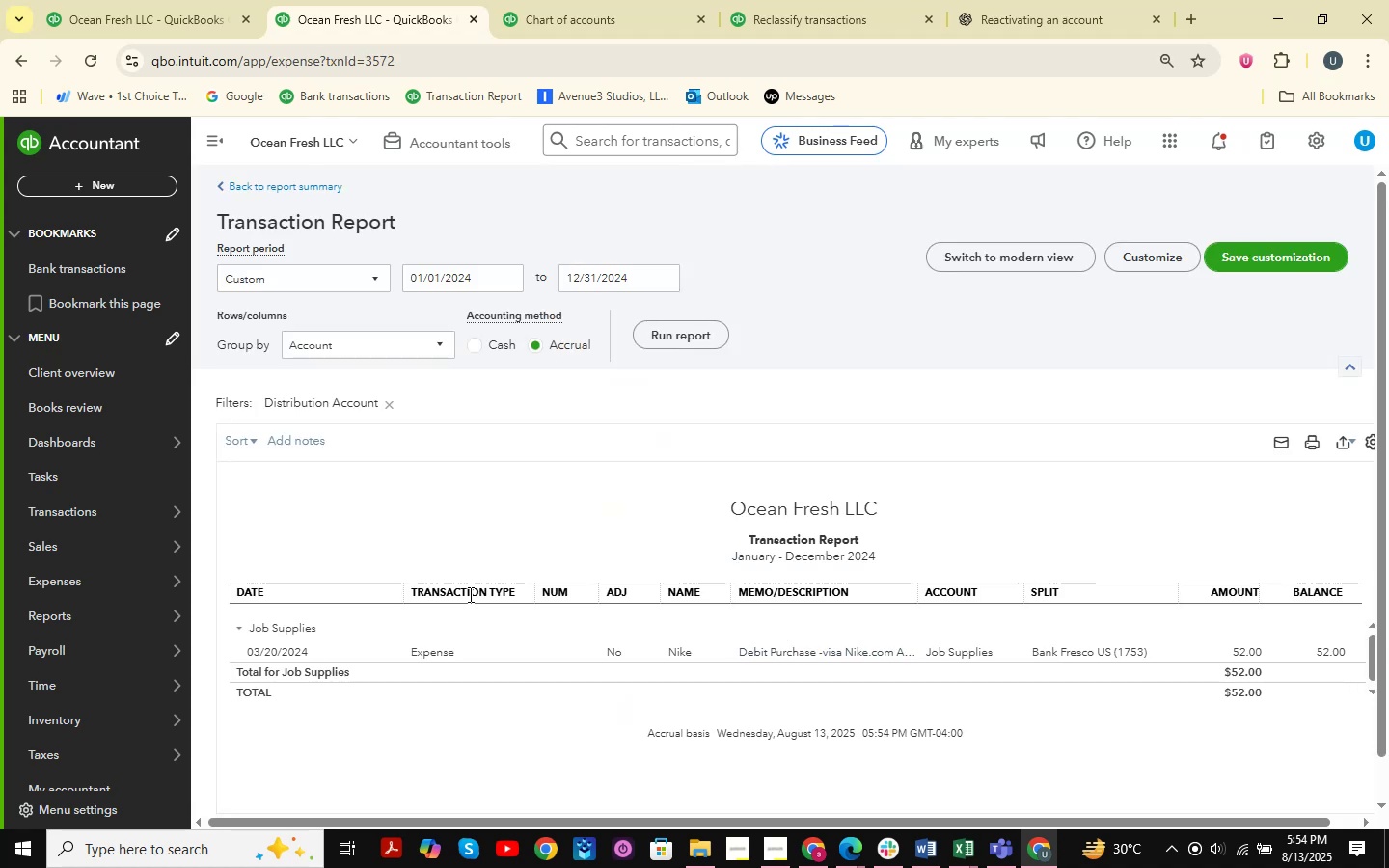 
left_click([181, 429])
 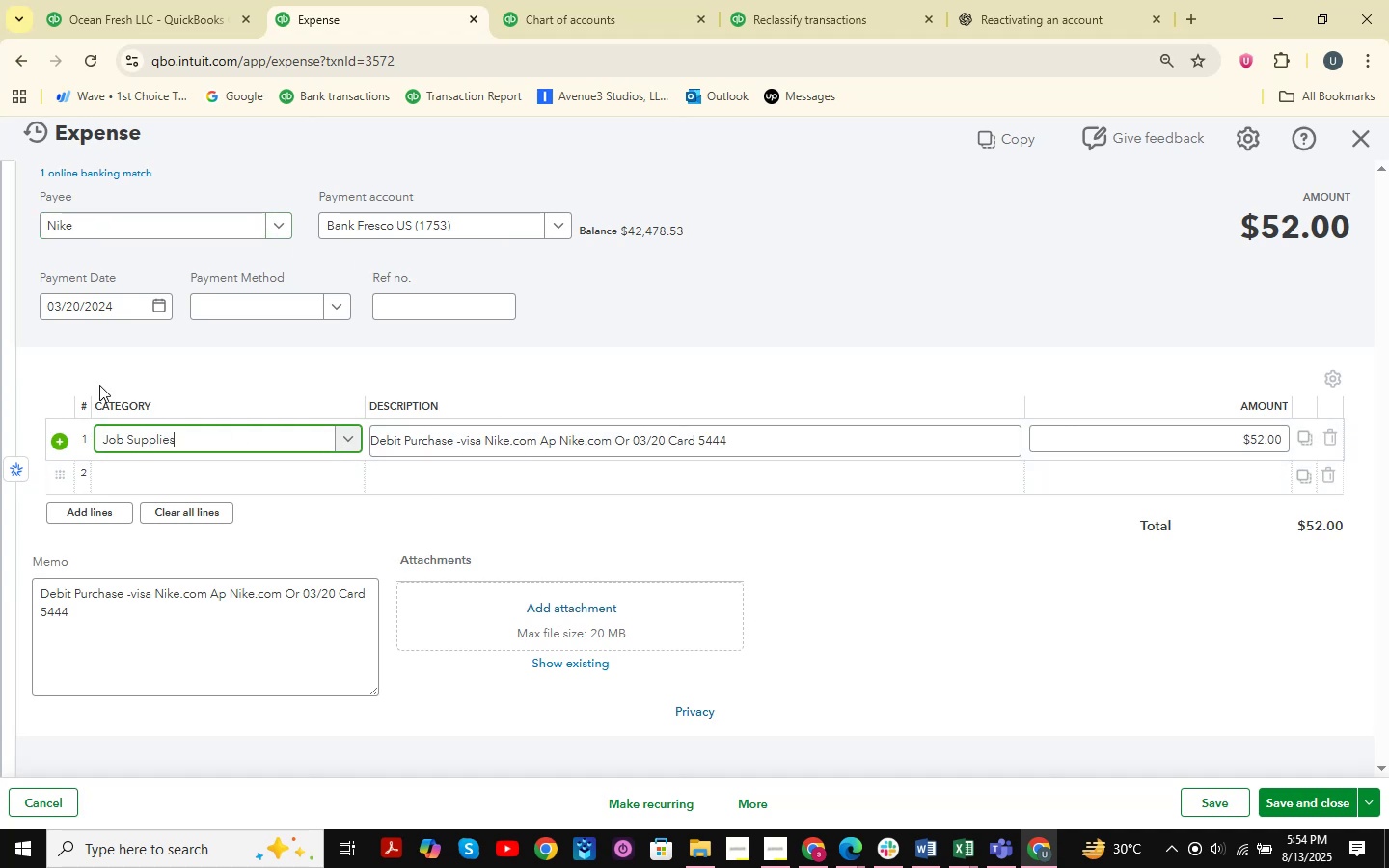 
left_click([201, 446])
 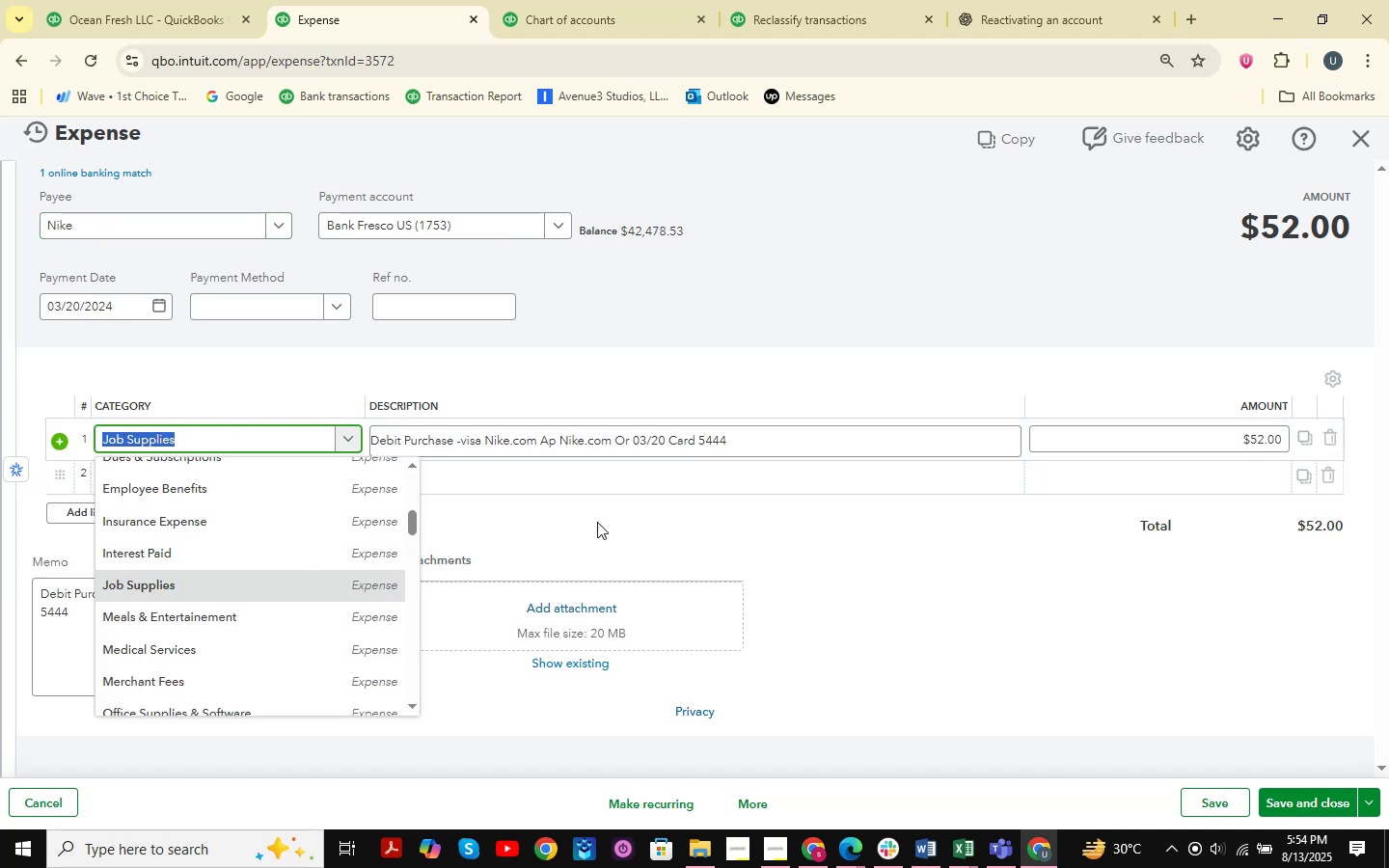 
type(office)
 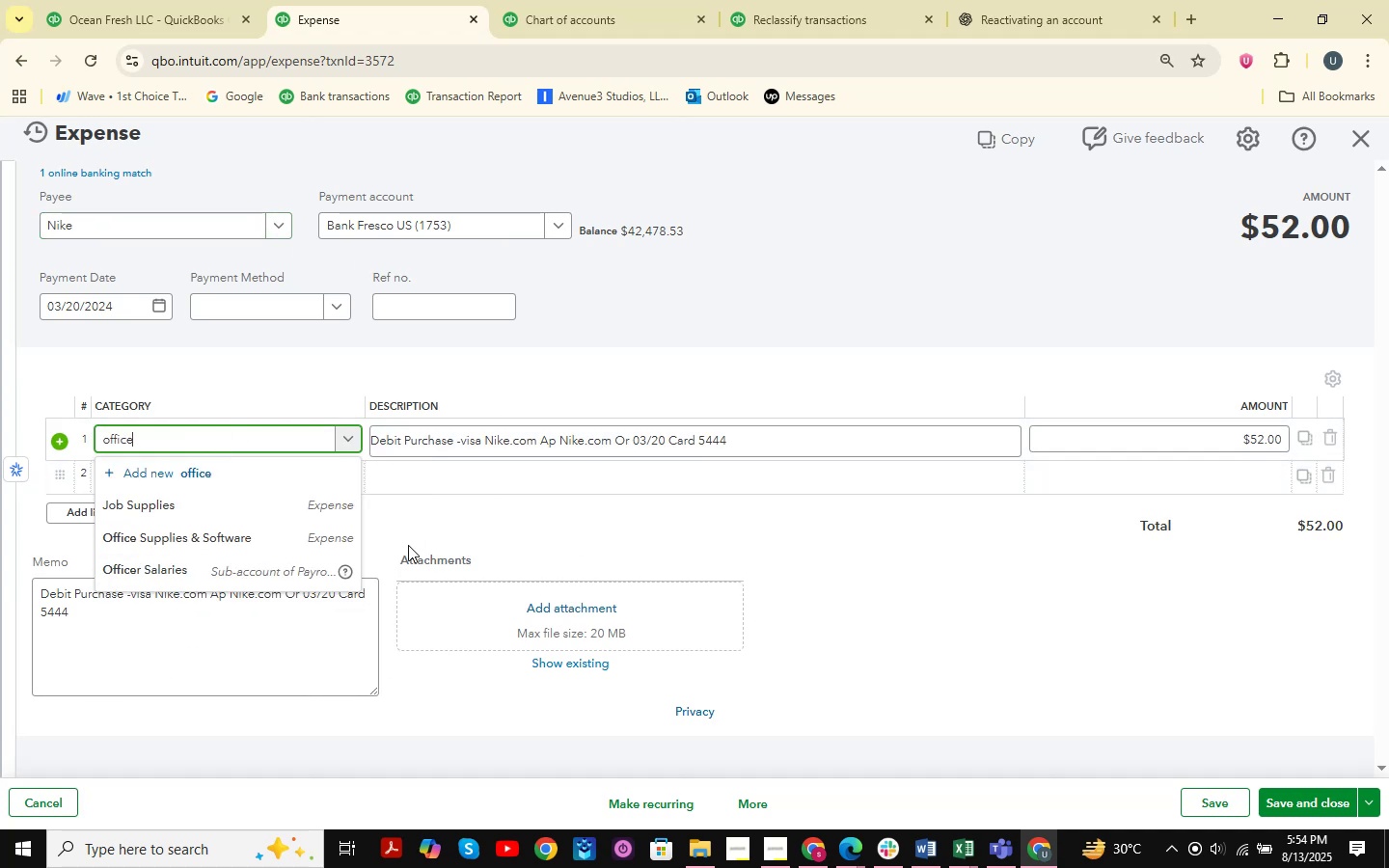 
left_click([269, 527])
 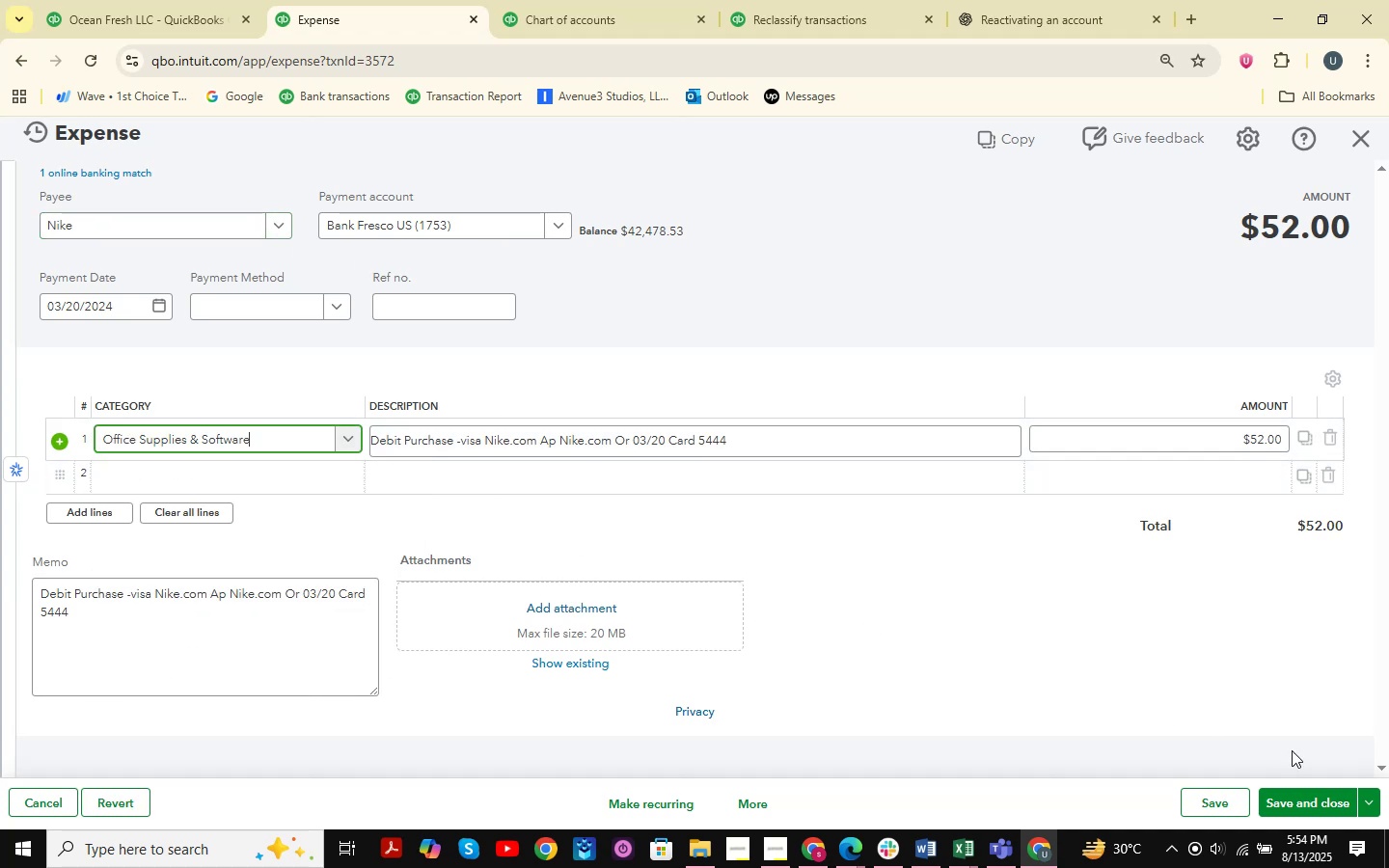 
left_click([1295, 798])
 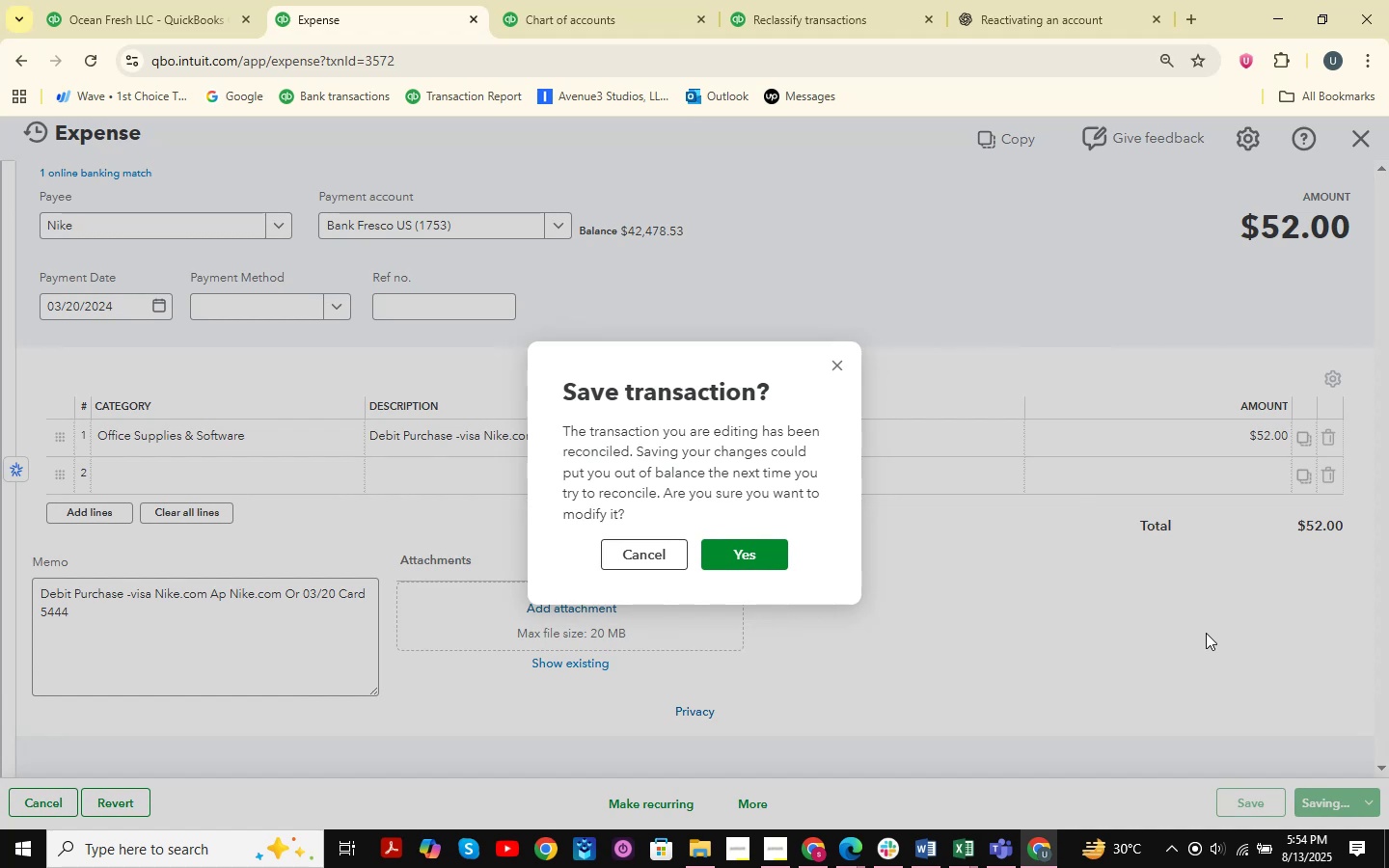 
wait(6.16)
 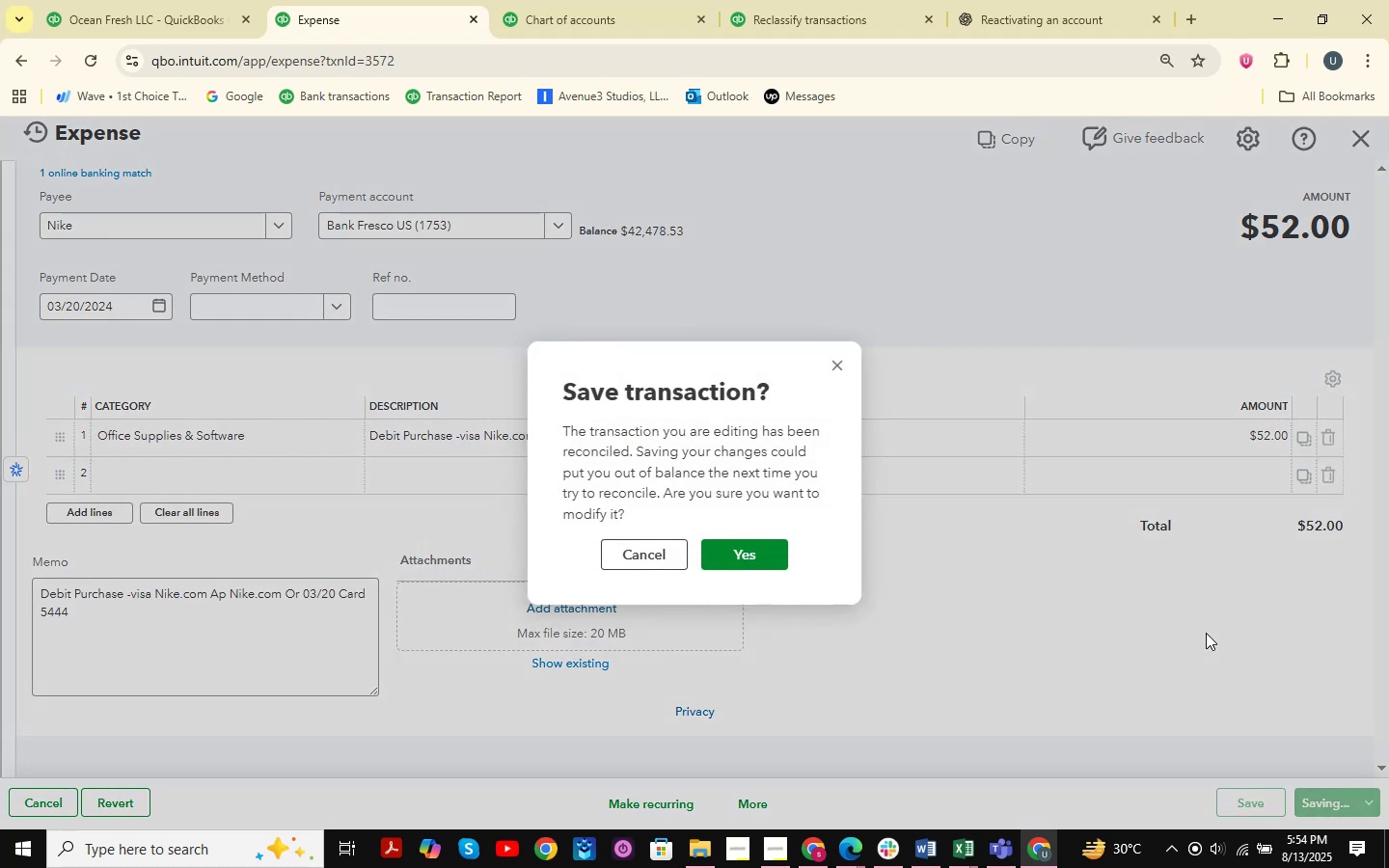 
left_click([760, 548])
 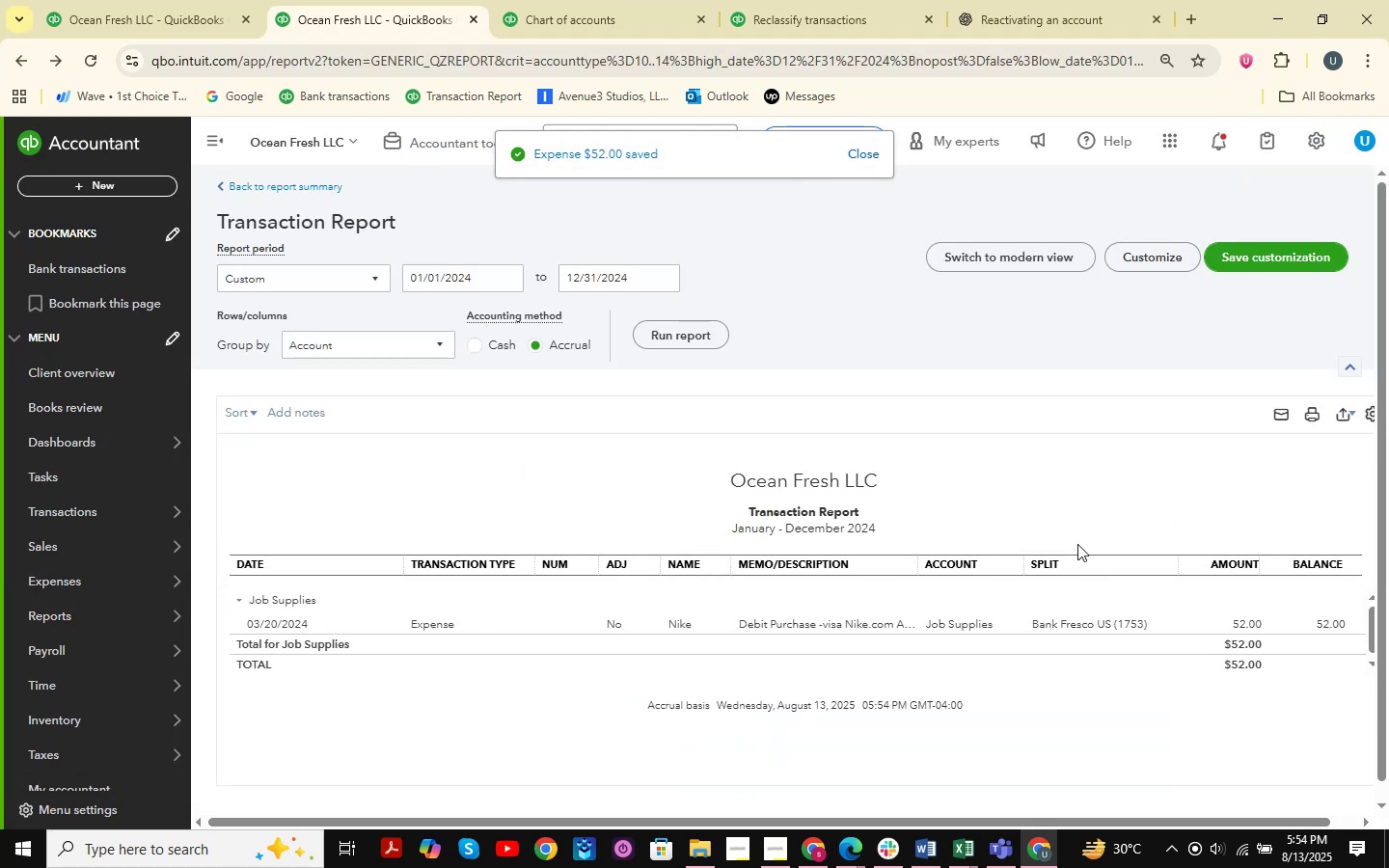 
wait(5.2)
 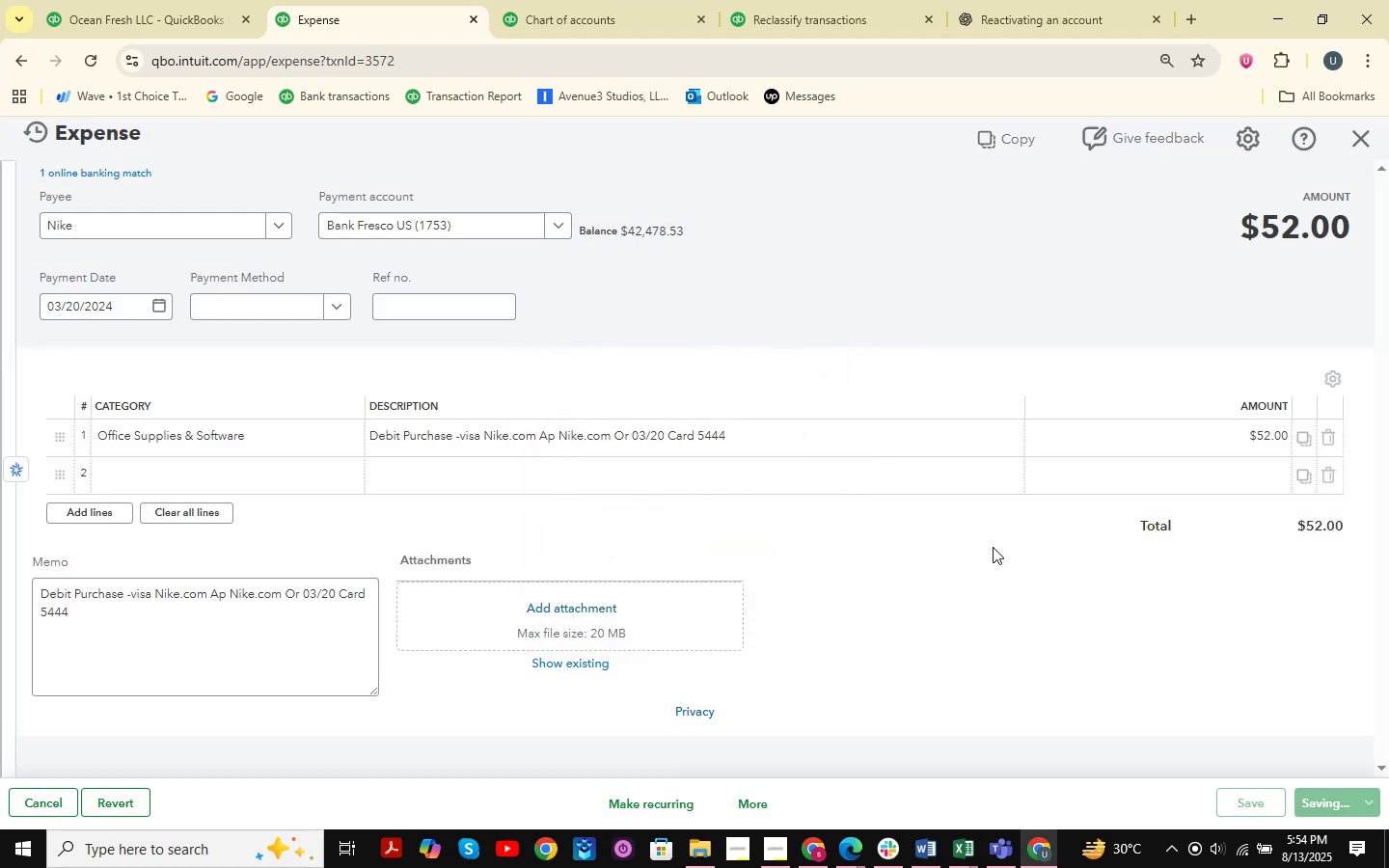 
scroll: coordinate [534, 305], scroll_direction: up, amount: 2.0
 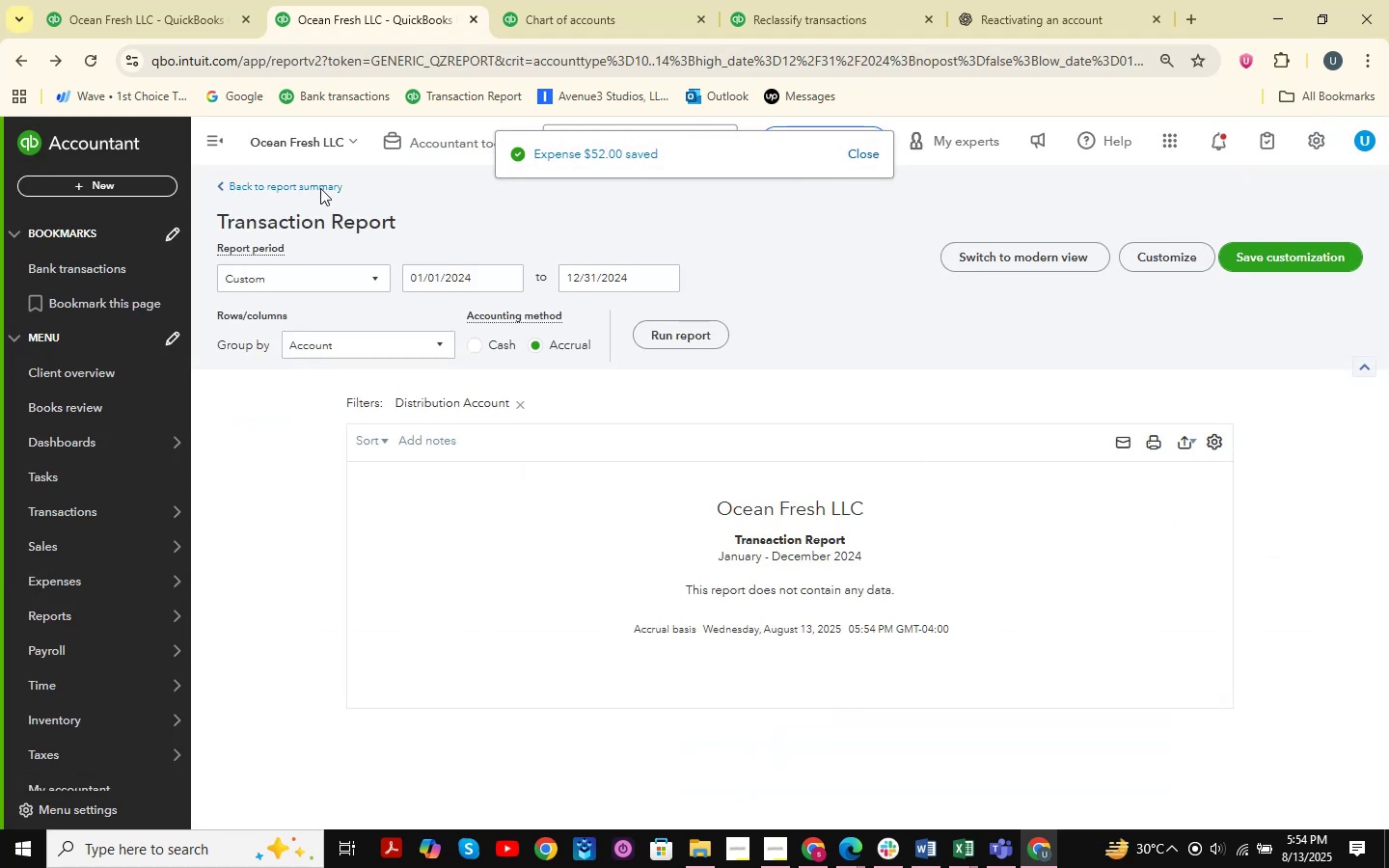 
left_click([311, 183])
 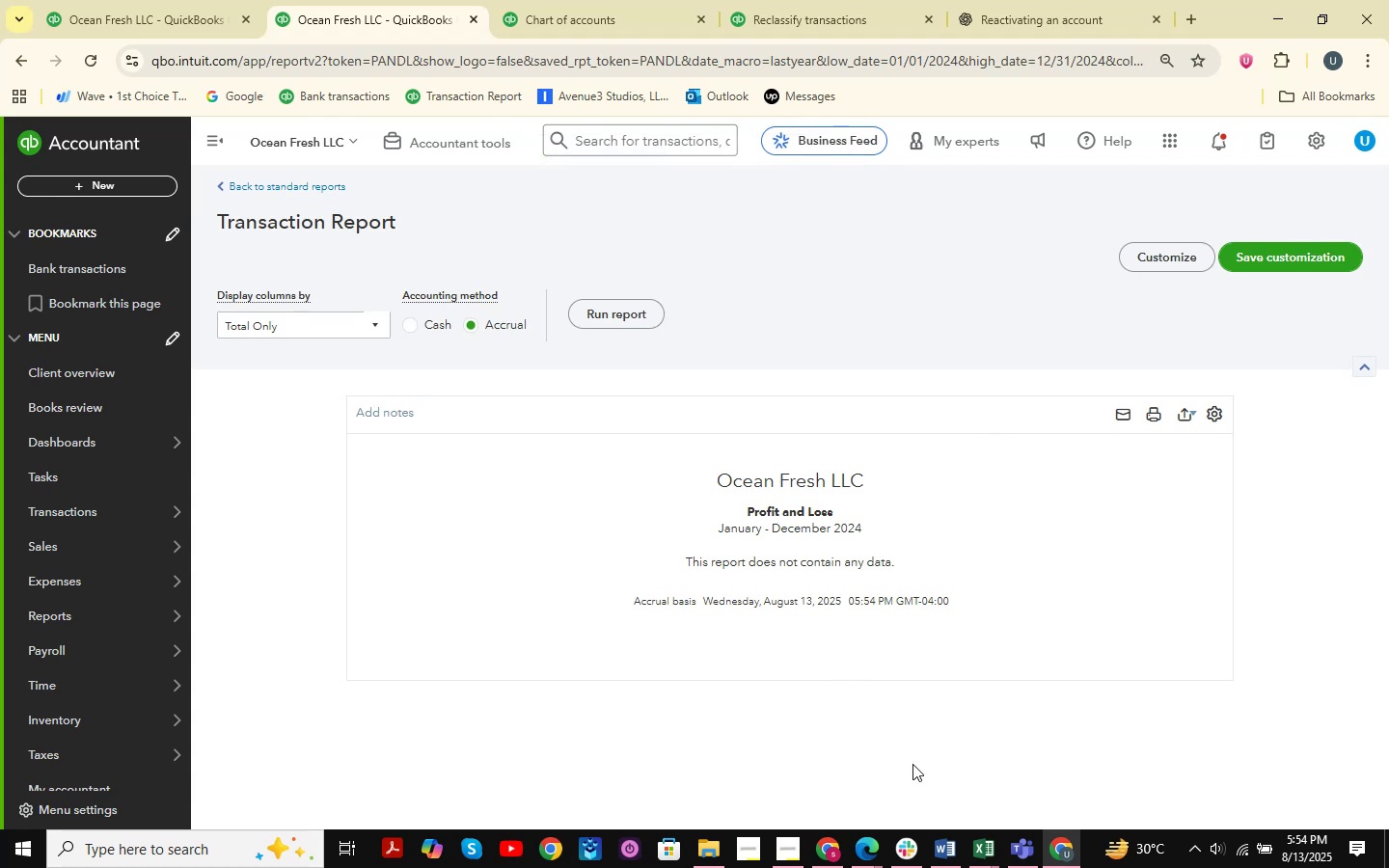 
double_click([776, 746])
 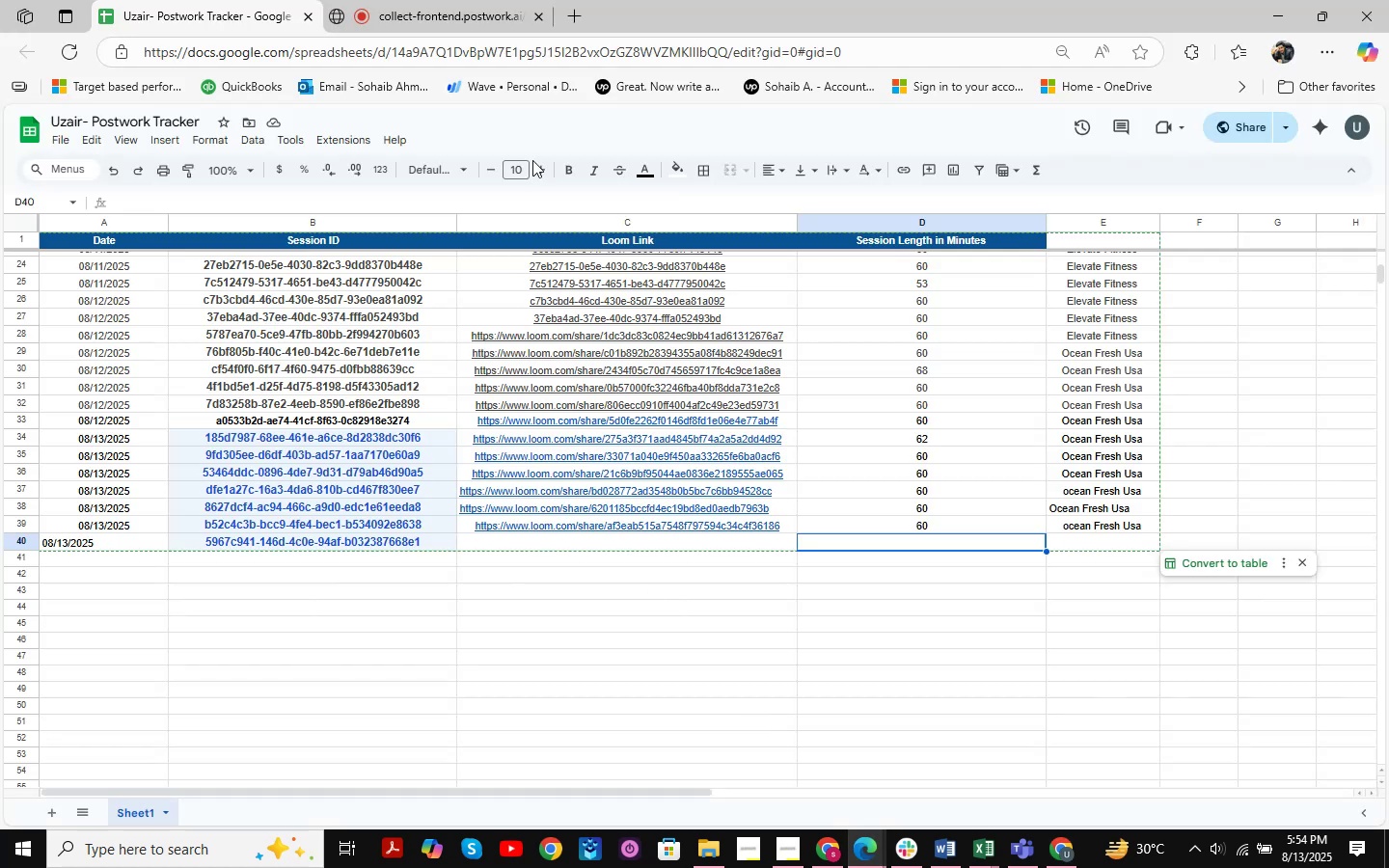 
left_click([472, 0])
 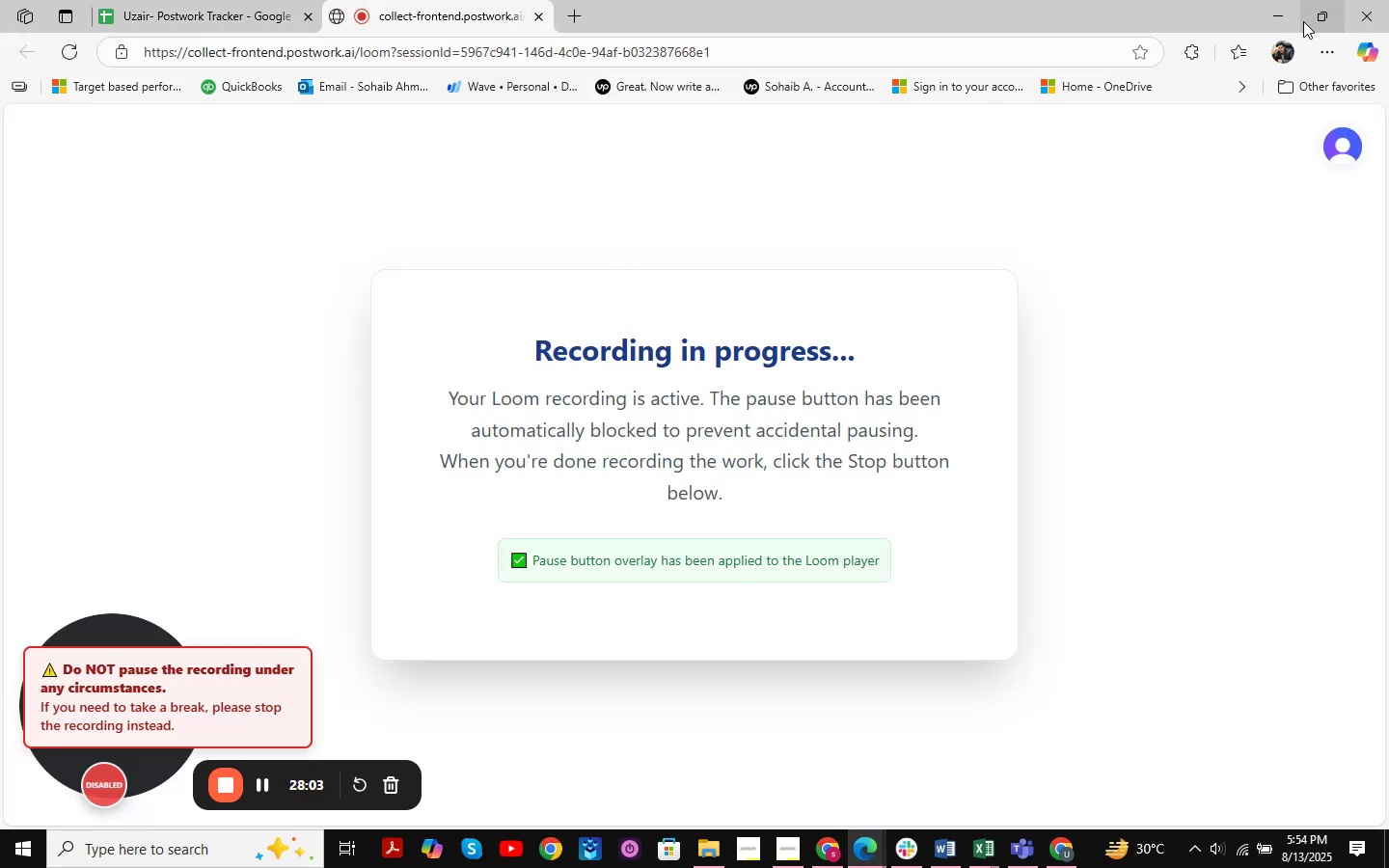 
left_click([1288, 5])
 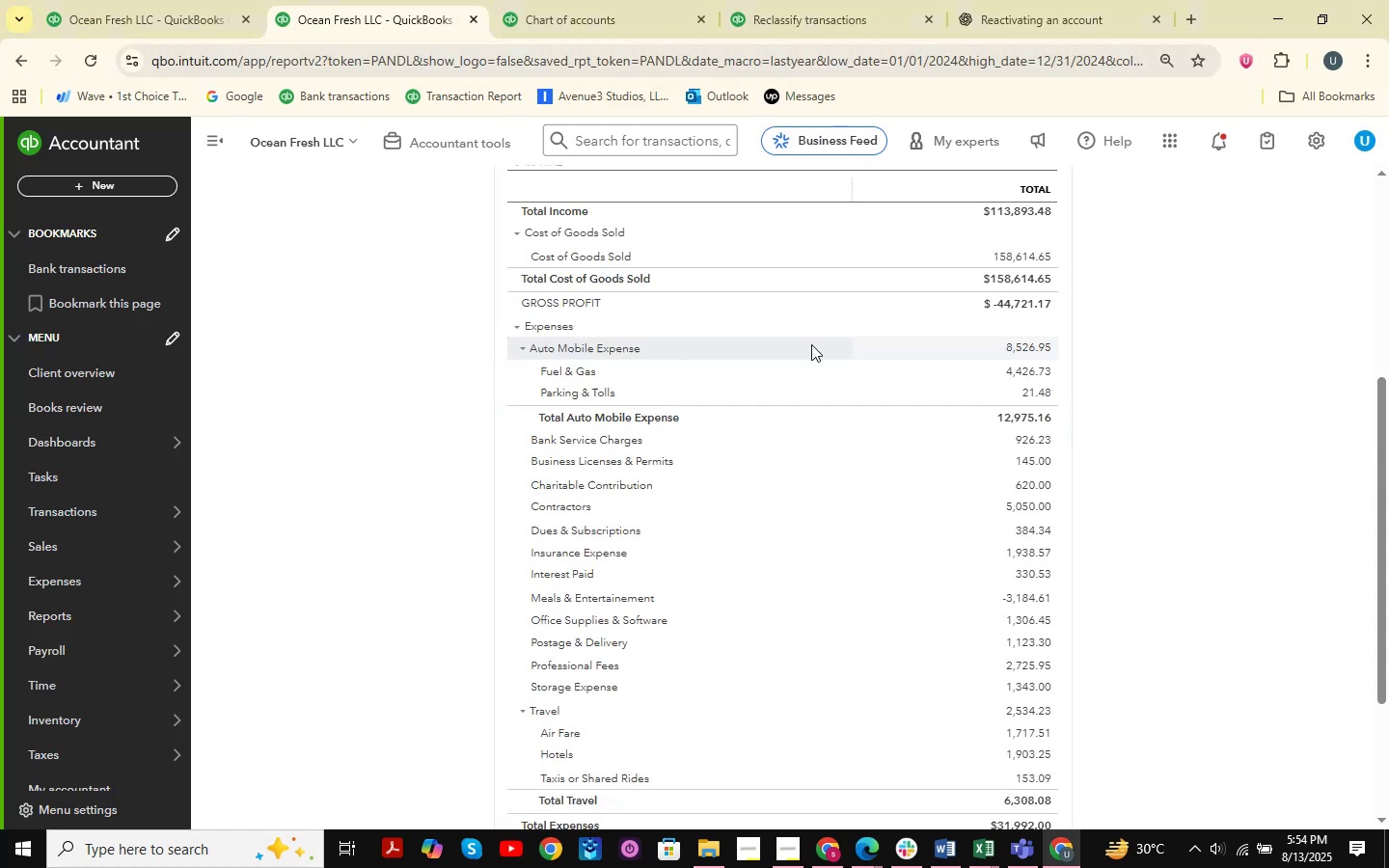 
scroll: coordinate [592, 371], scroll_direction: down, amount: 7.0
 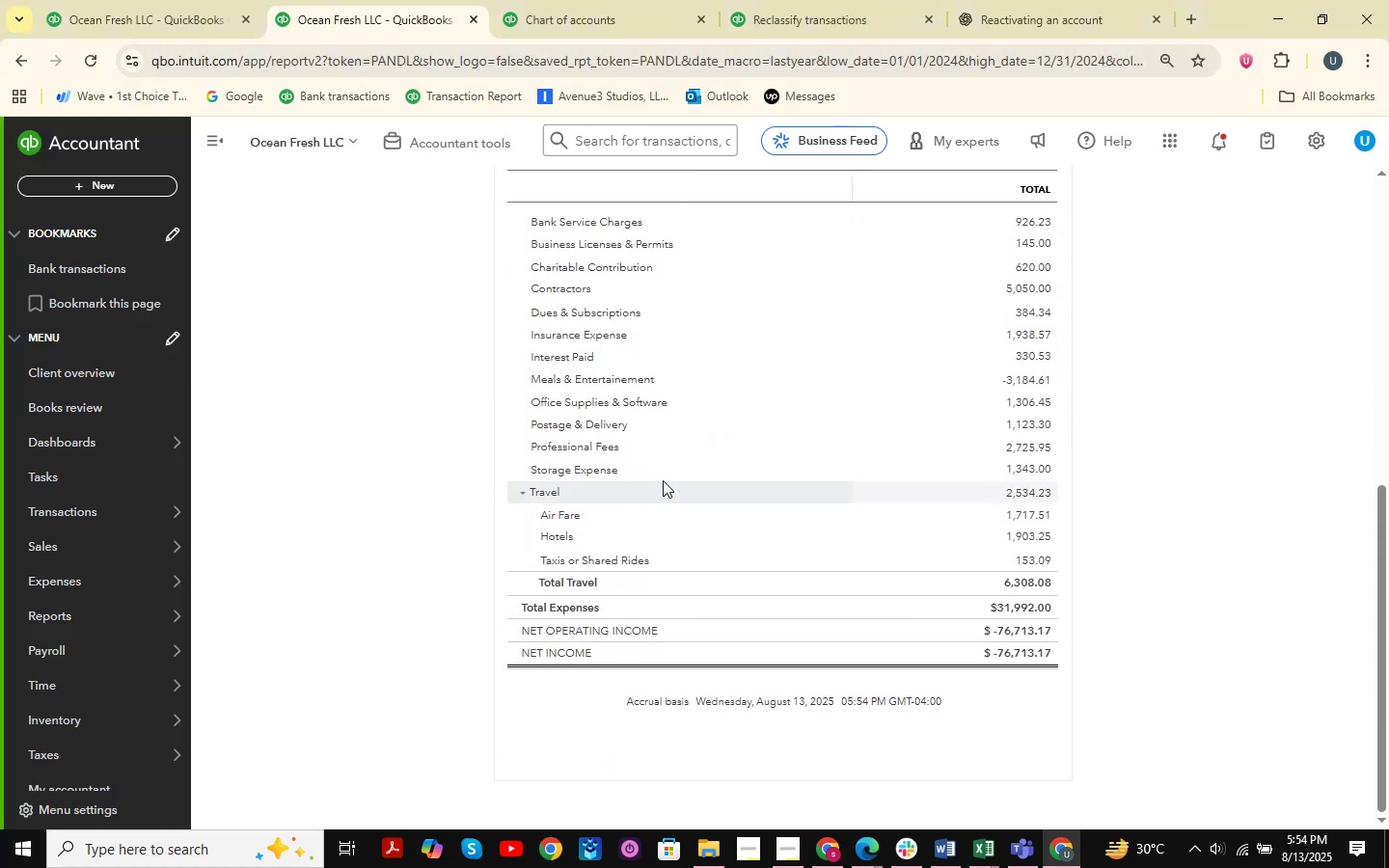 
scroll: coordinate [663, 480], scroll_direction: up, amount: 1.0
 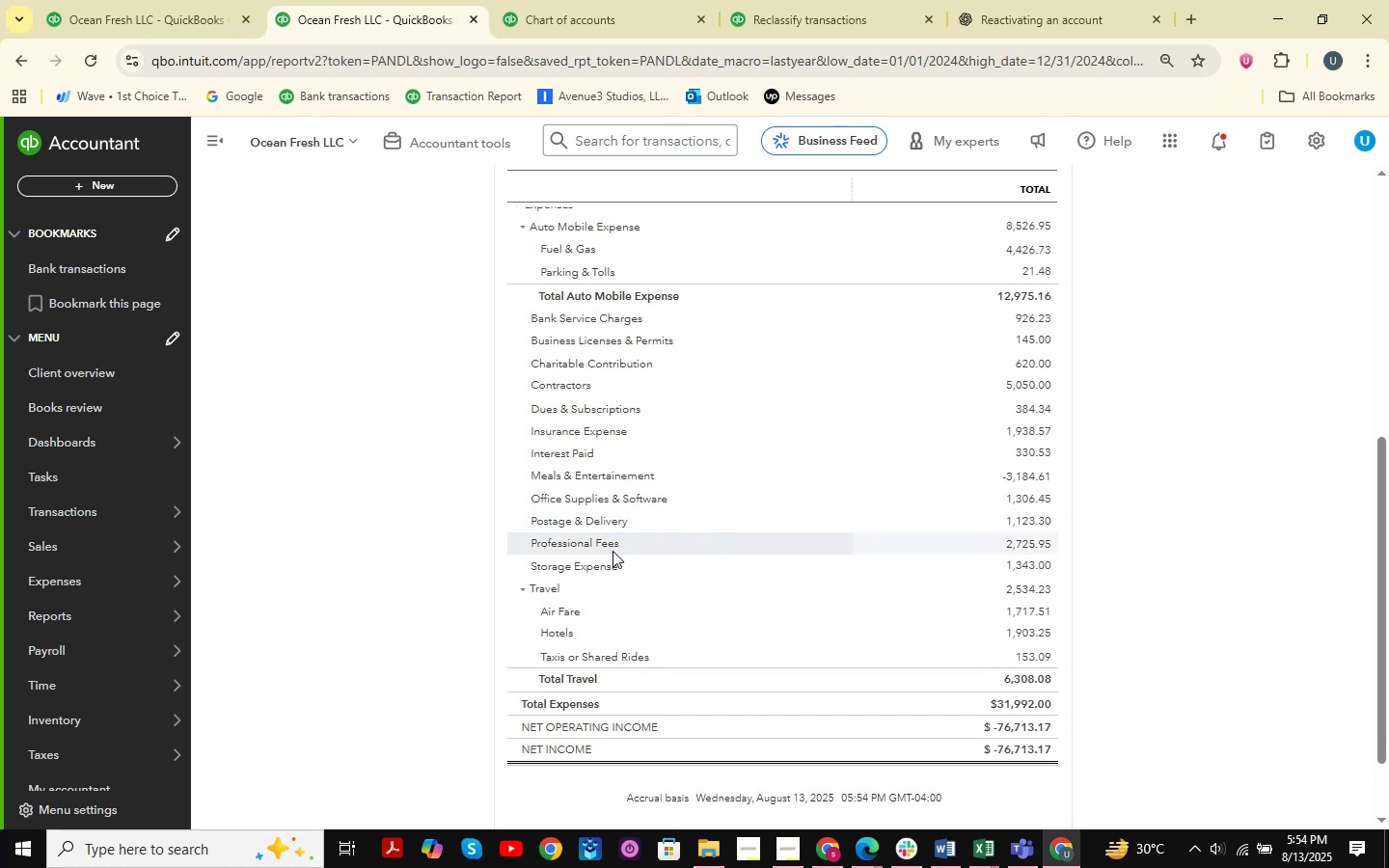 
left_click([544, 0])
 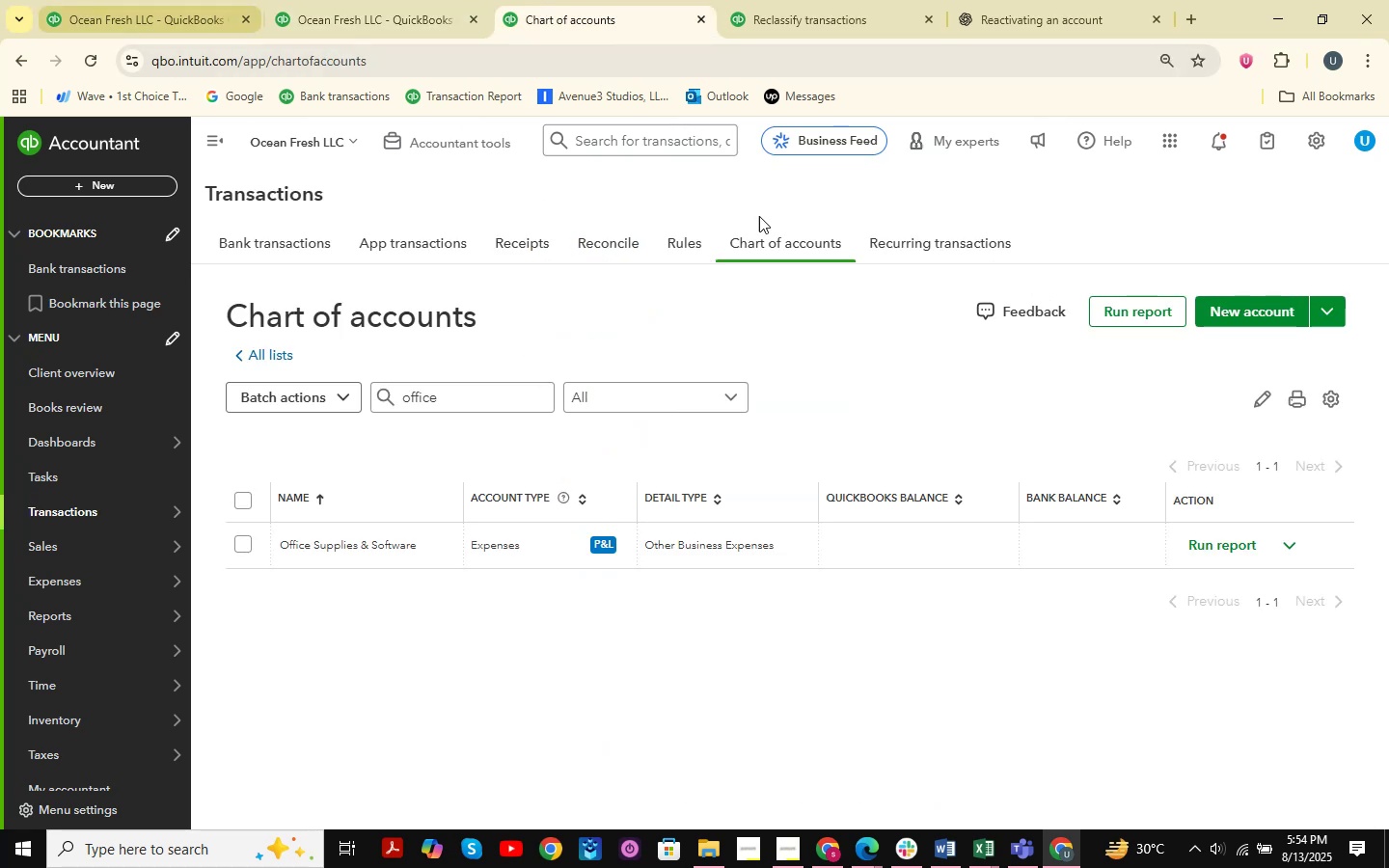 
left_click([854, 0])
 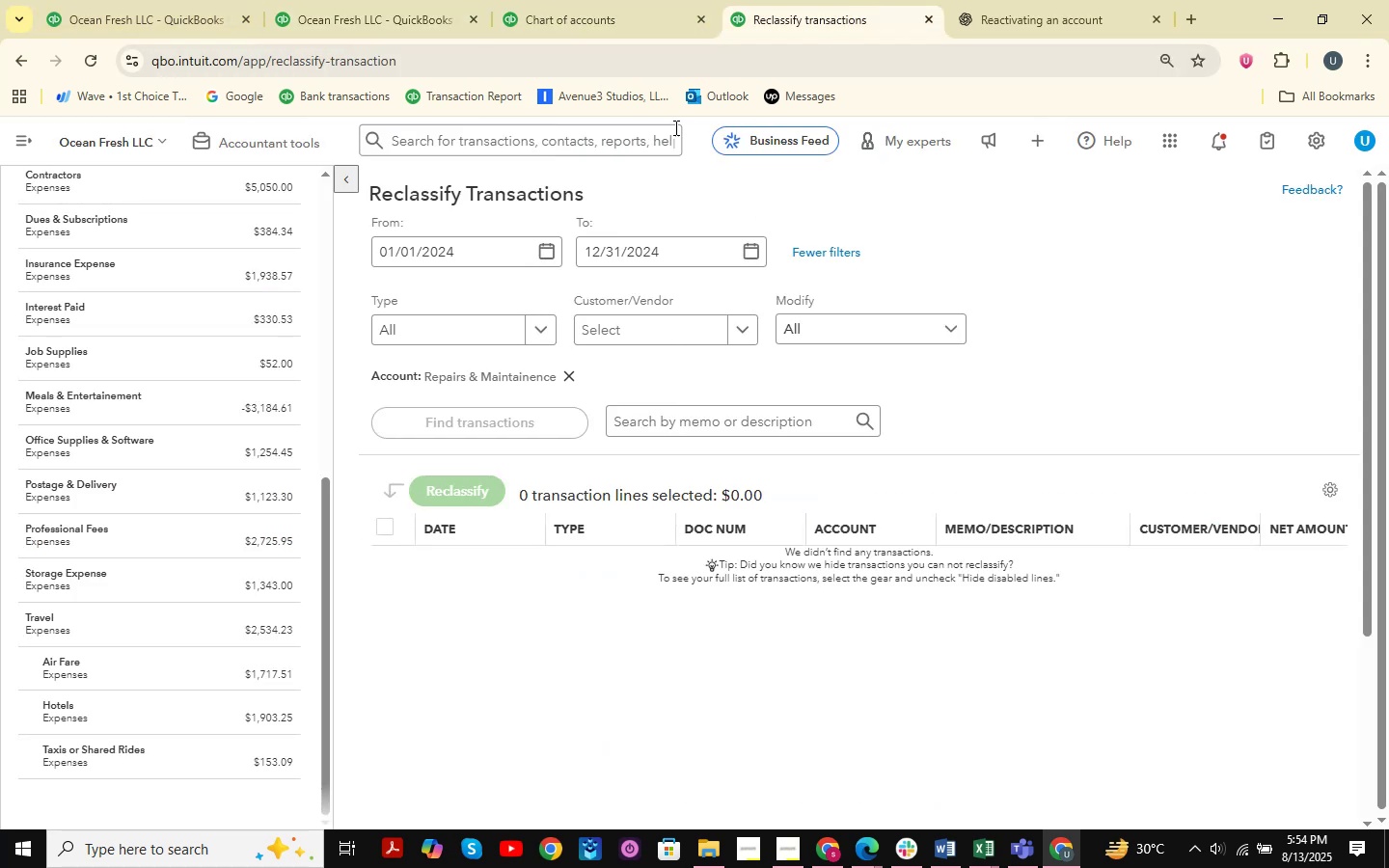 
left_click([607, 0])
 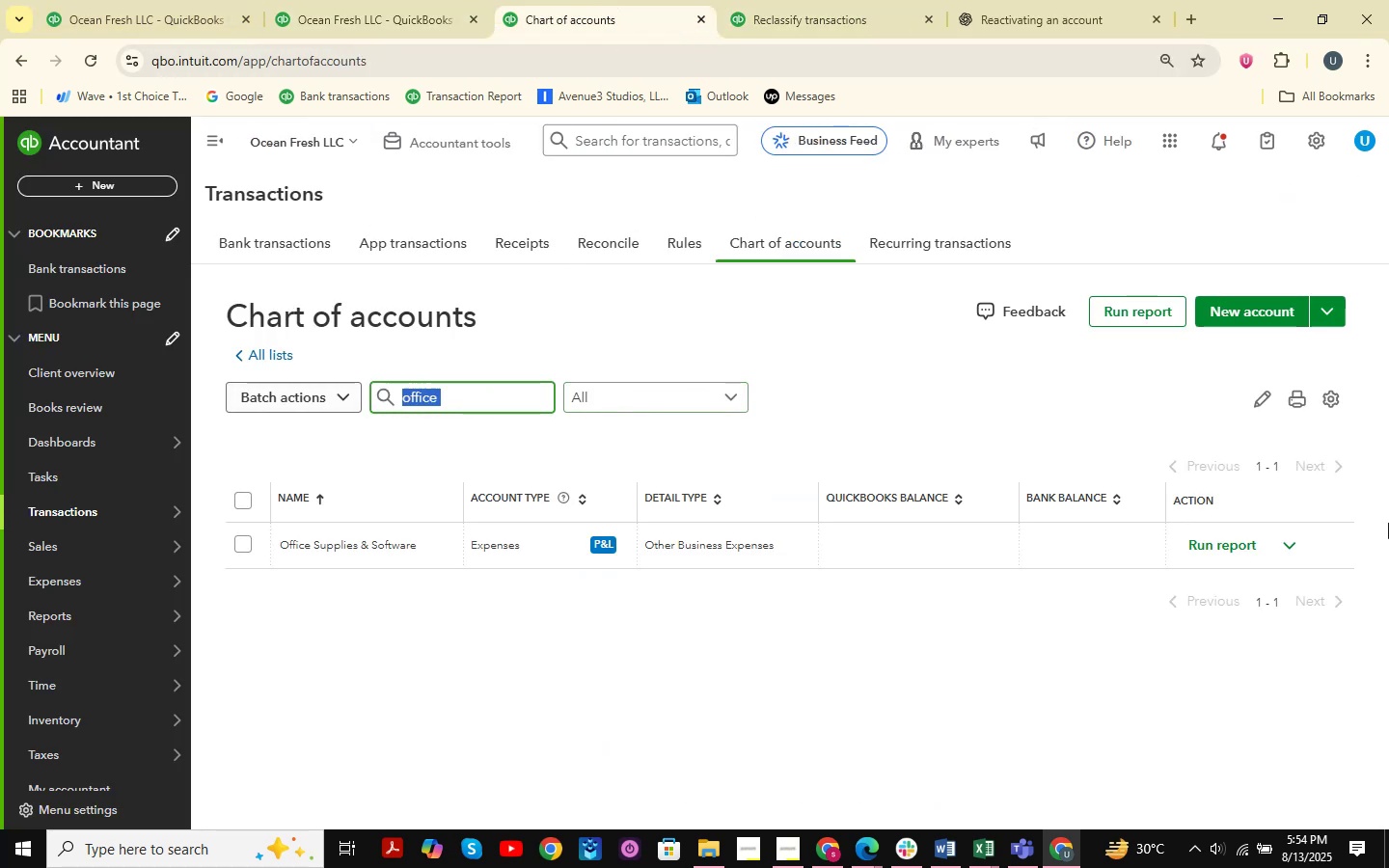 
type(profess)
 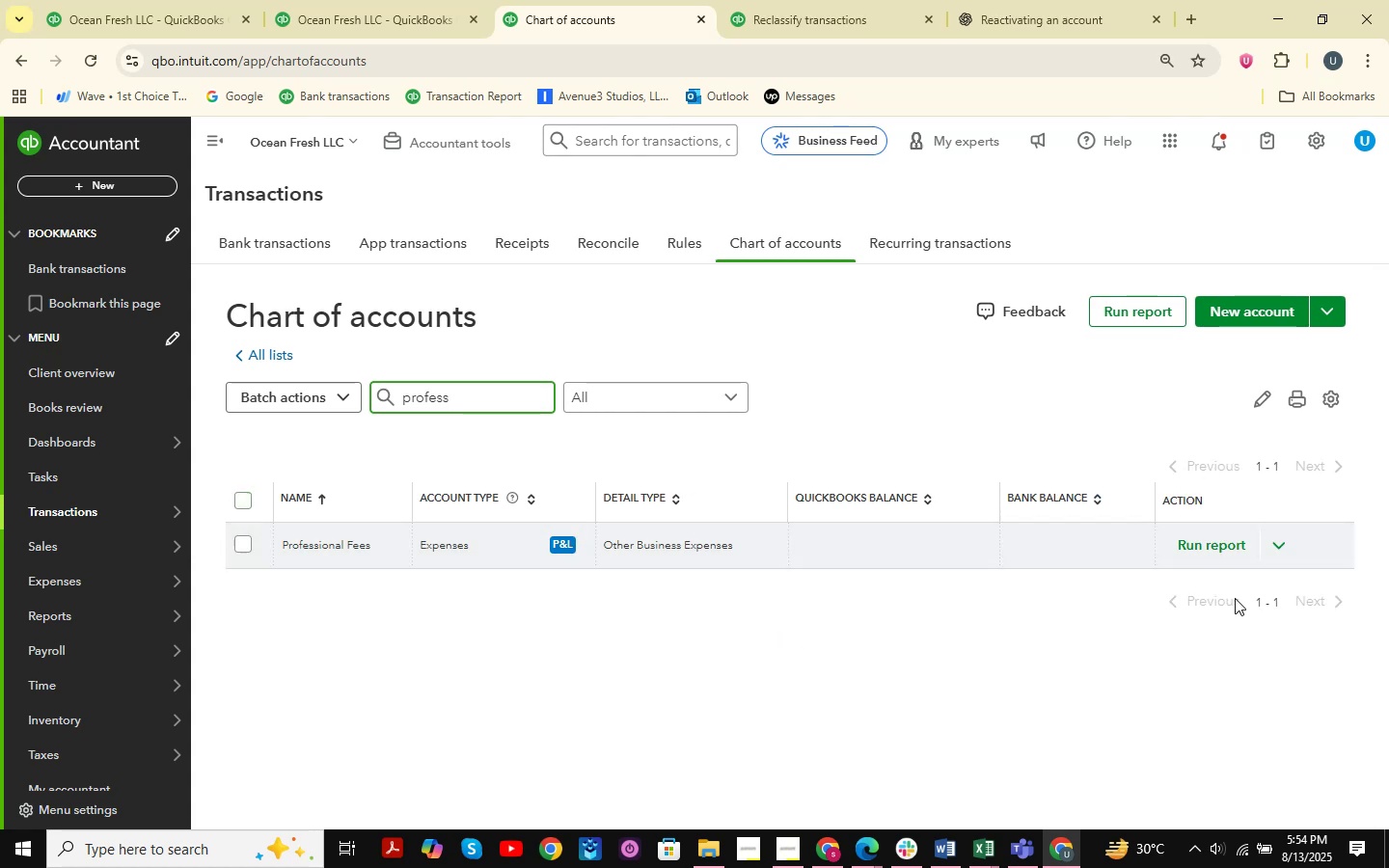 
left_click([1275, 552])
 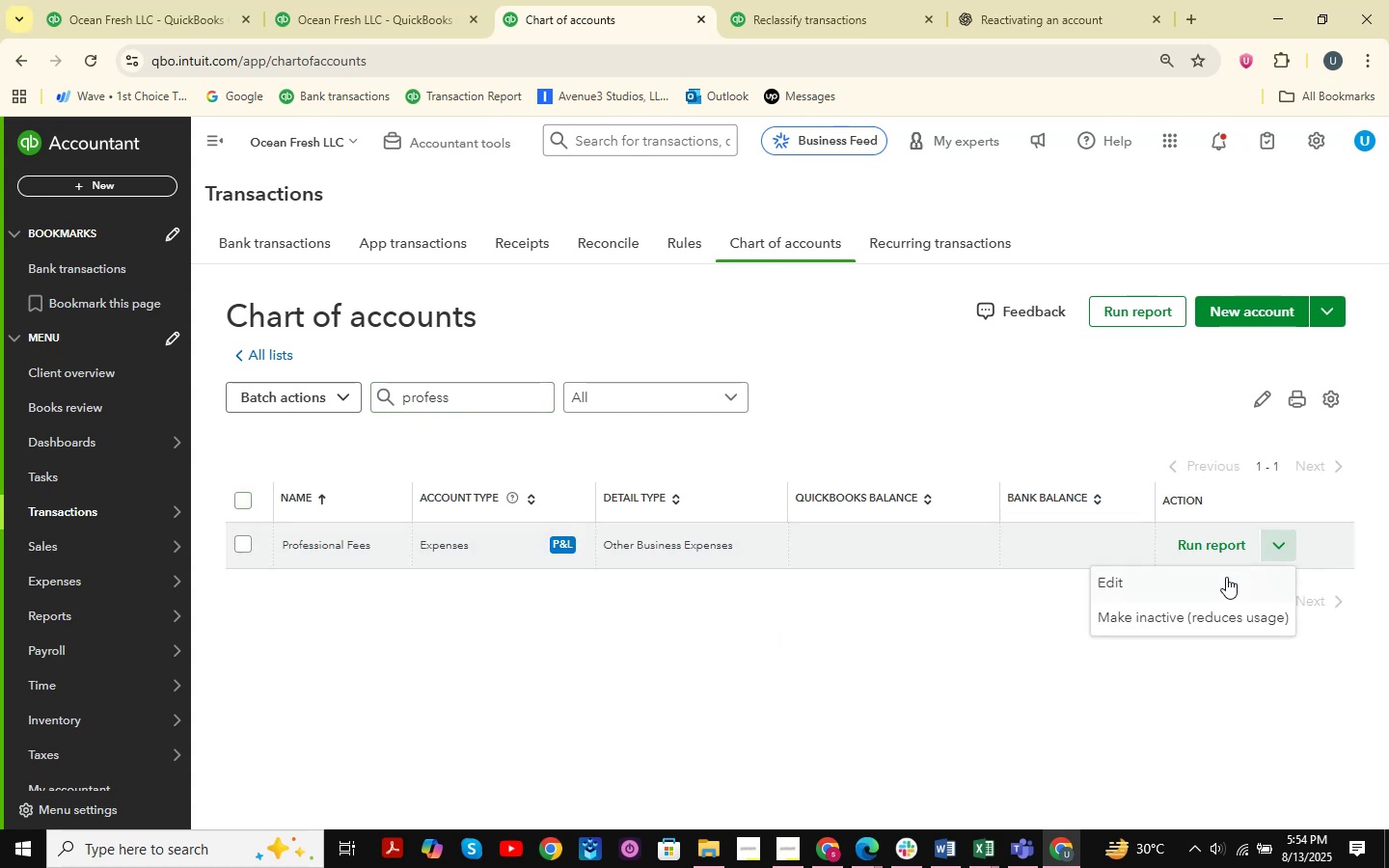 
left_click([1201, 583])
 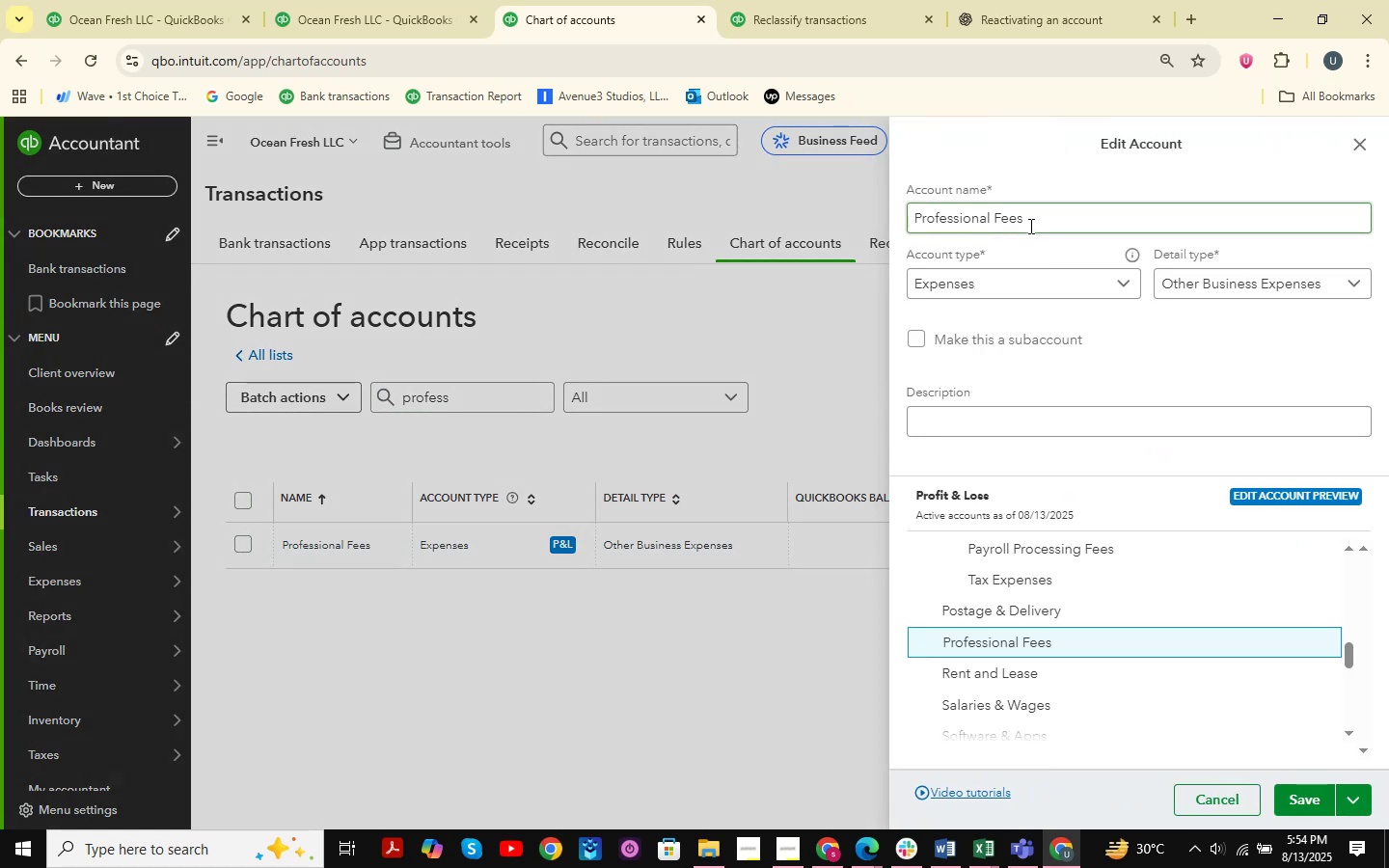 
left_click([913, 219])
 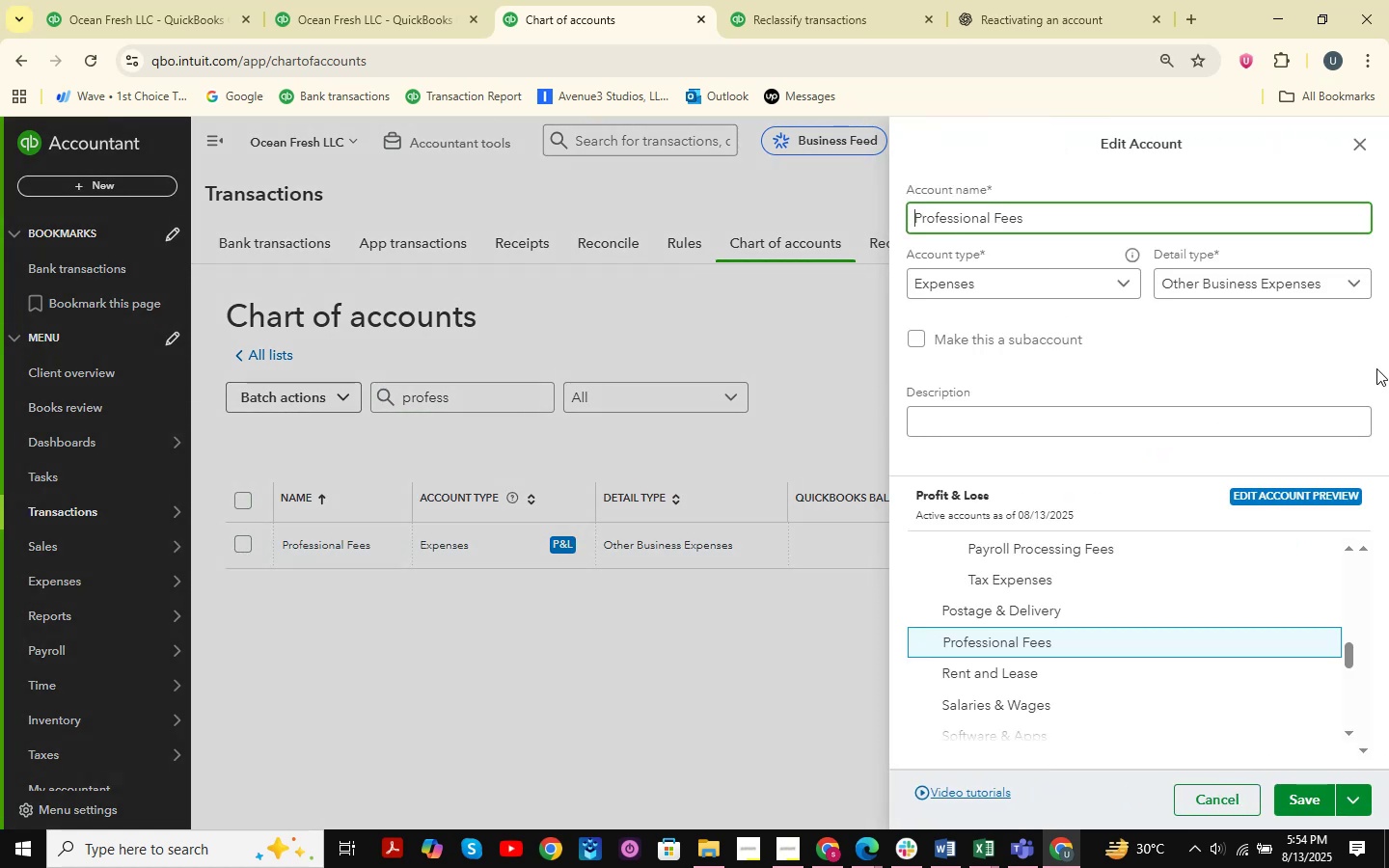 
type(Legal & )
 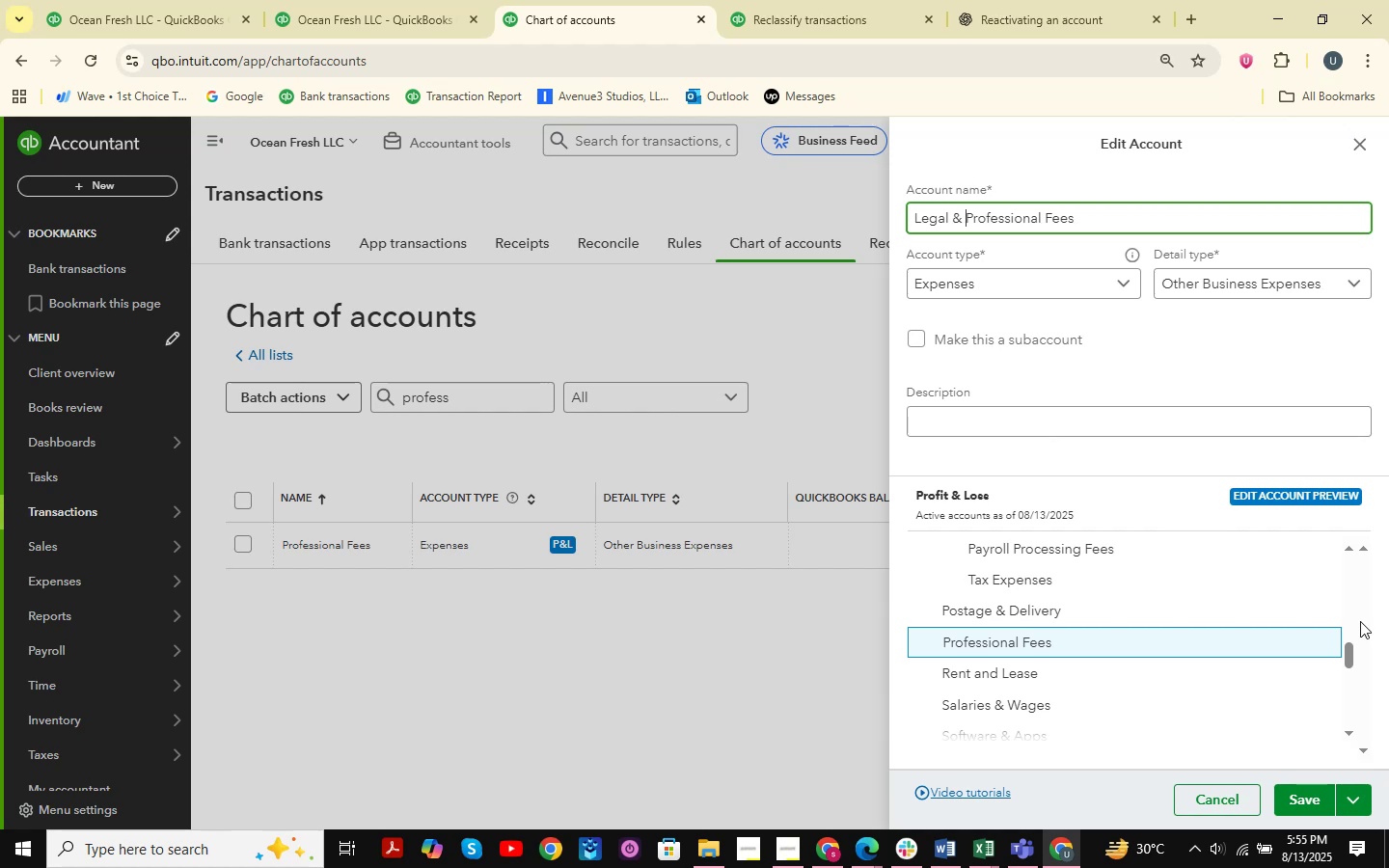 
left_click([1307, 800])
 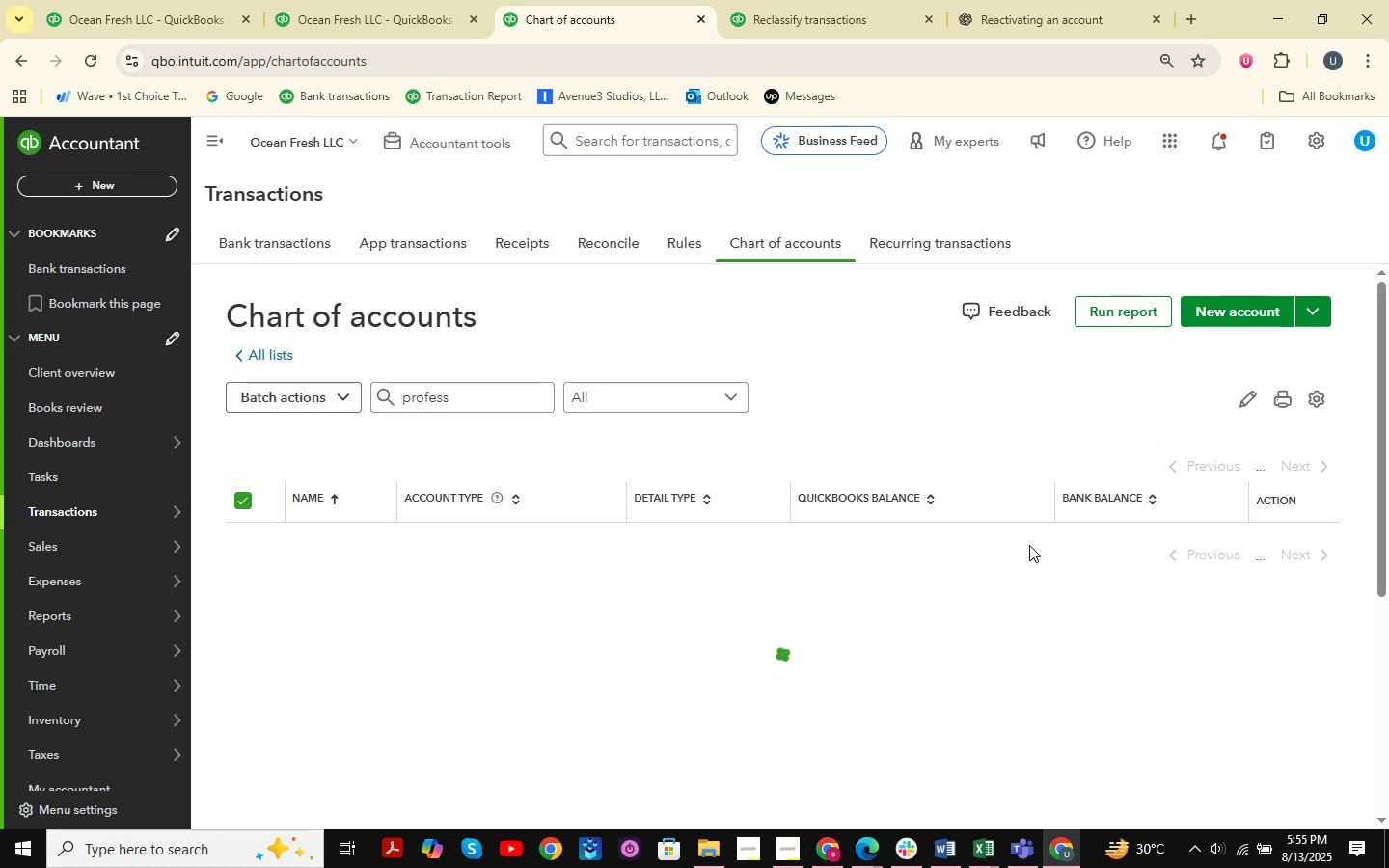 
left_click([327, 0])
 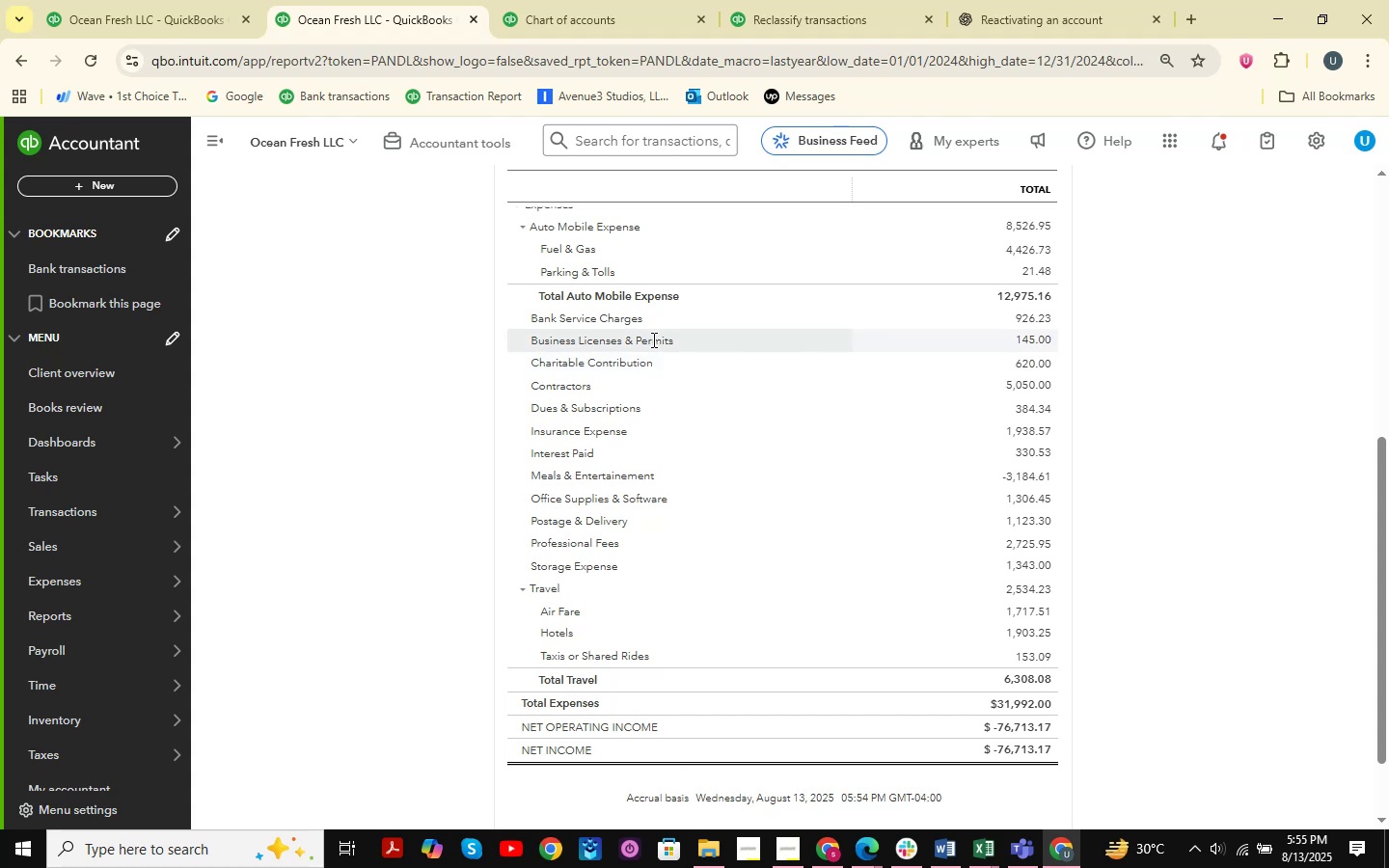 
wait(21.86)
 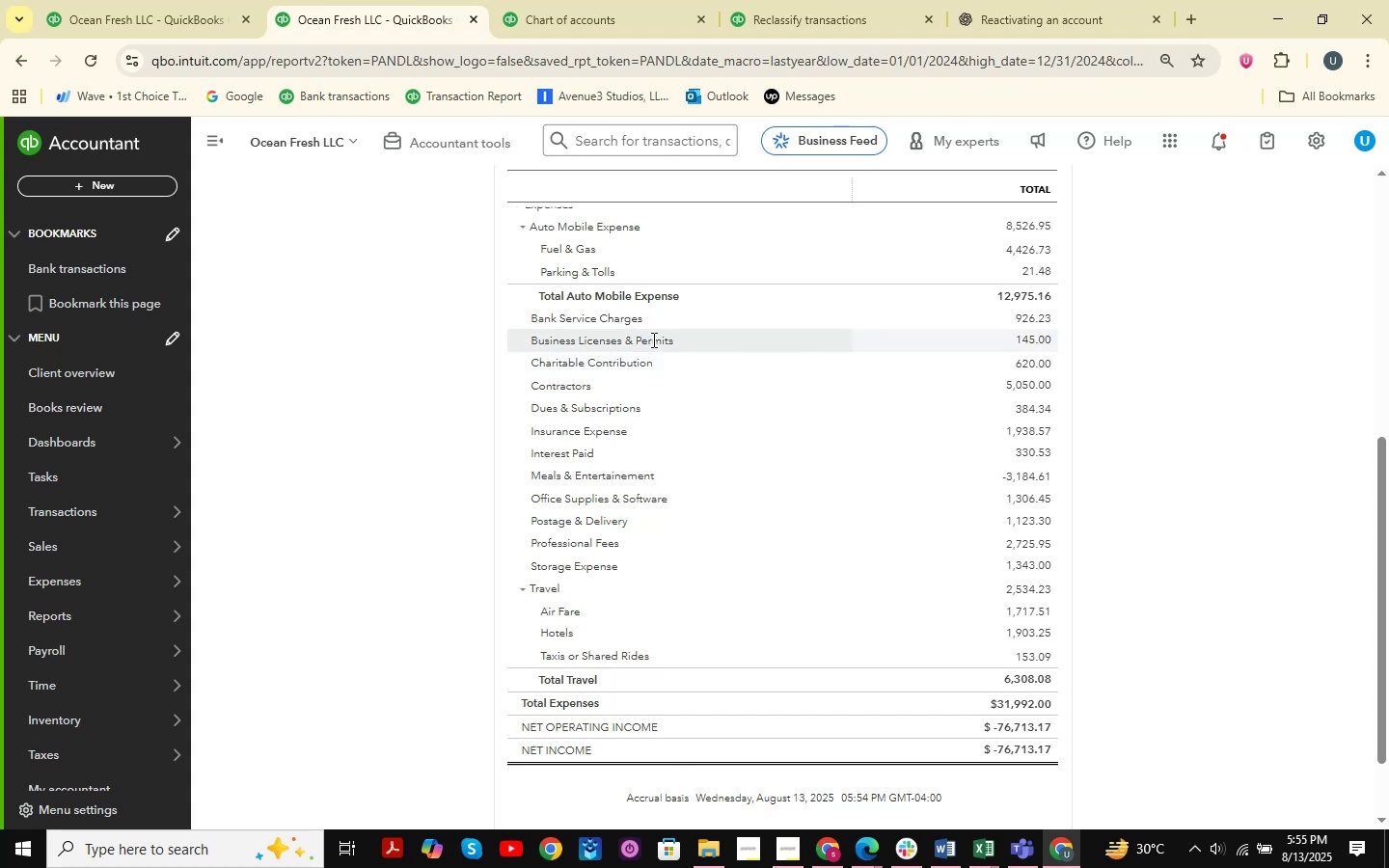 
left_click([803, 0])
 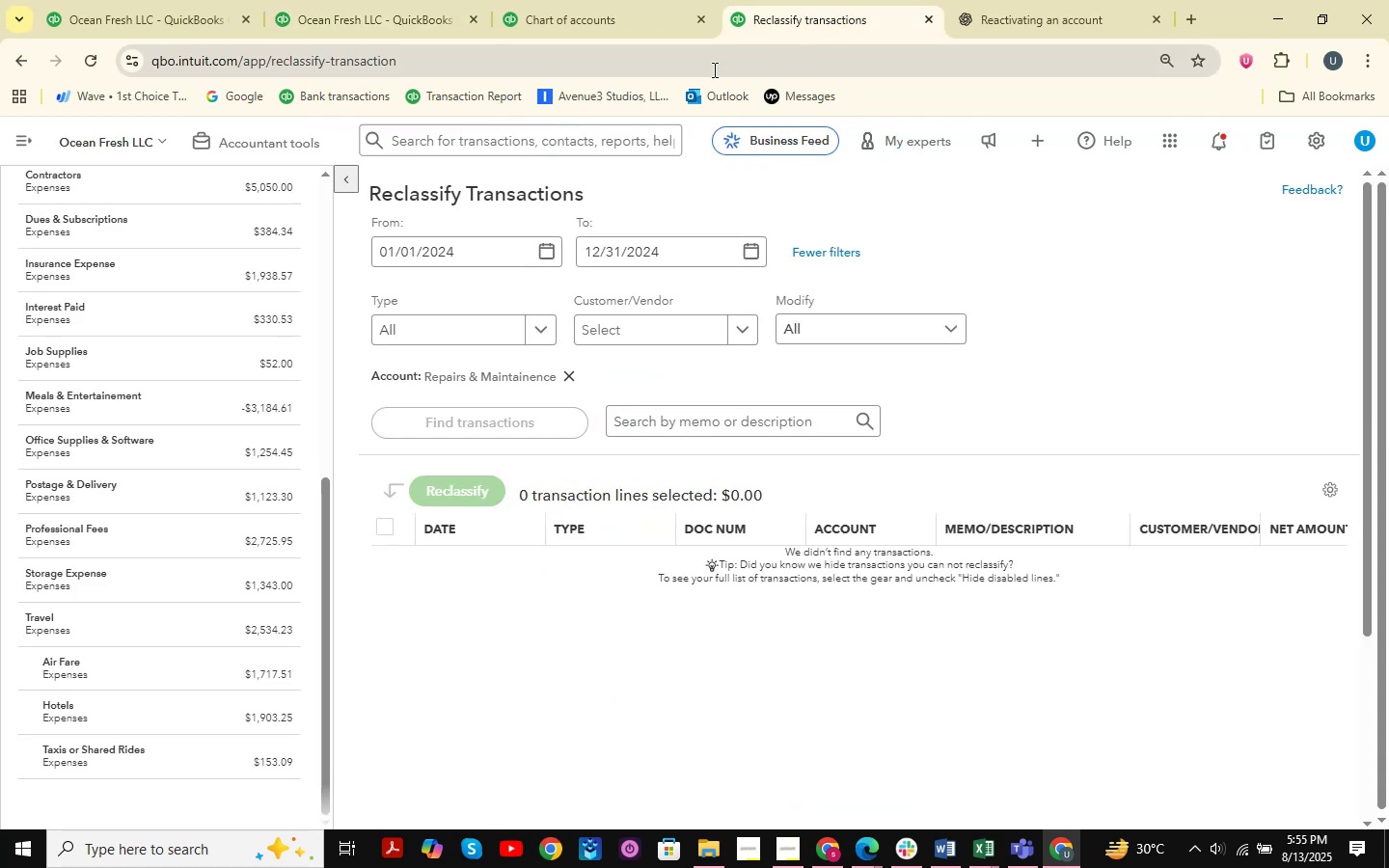 
left_click([573, 0])
 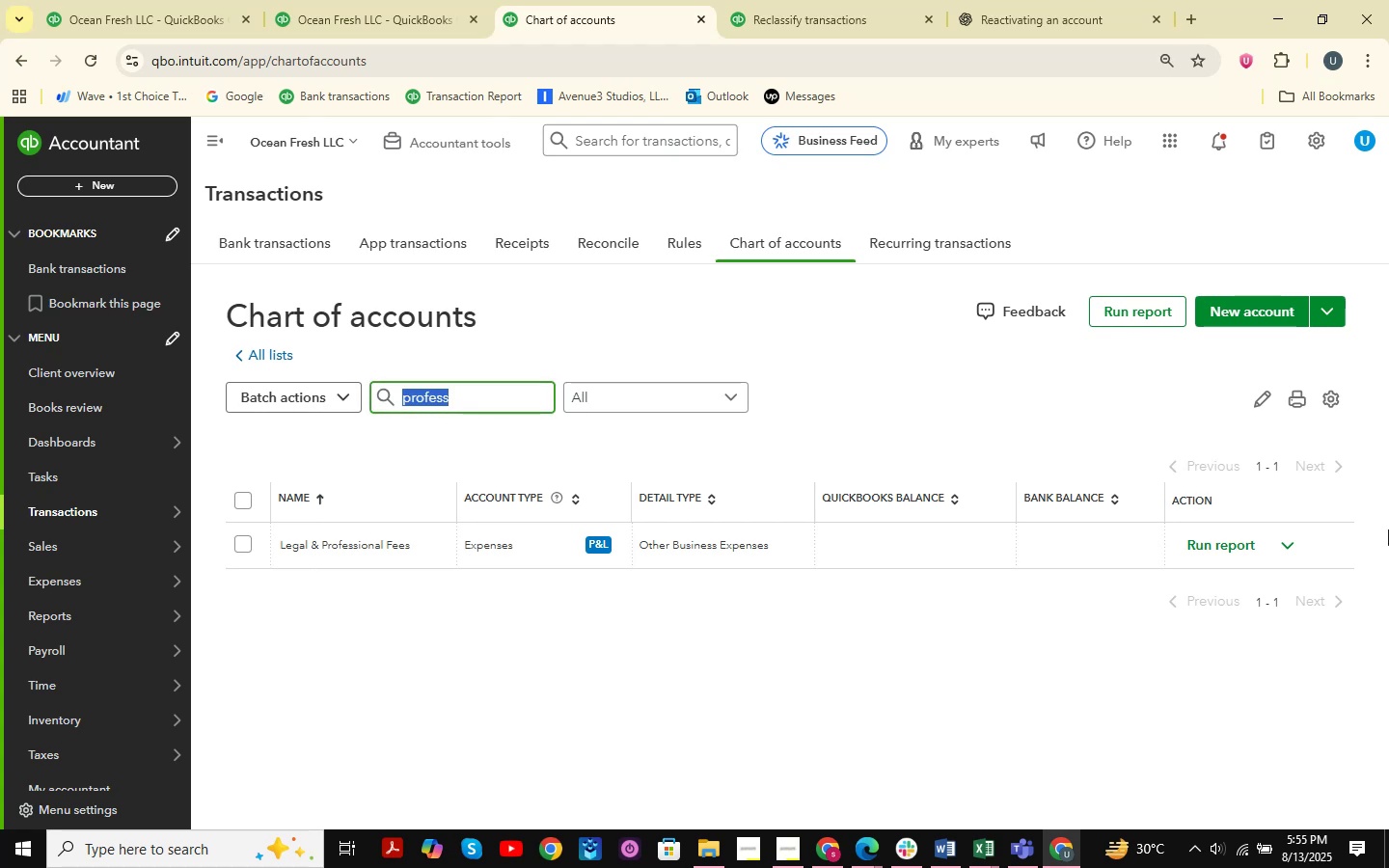 
type(business)
 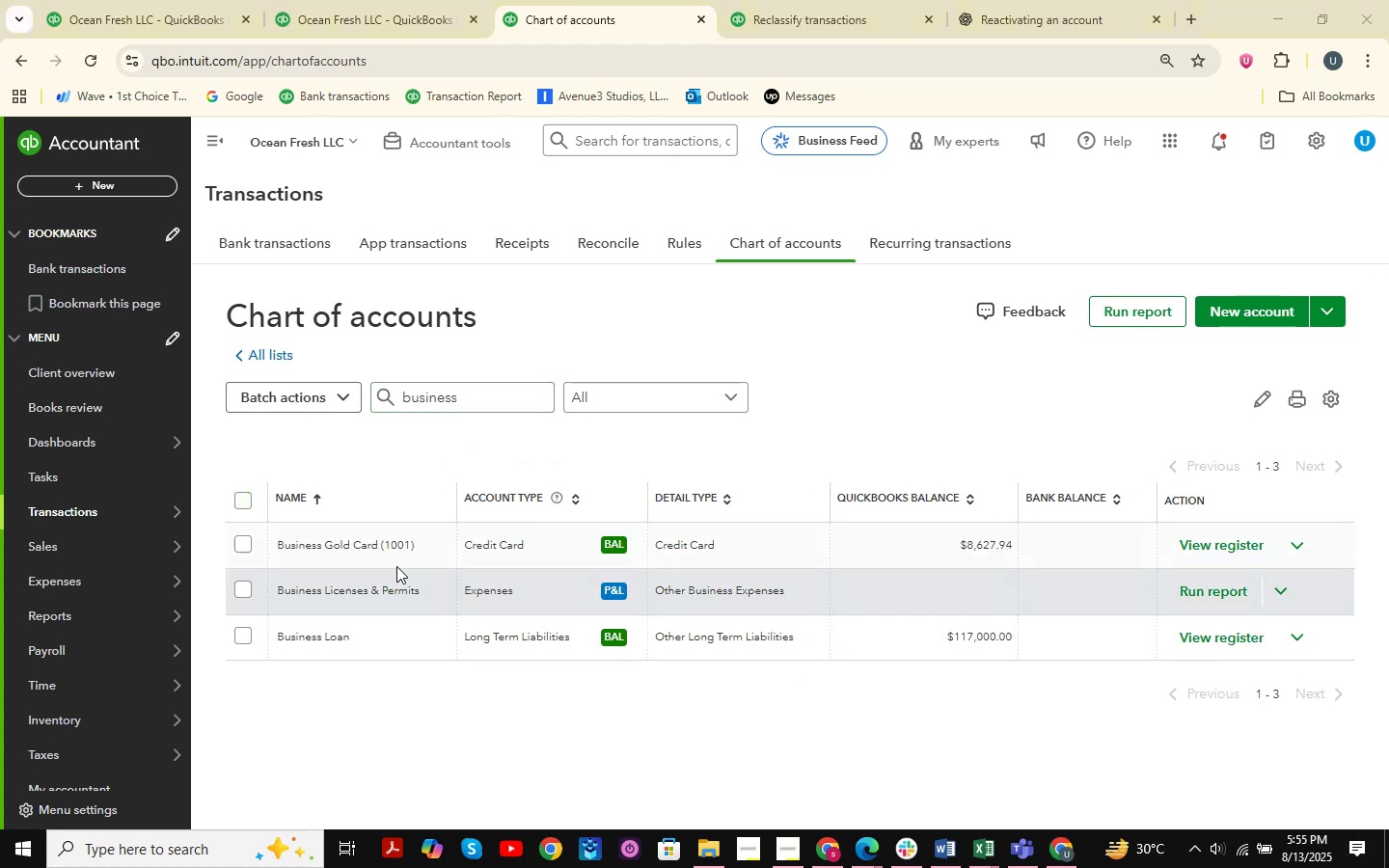 
left_click([1274, 599])
 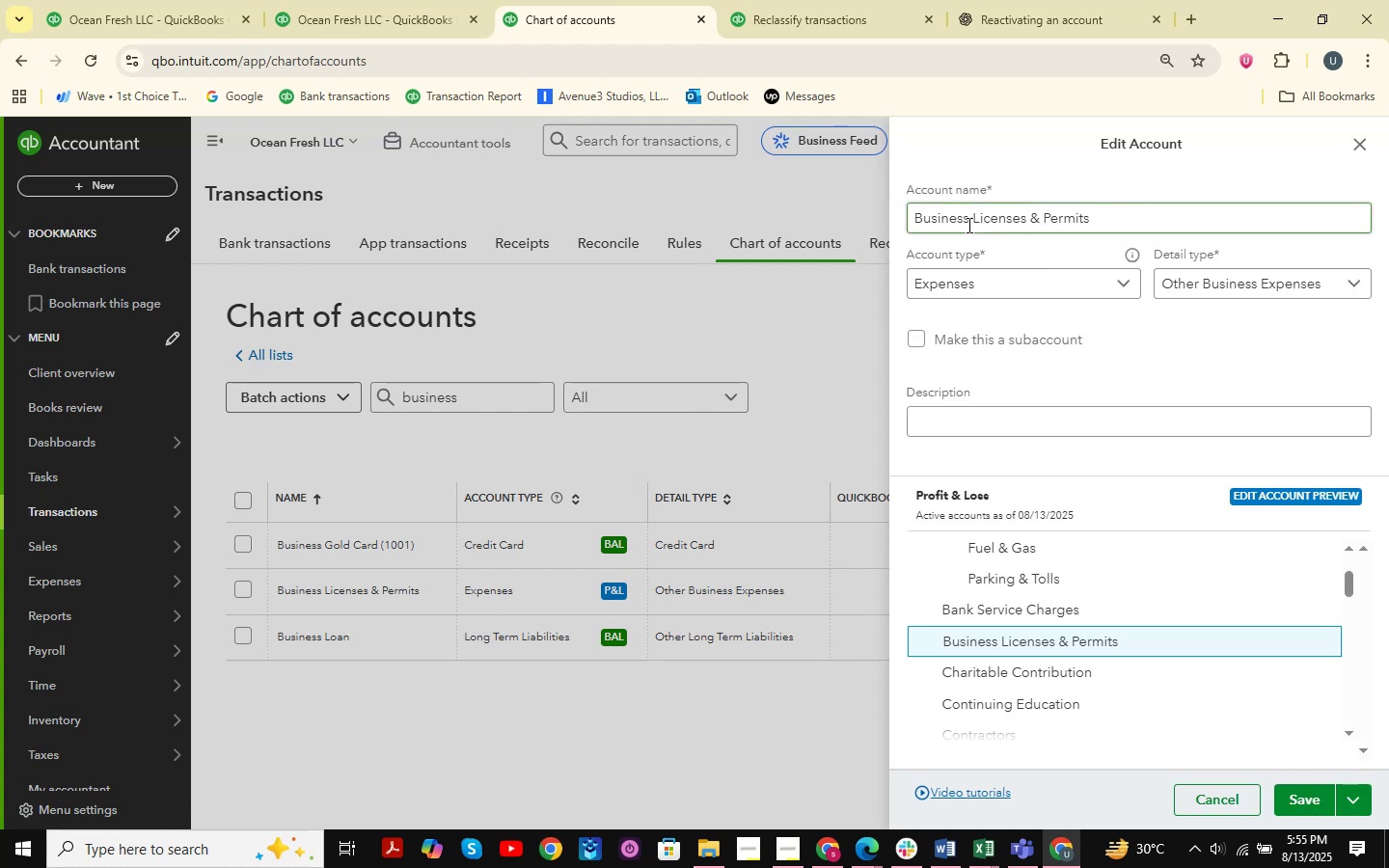 
wait(6.27)
 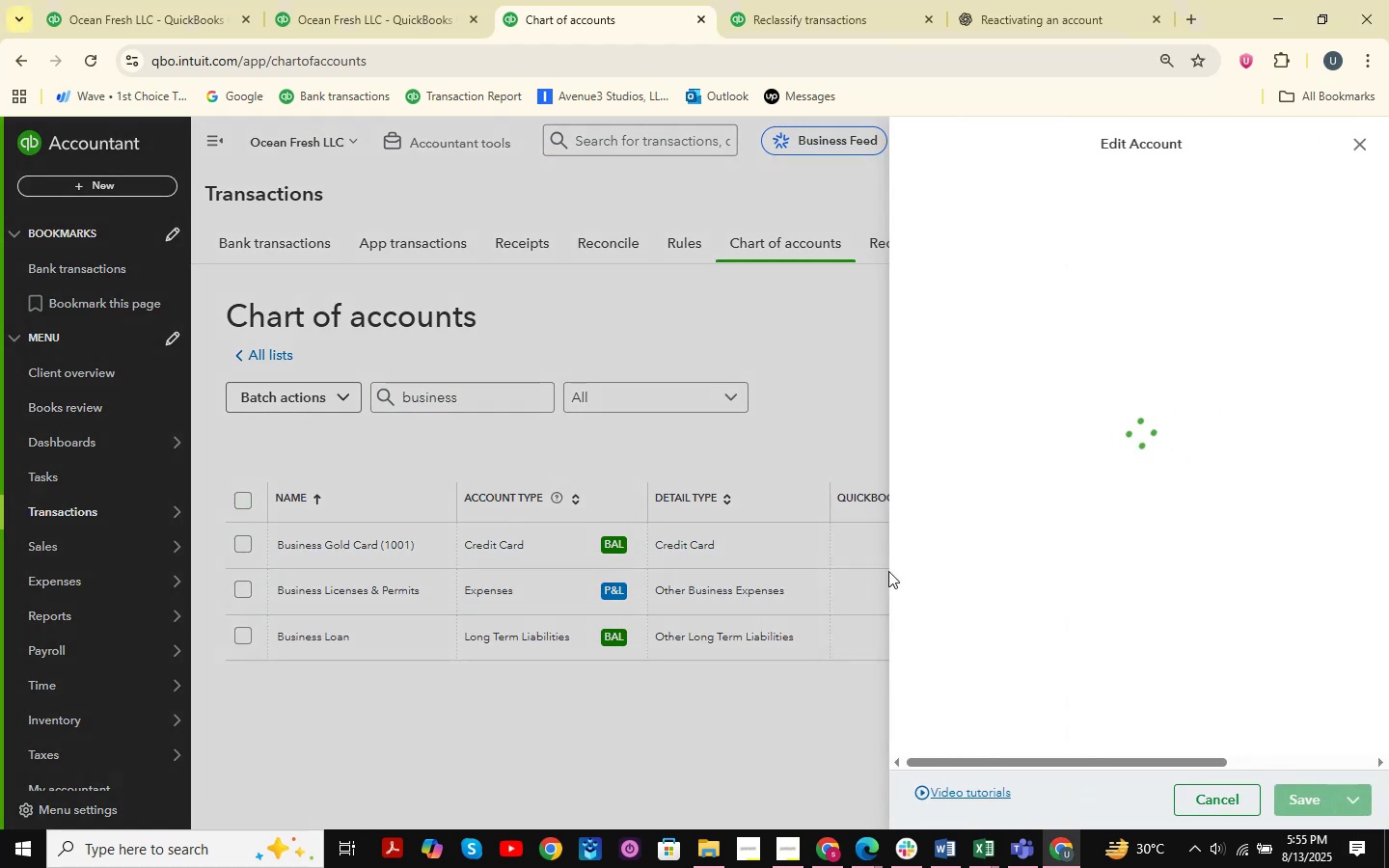 
key(Backspace)
type(Taxes)
 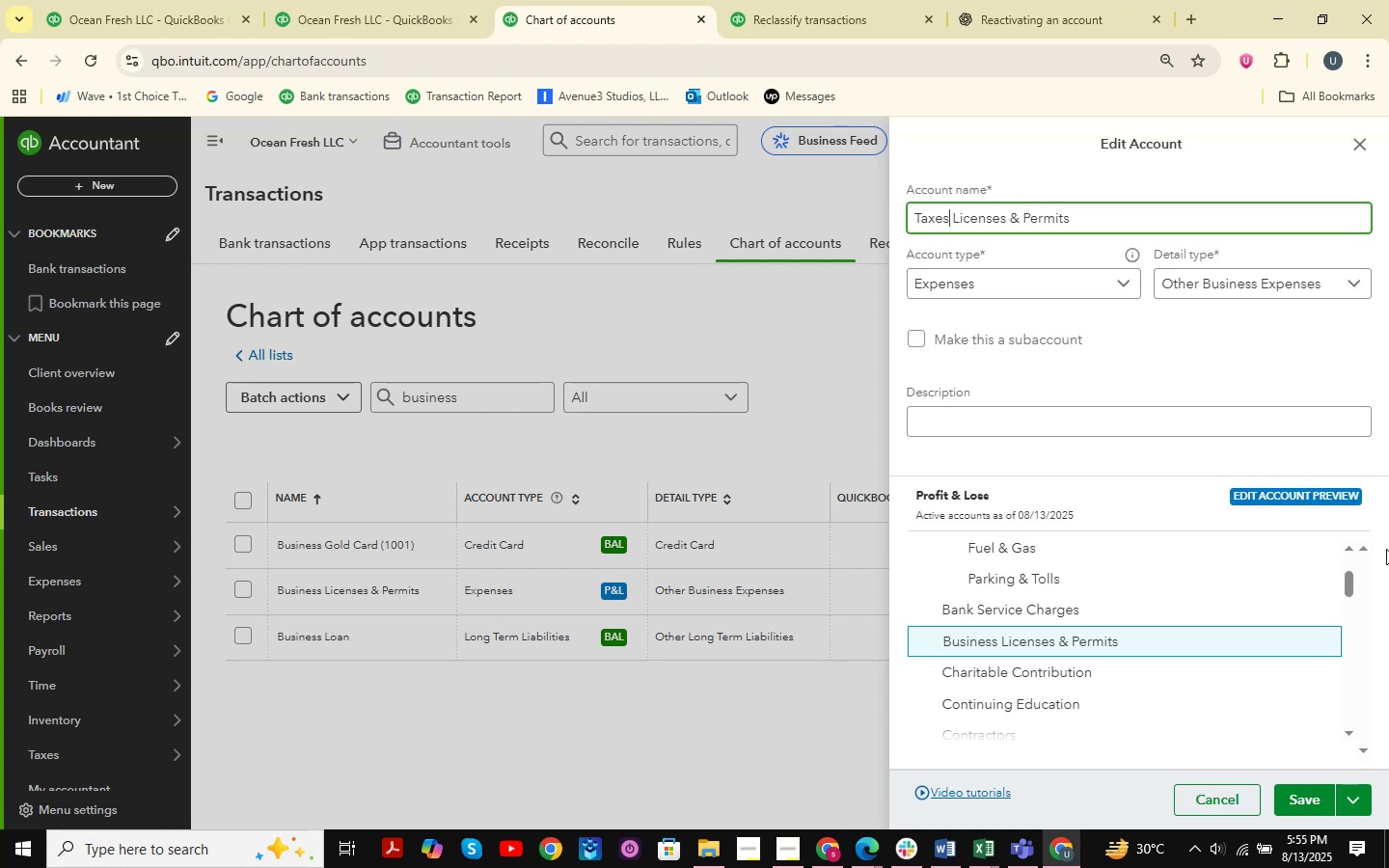 
key(ArrowRight)
 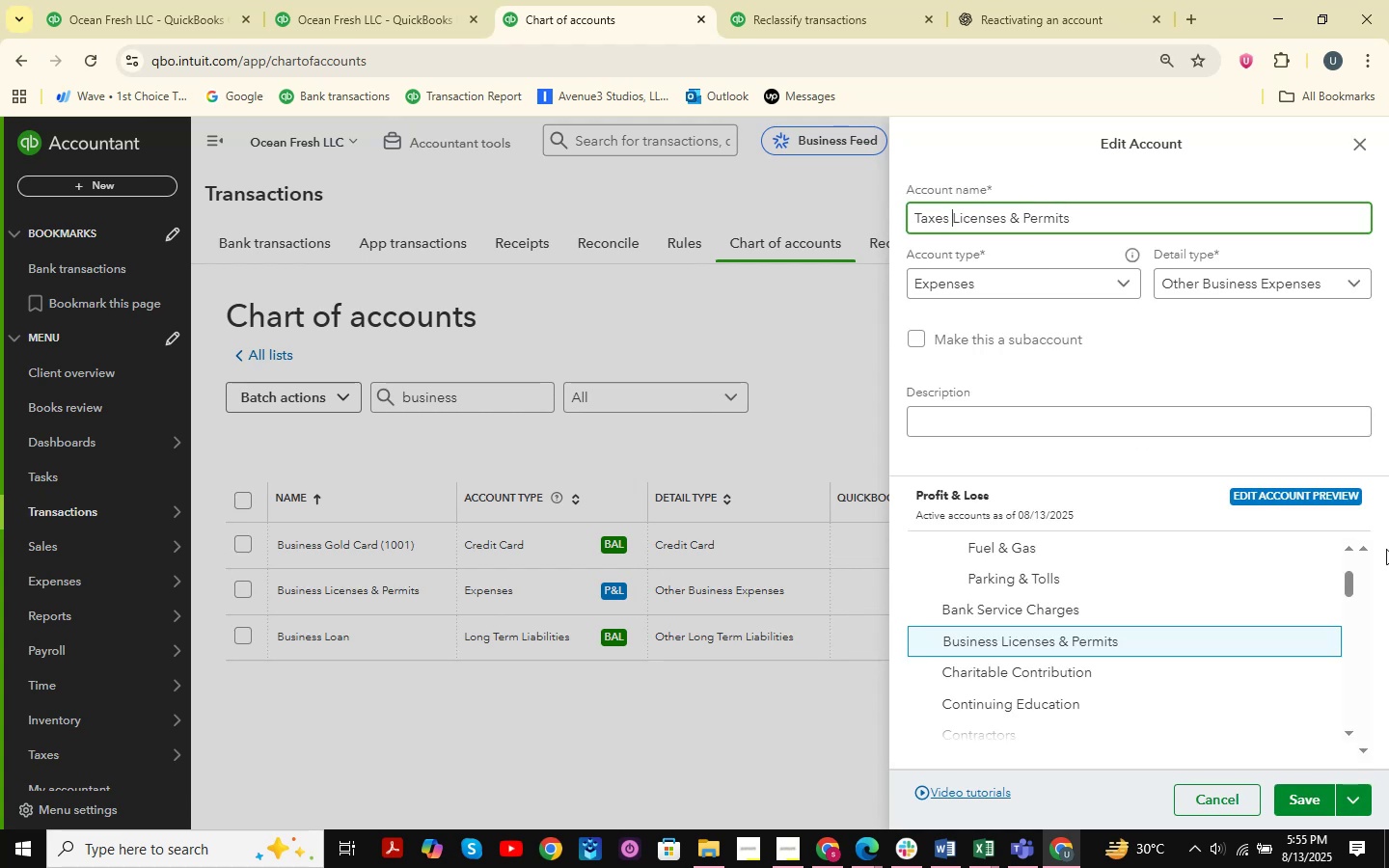 
key(Backspace)
 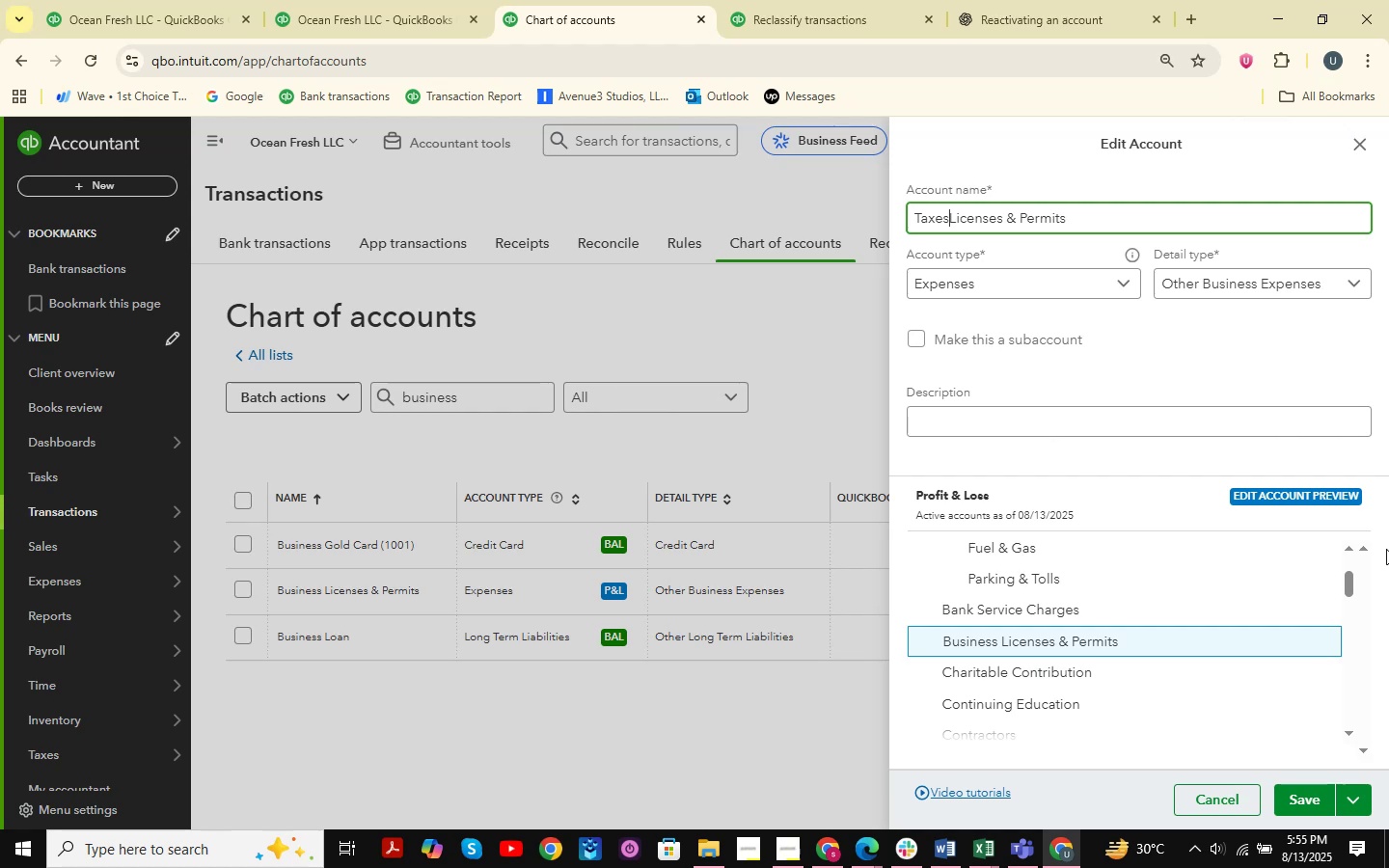 
key(Comma)
 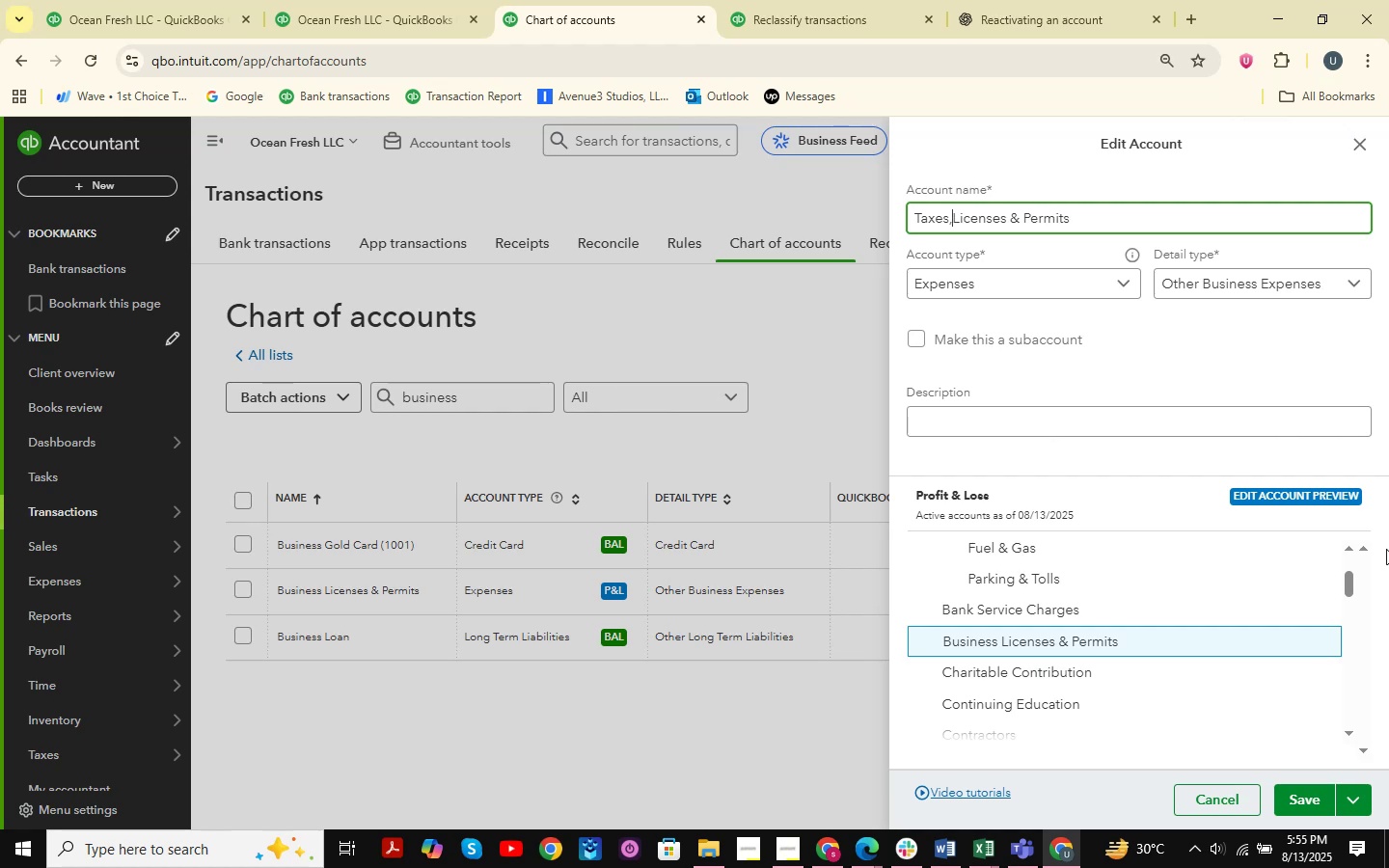 
key(Space)
 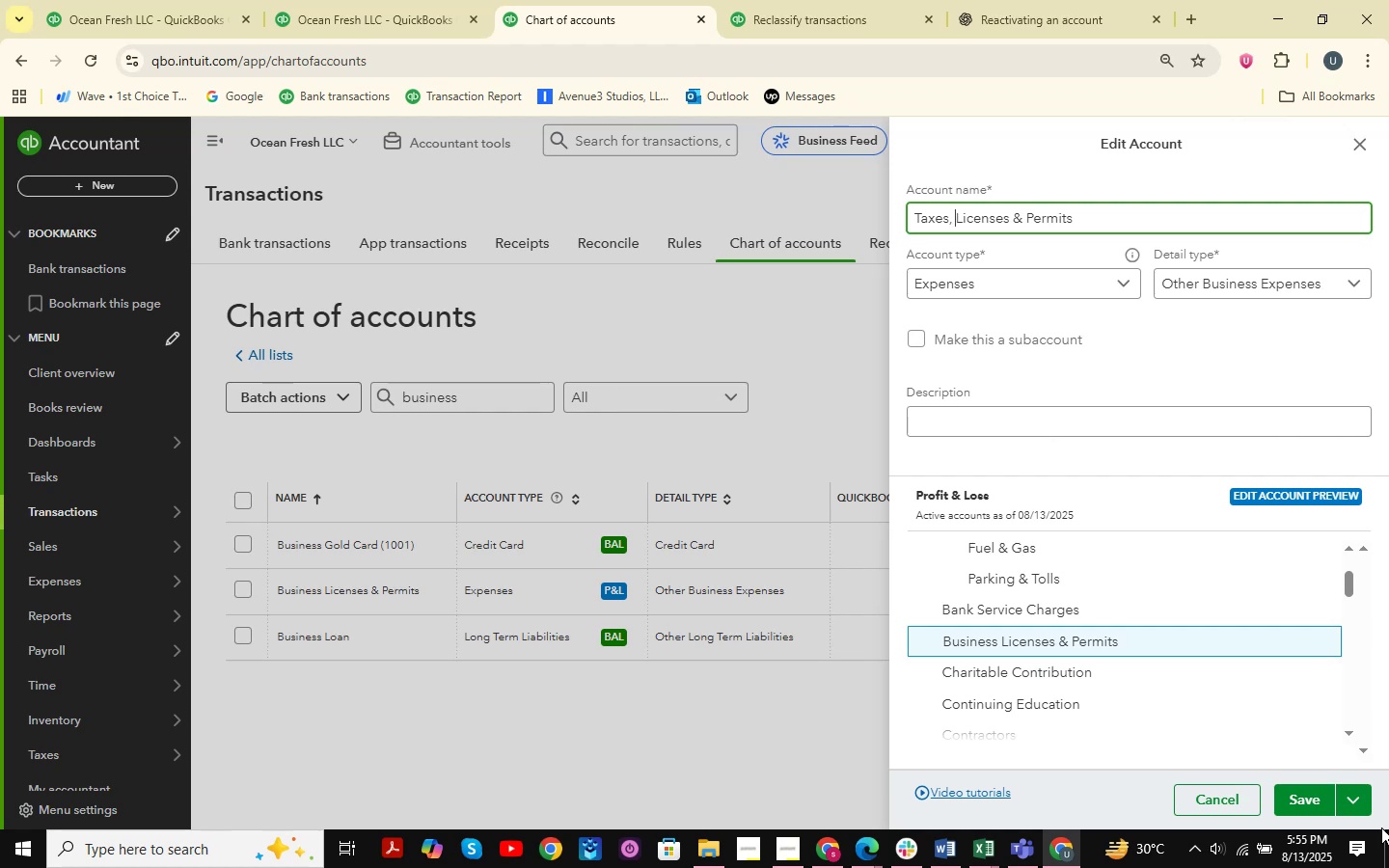 
left_click([1299, 798])
 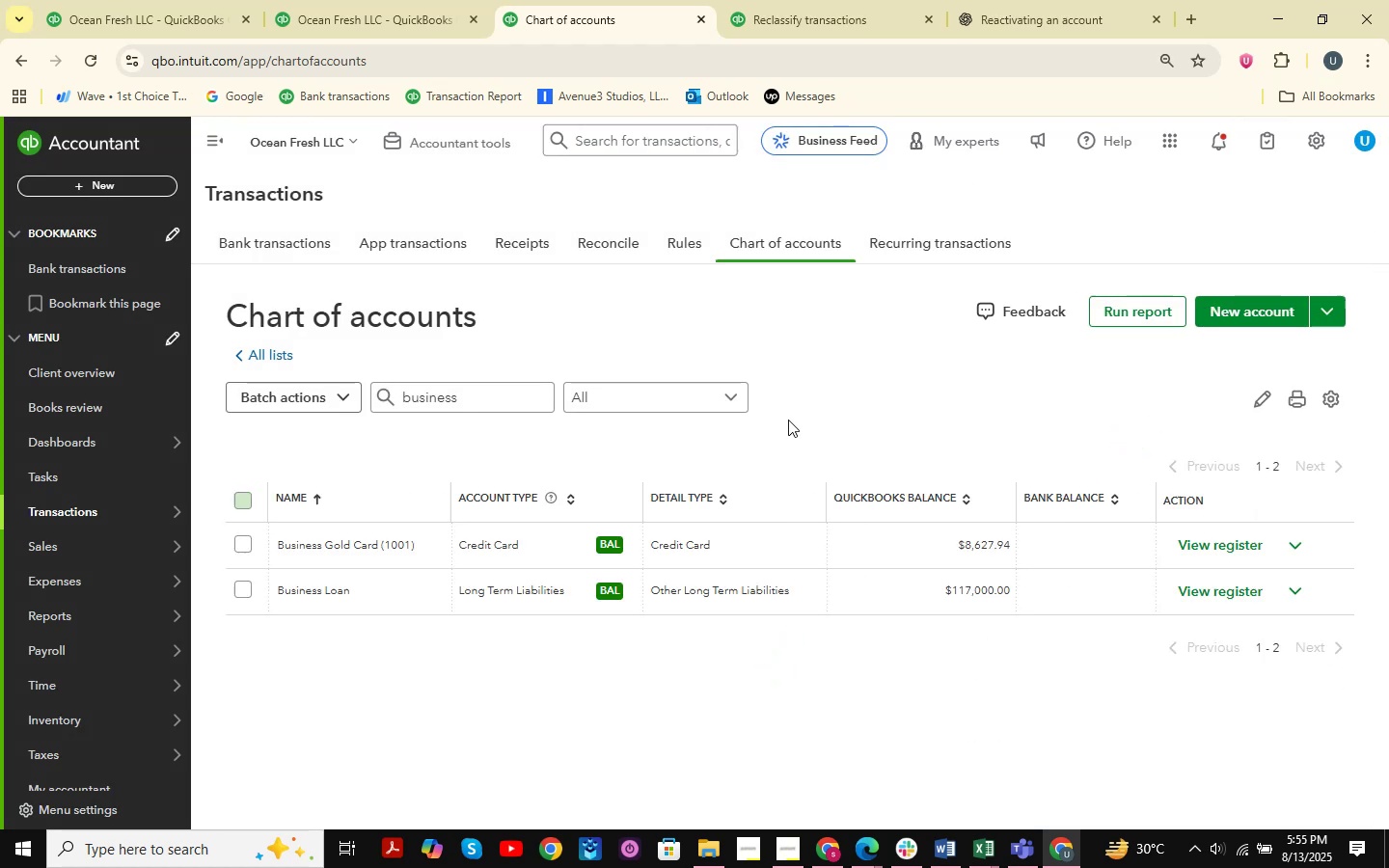 
left_click([353, 0])
 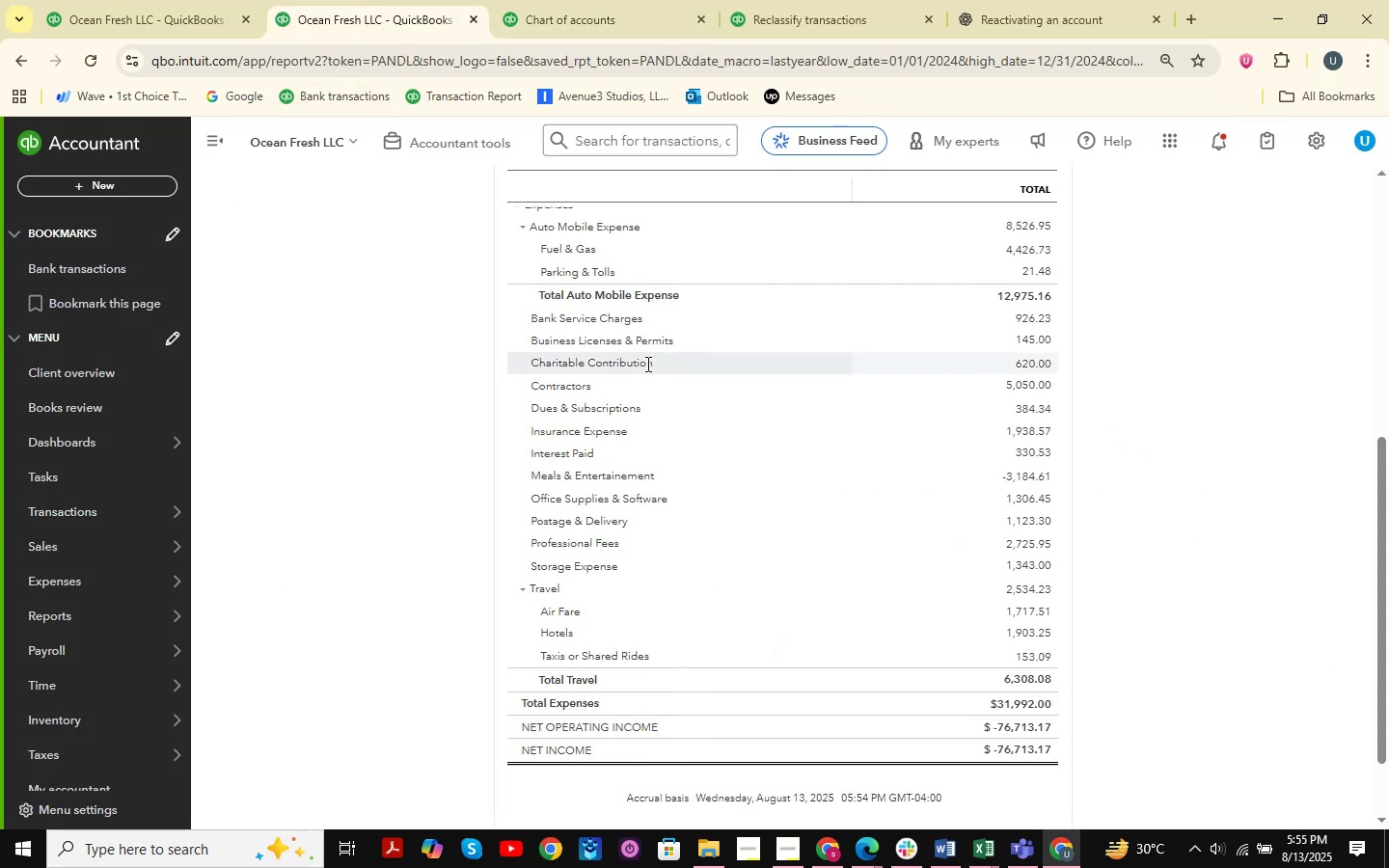 
scroll: coordinate [549, 336], scroll_direction: up, amount: 7.0
 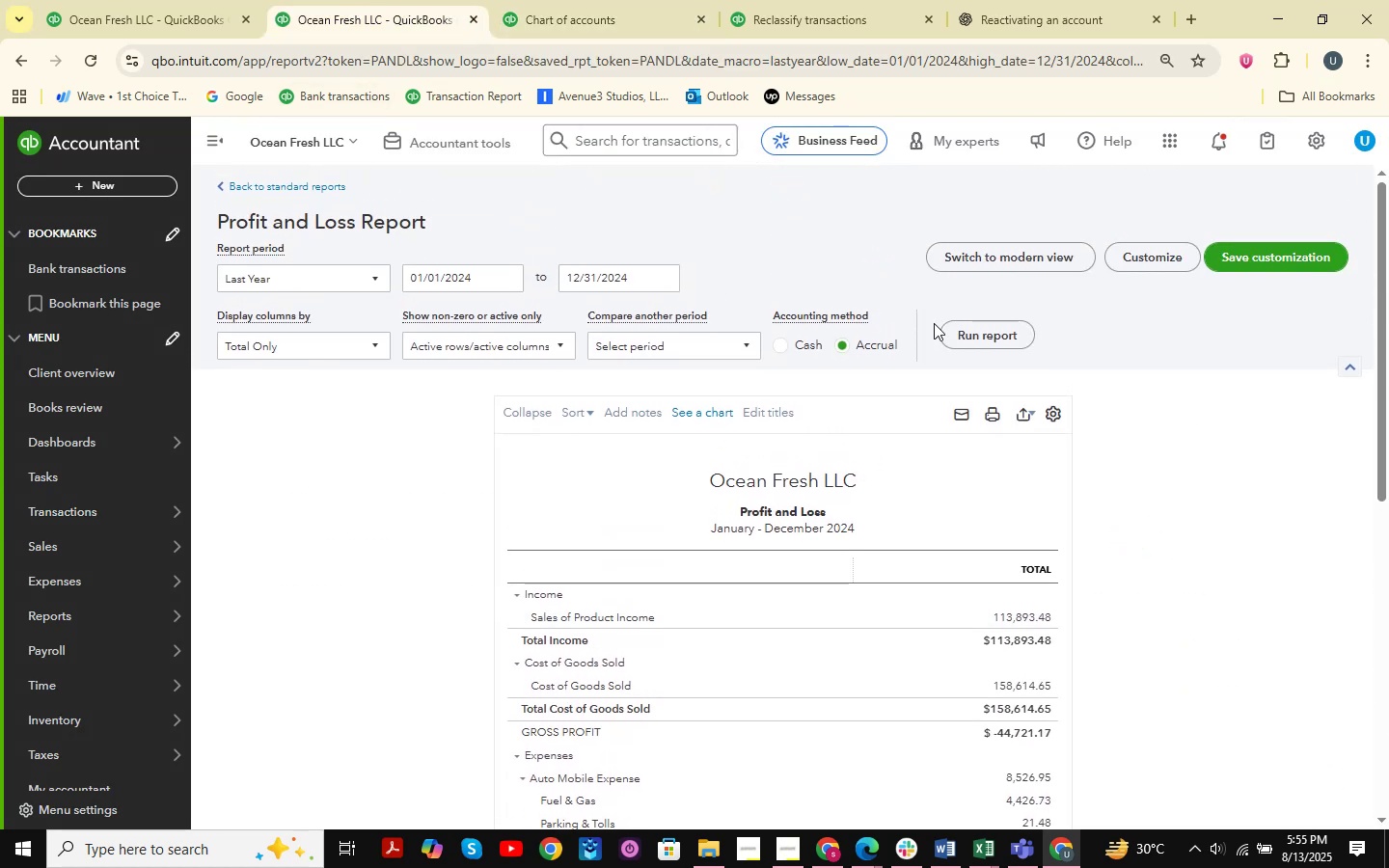 
left_click([968, 334])
 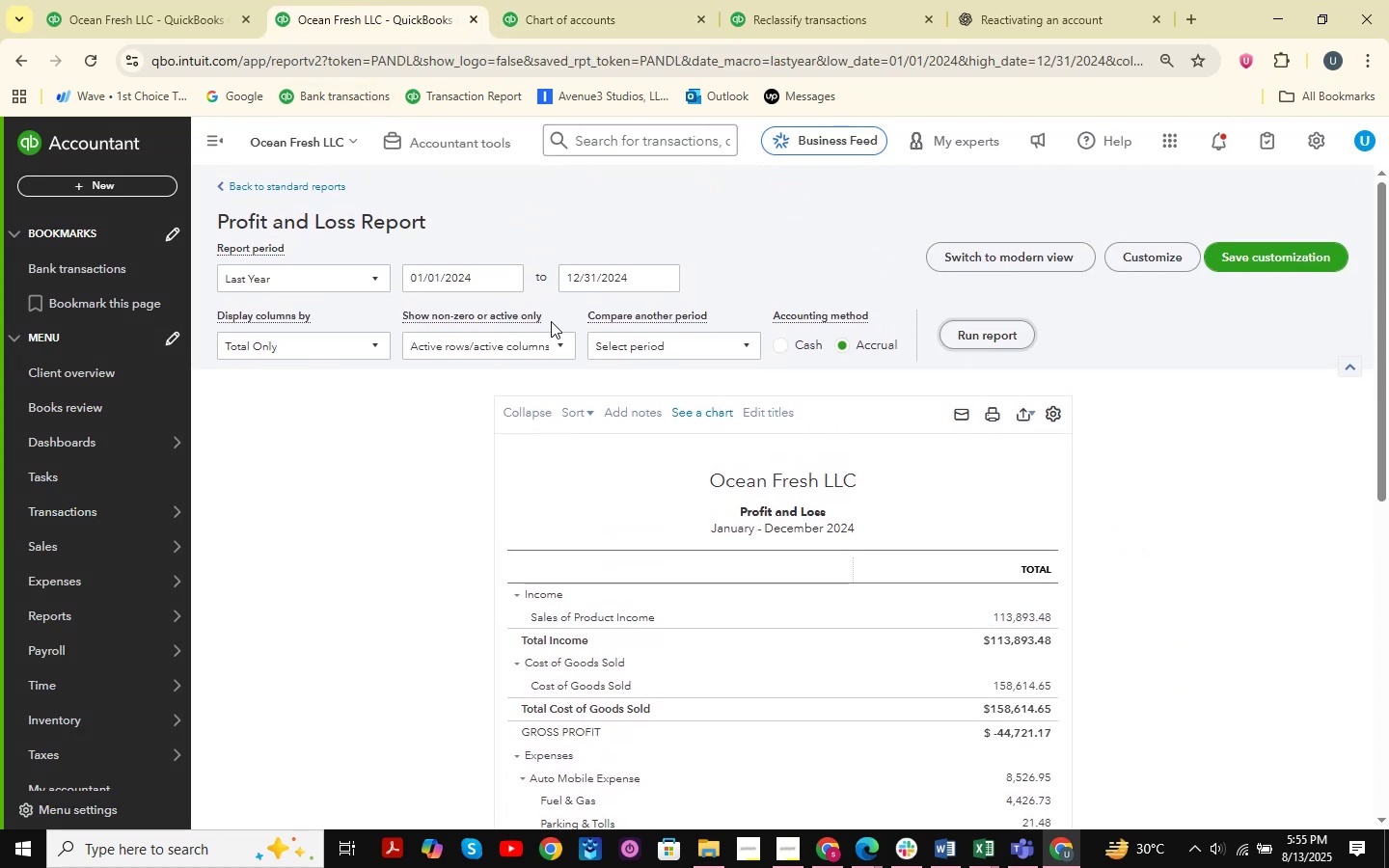 
scroll: coordinate [551, 321], scroll_direction: down, amount: 4.0
 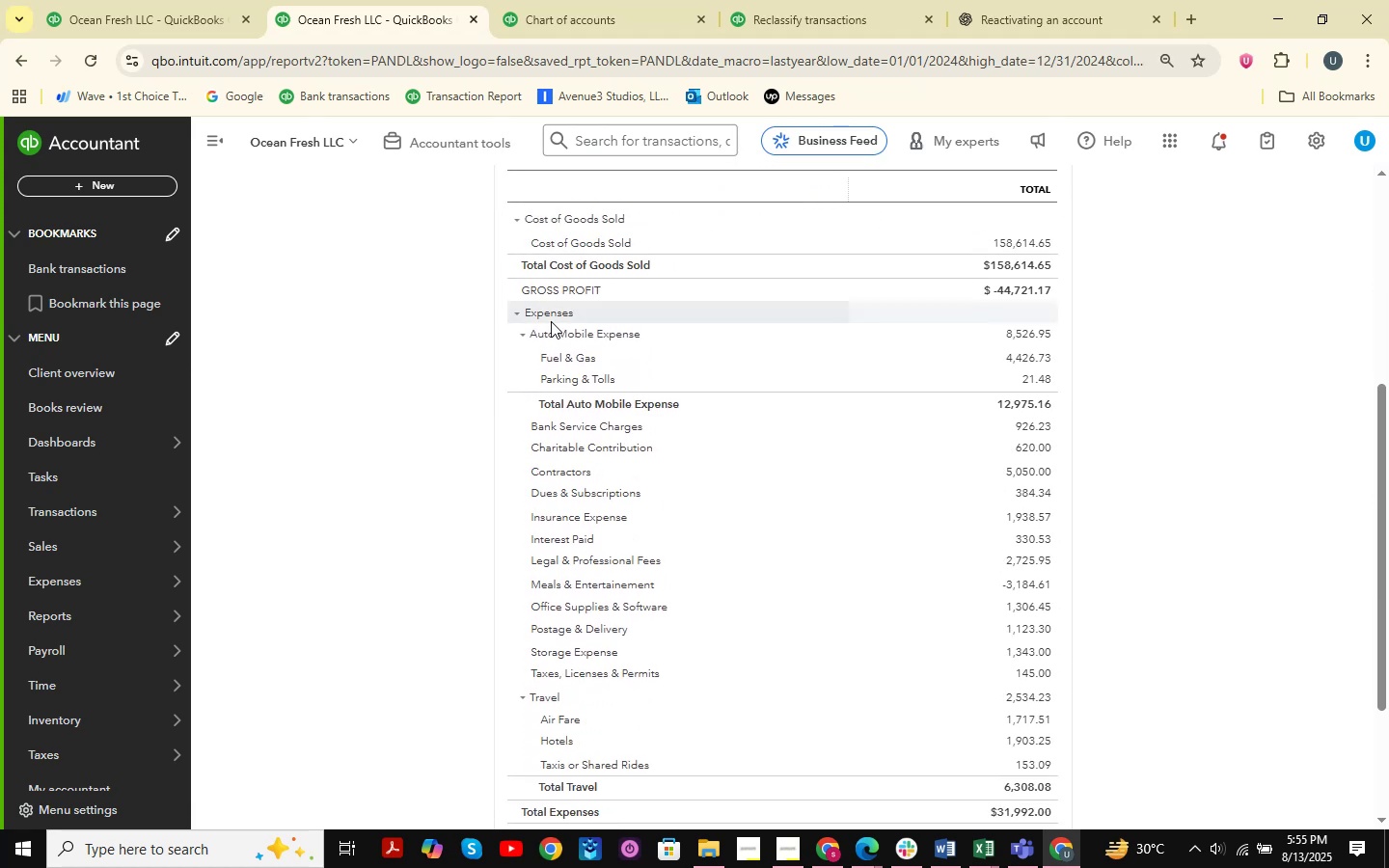 
scroll: coordinate [551, 321], scroll_direction: up, amount: 3.0
 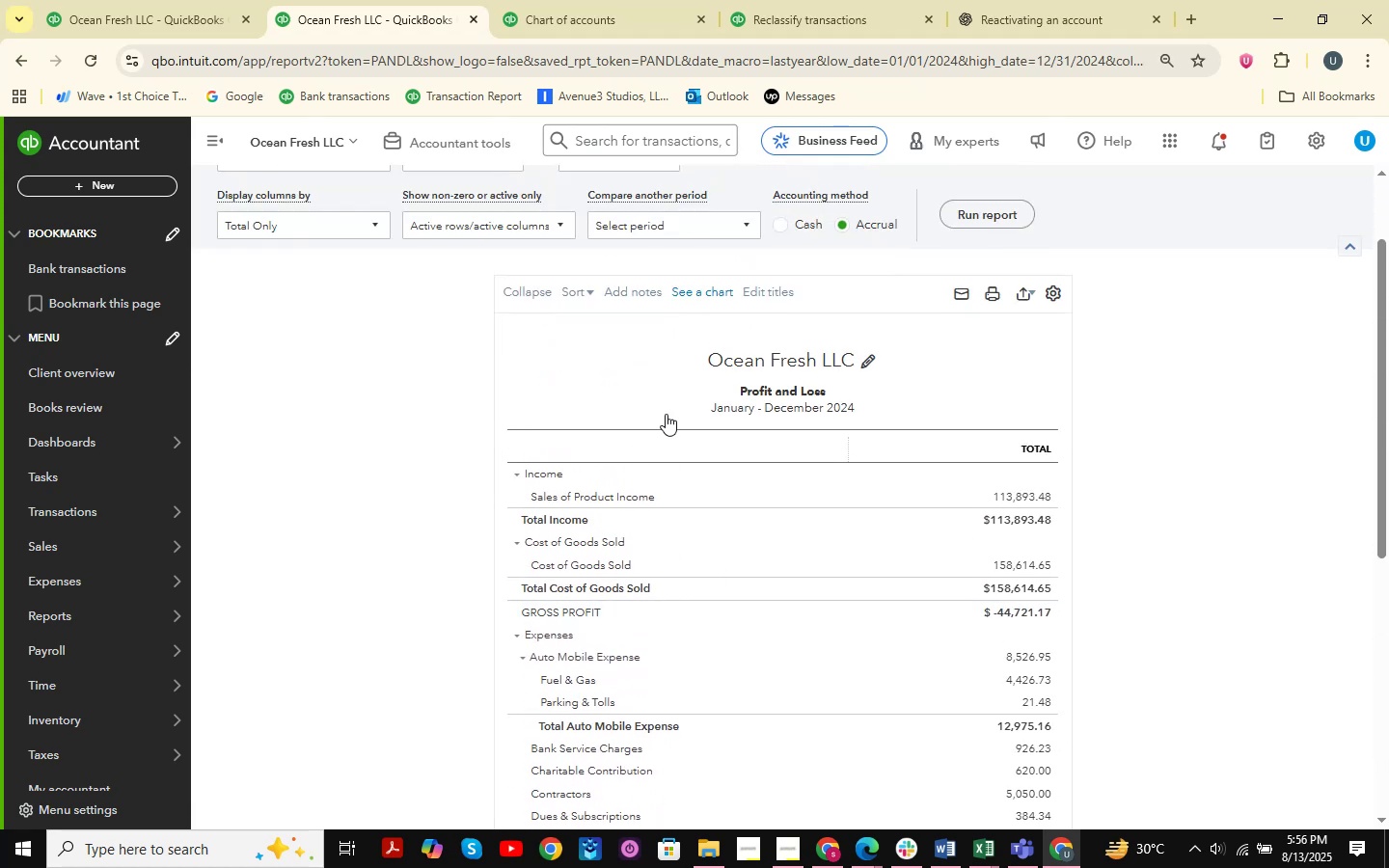 
scroll: coordinate [854, 471], scroll_direction: down, amount: 3.0
 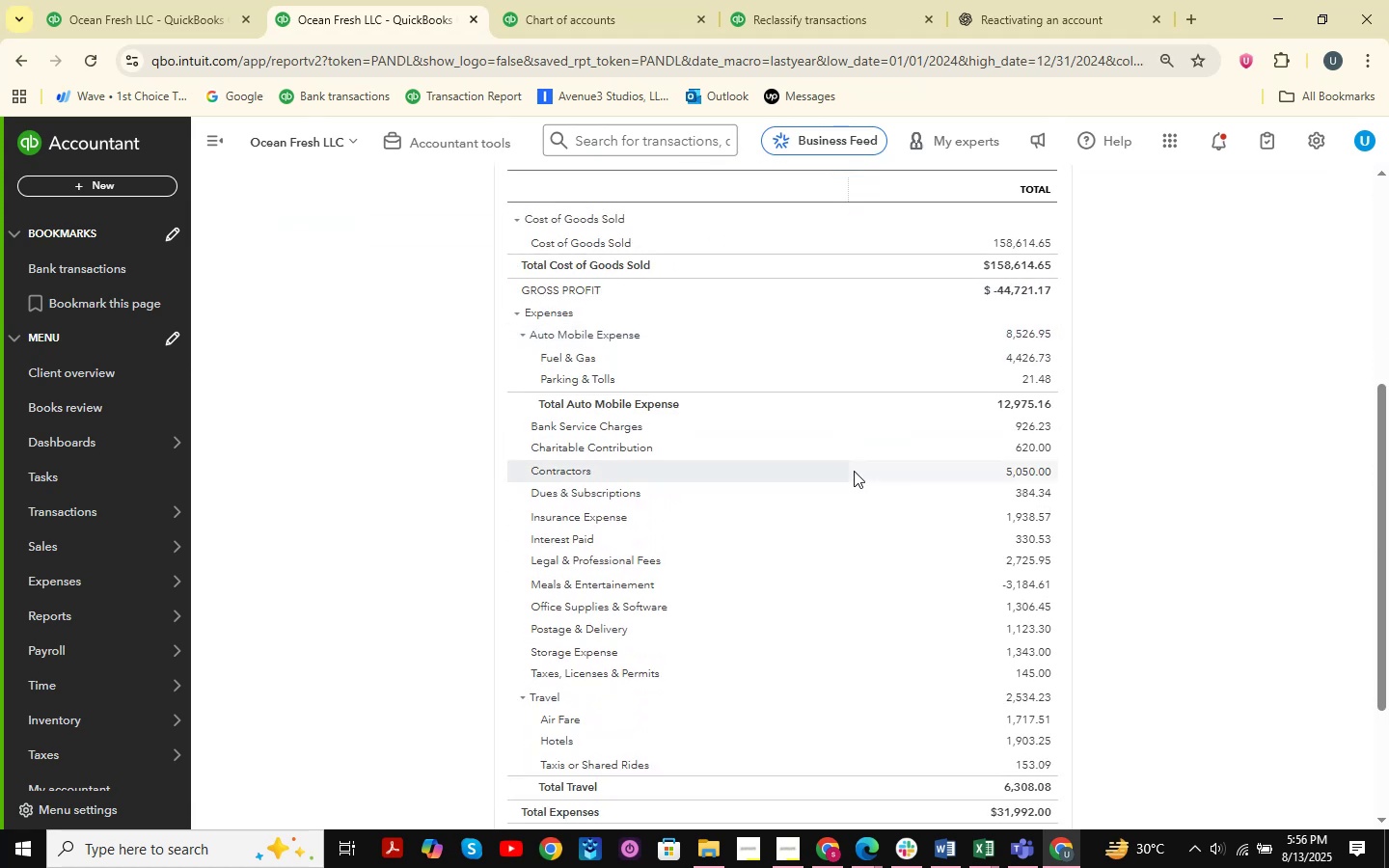 
scroll: coordinate [854, 471], scroll_direction: up, amount: 1.0
 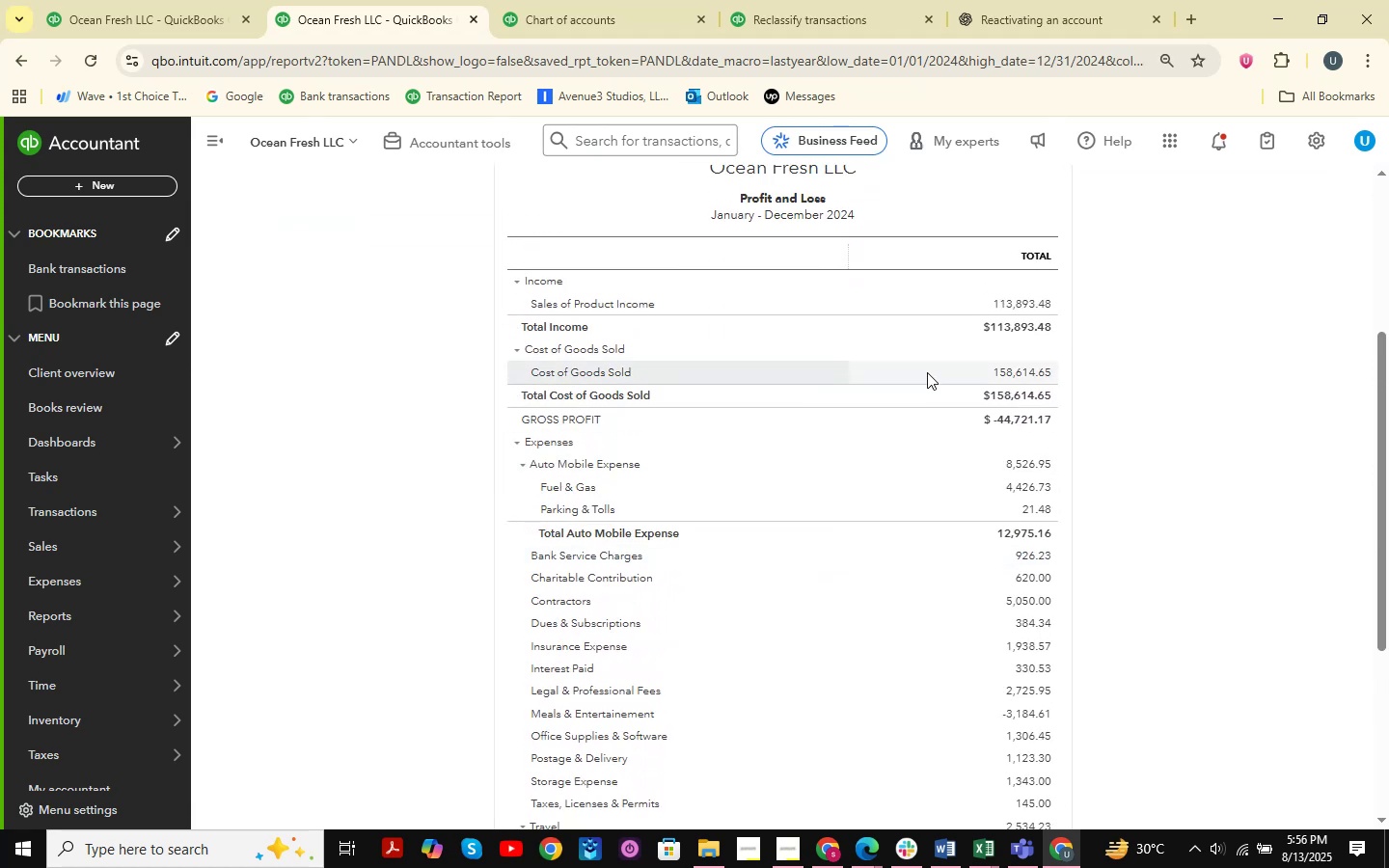 
left_click([1040, 308])
 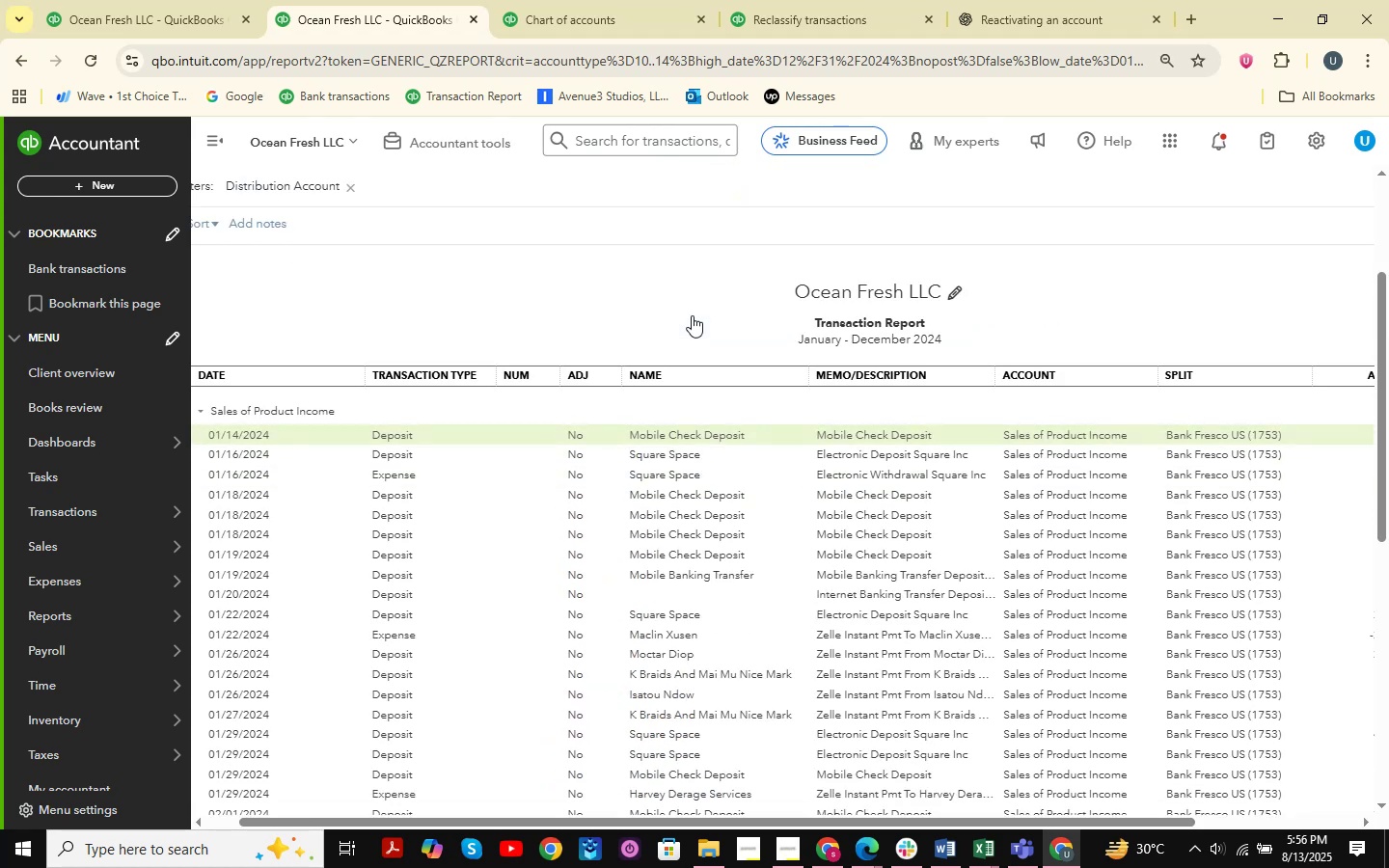 
scroll: coordinate [256, 374], scroll_direction: up, amount: 2.0
 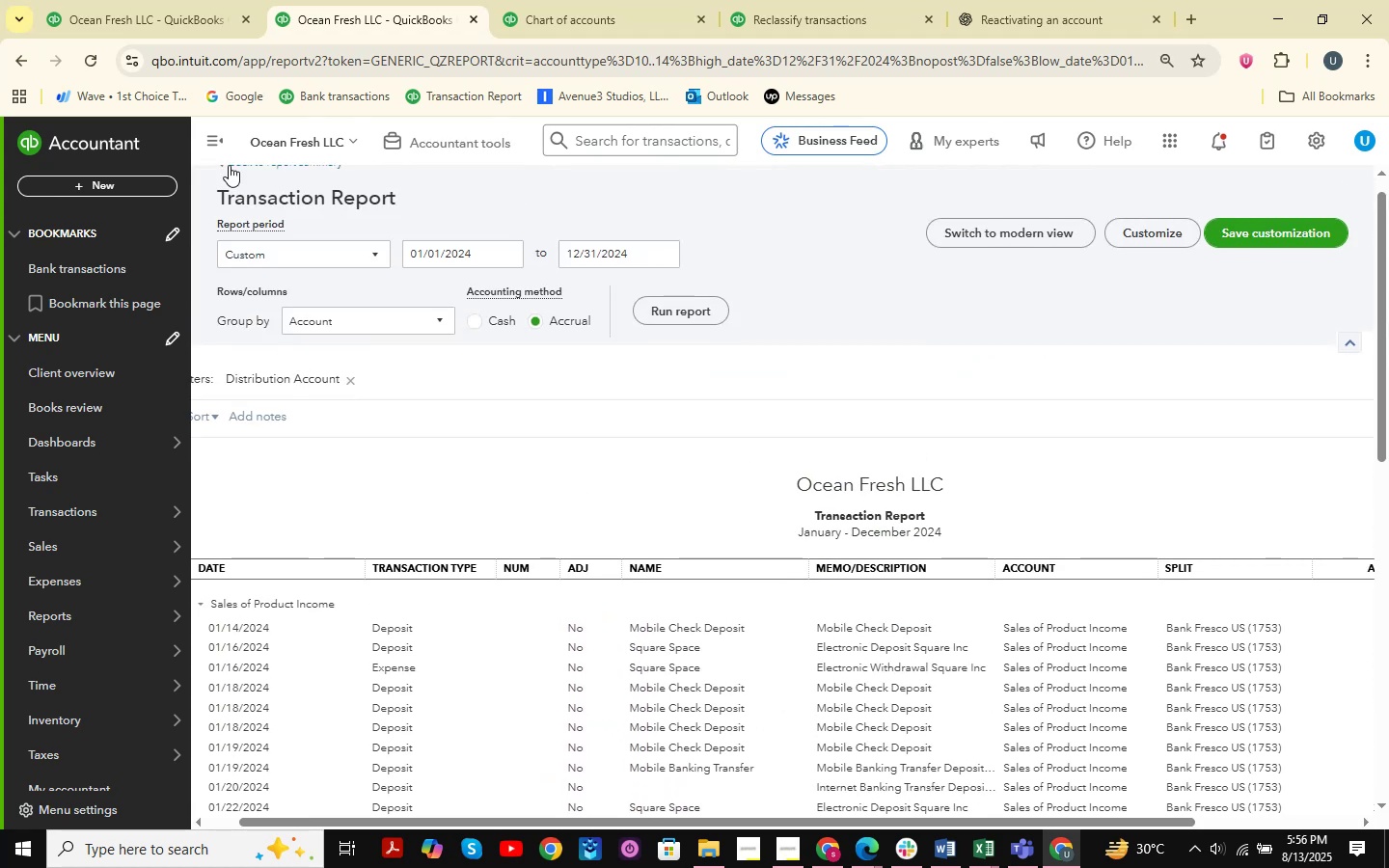 
left_click([214, 140])
 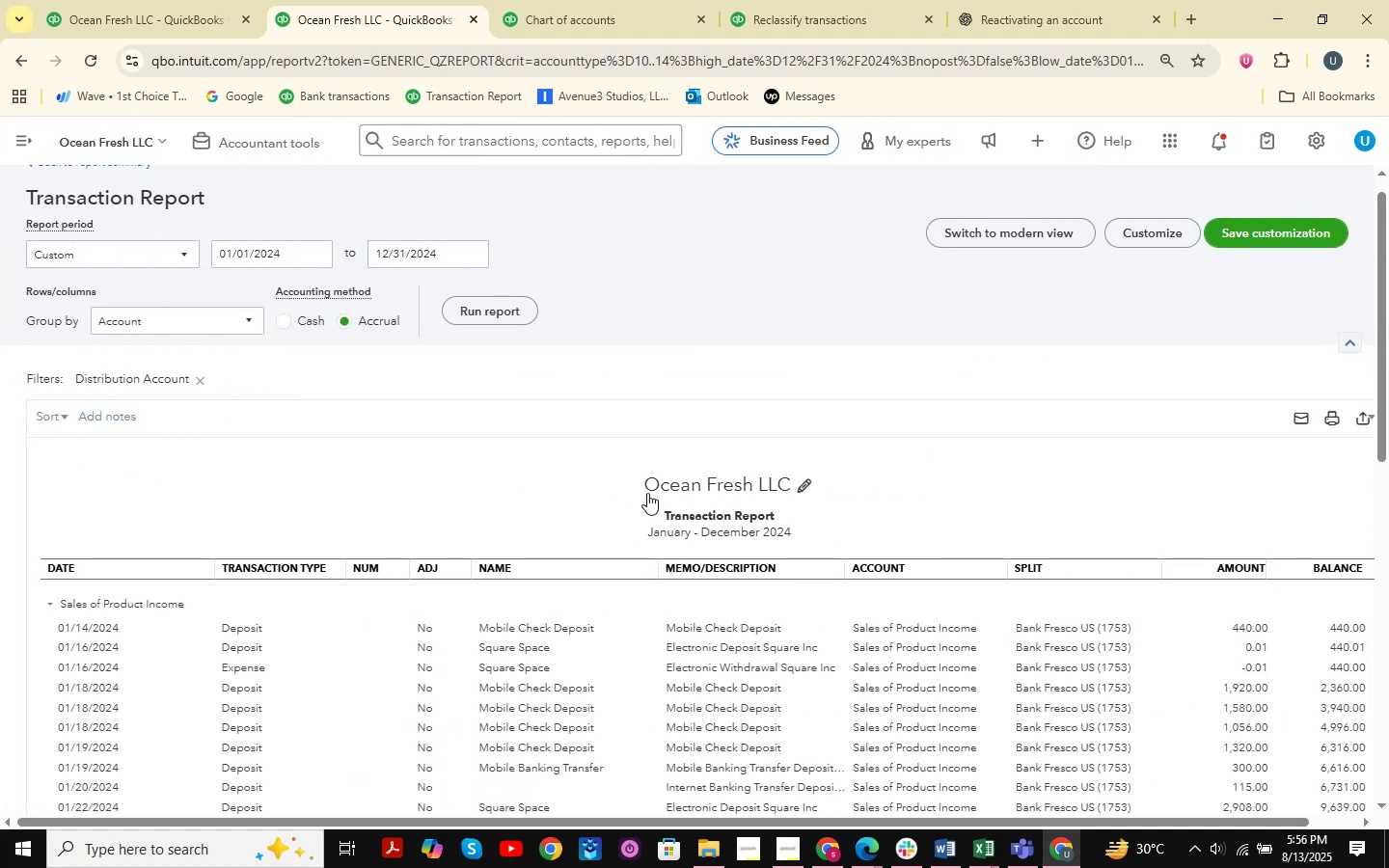 
left_click([52, 420])
 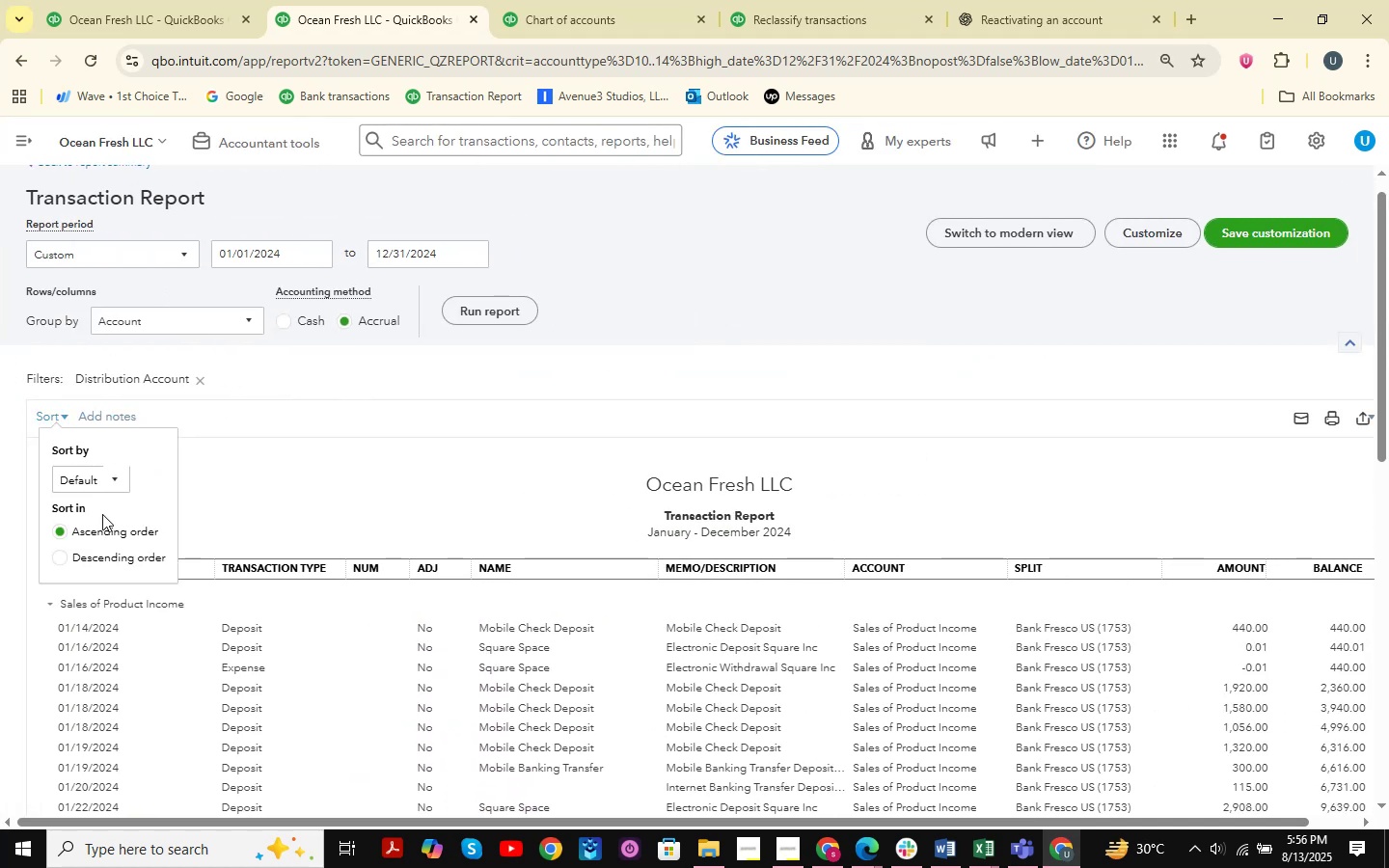 
left_click([104, 489])
 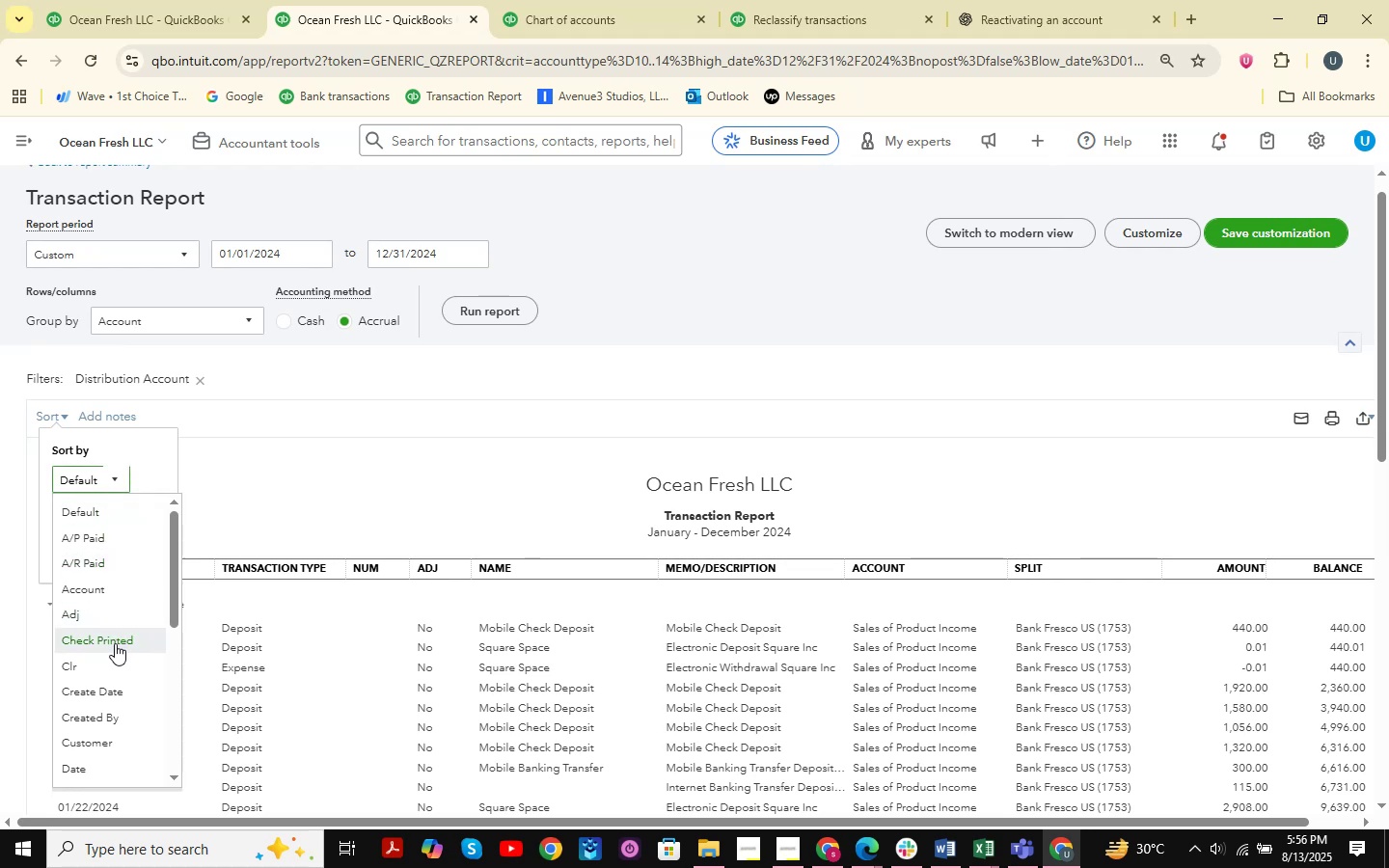 
scroll: coordinate [120, 630], scroll_direction: down, amount: 4.0
 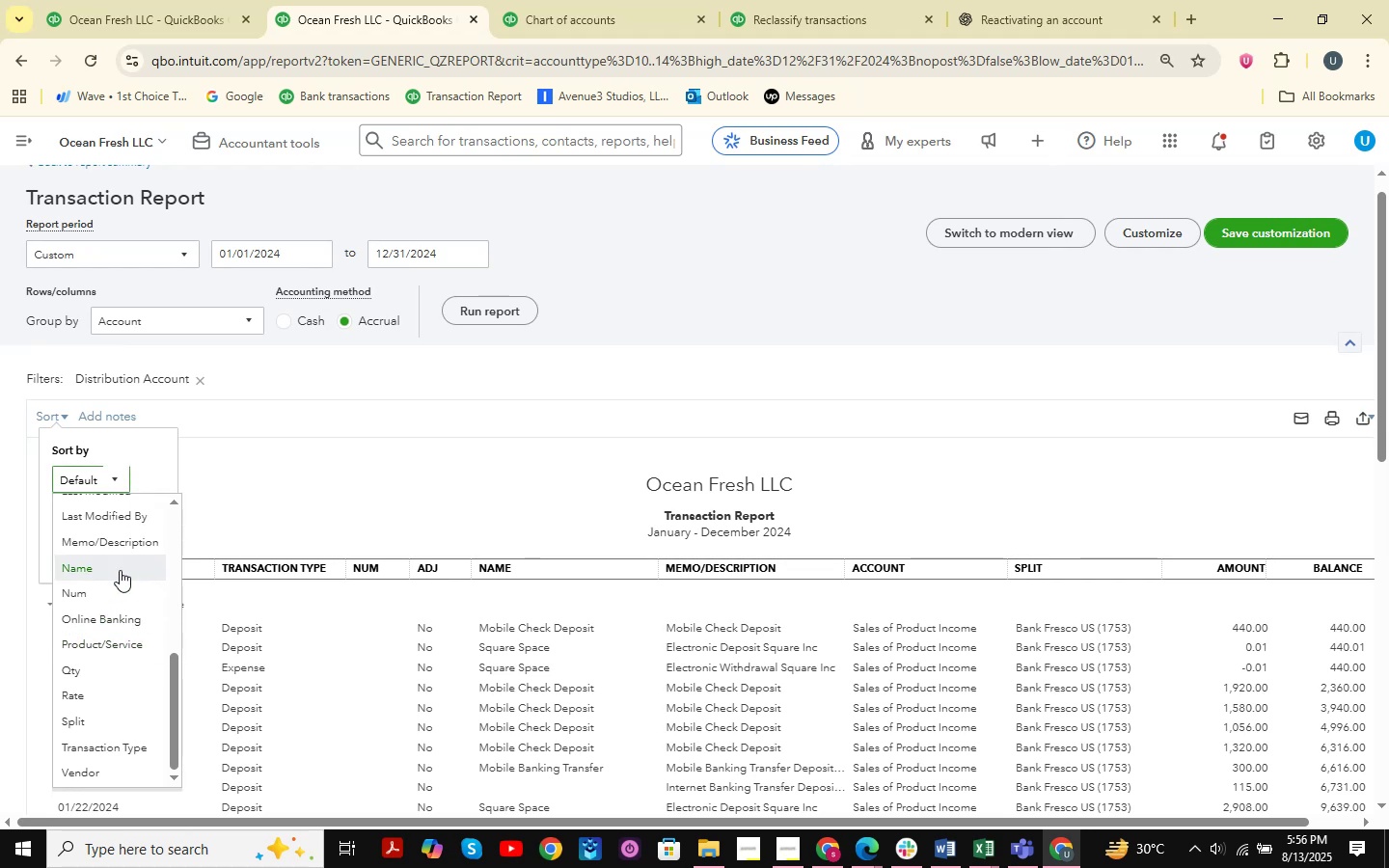 
left_click([128, 545])
 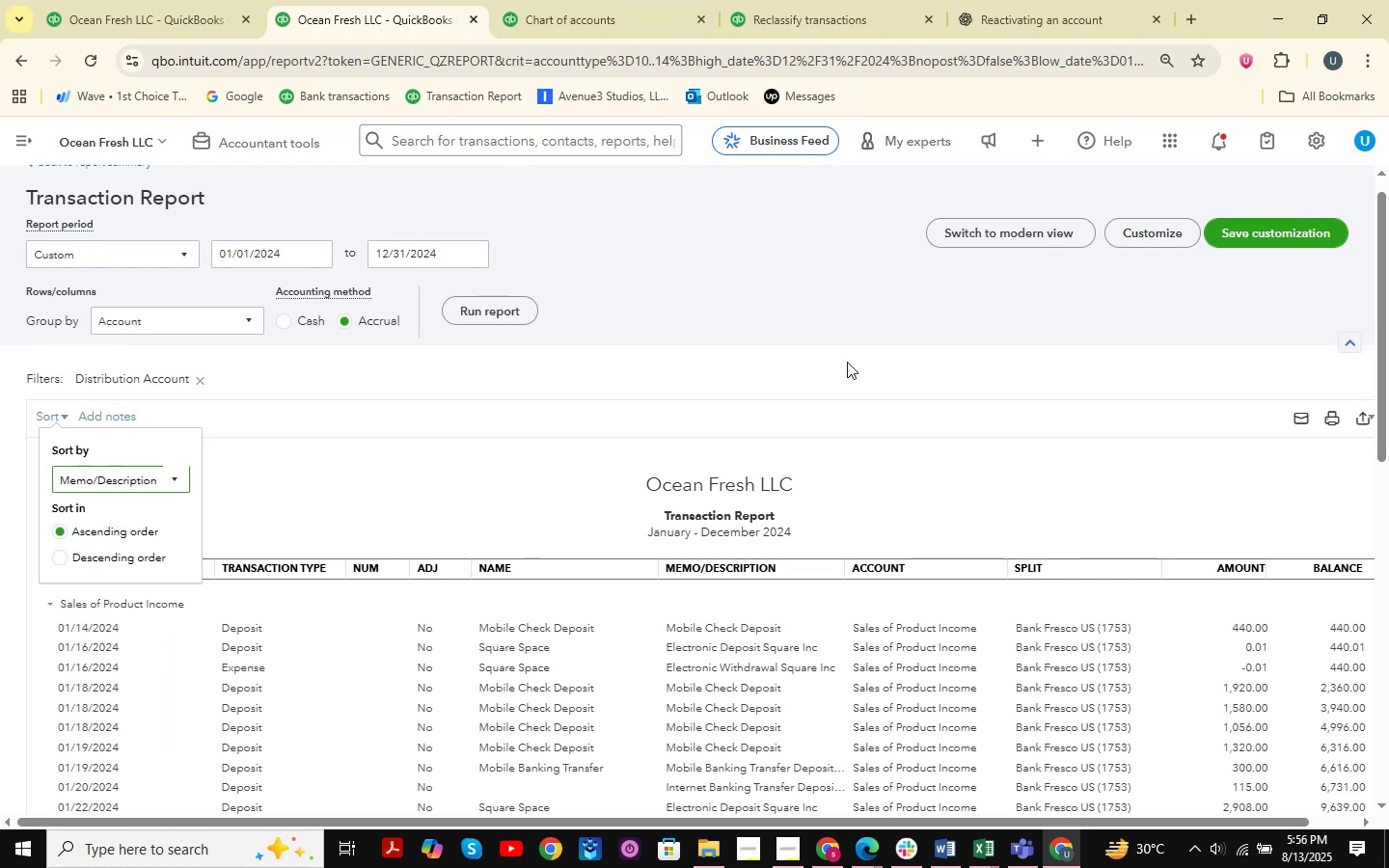 
left_click([467, 305])
 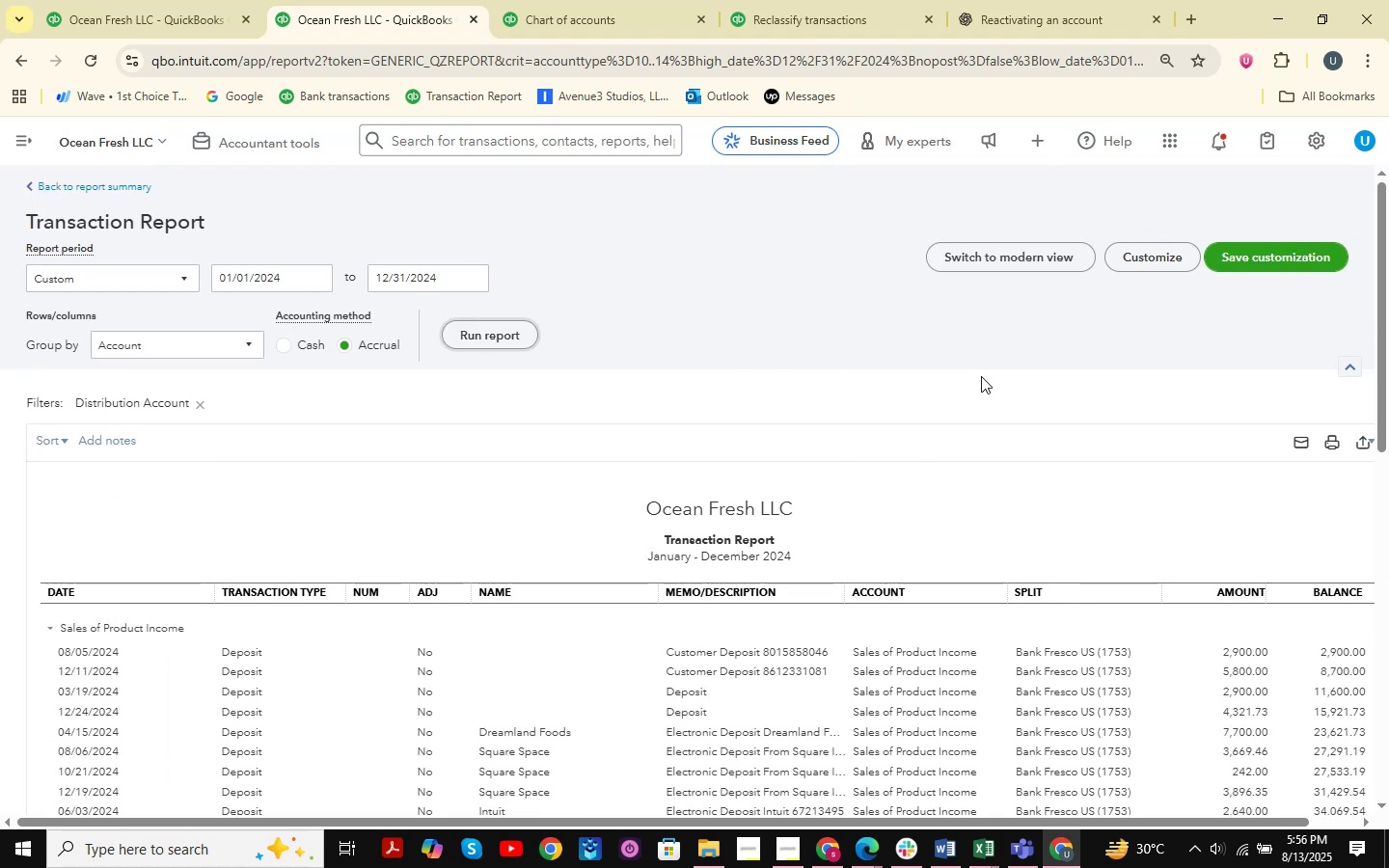 
scroll: coordinate [992, 476], scroll_direction: down, amount: 1.0
 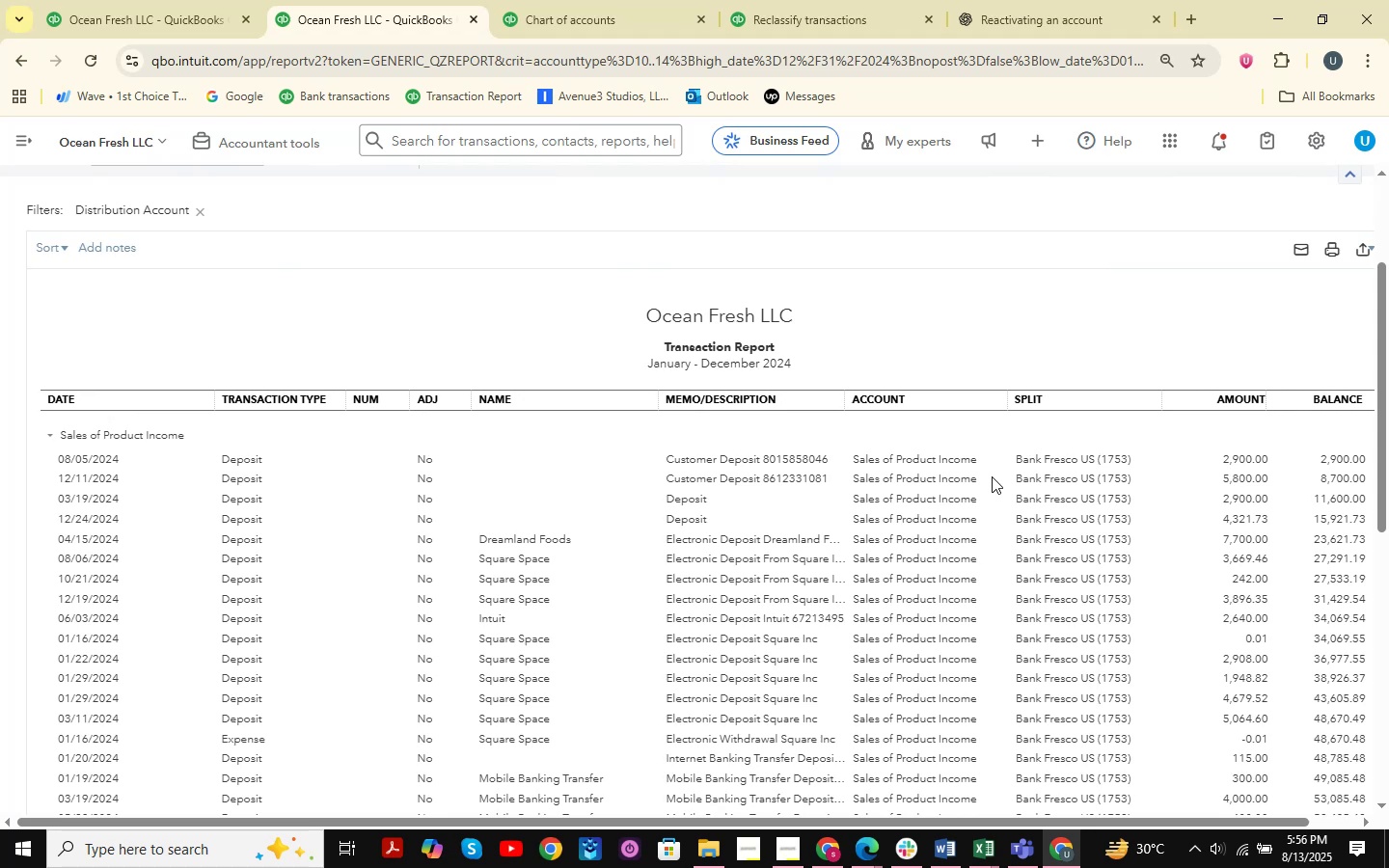 
hold_key(key=ControlLeft, duration=1.54)
scroll: coordinate [992, 476], scroll_direction: down, amount: 1.0
 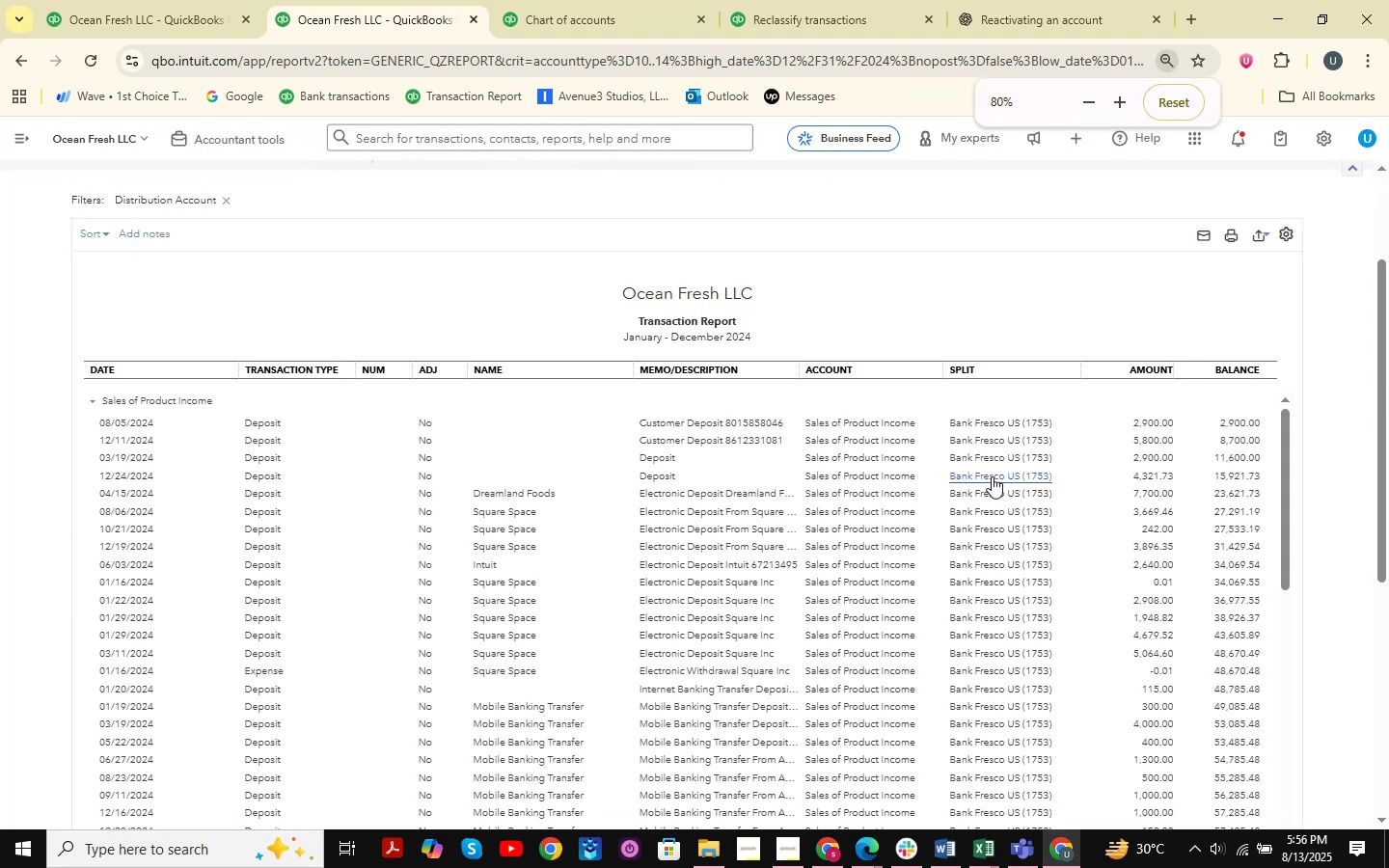 
hold_key(key=ControlLeft, duration=0.5)
 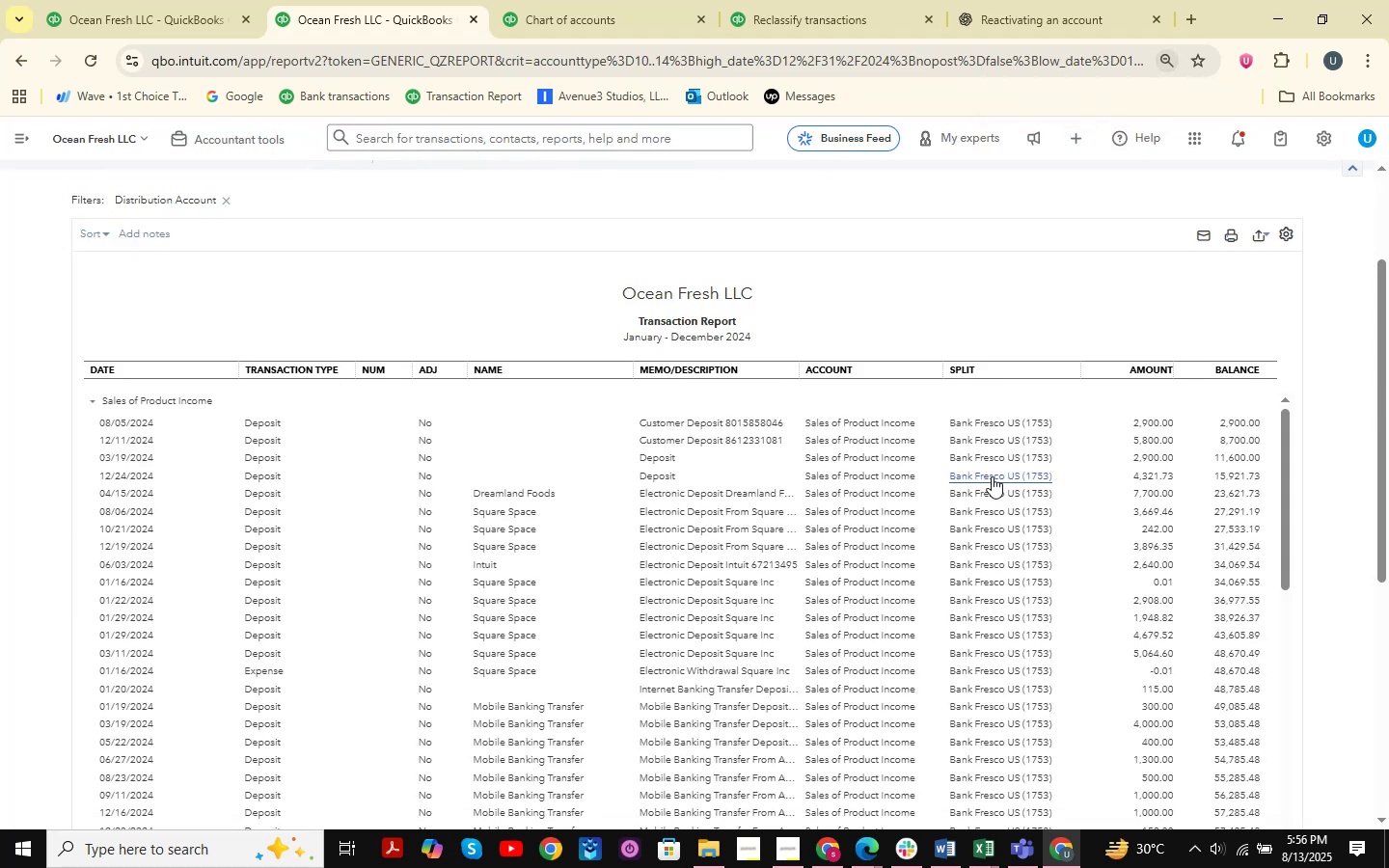 
scroll: coordinate [992, 476], scroll_direction: down, amount: 1.0
 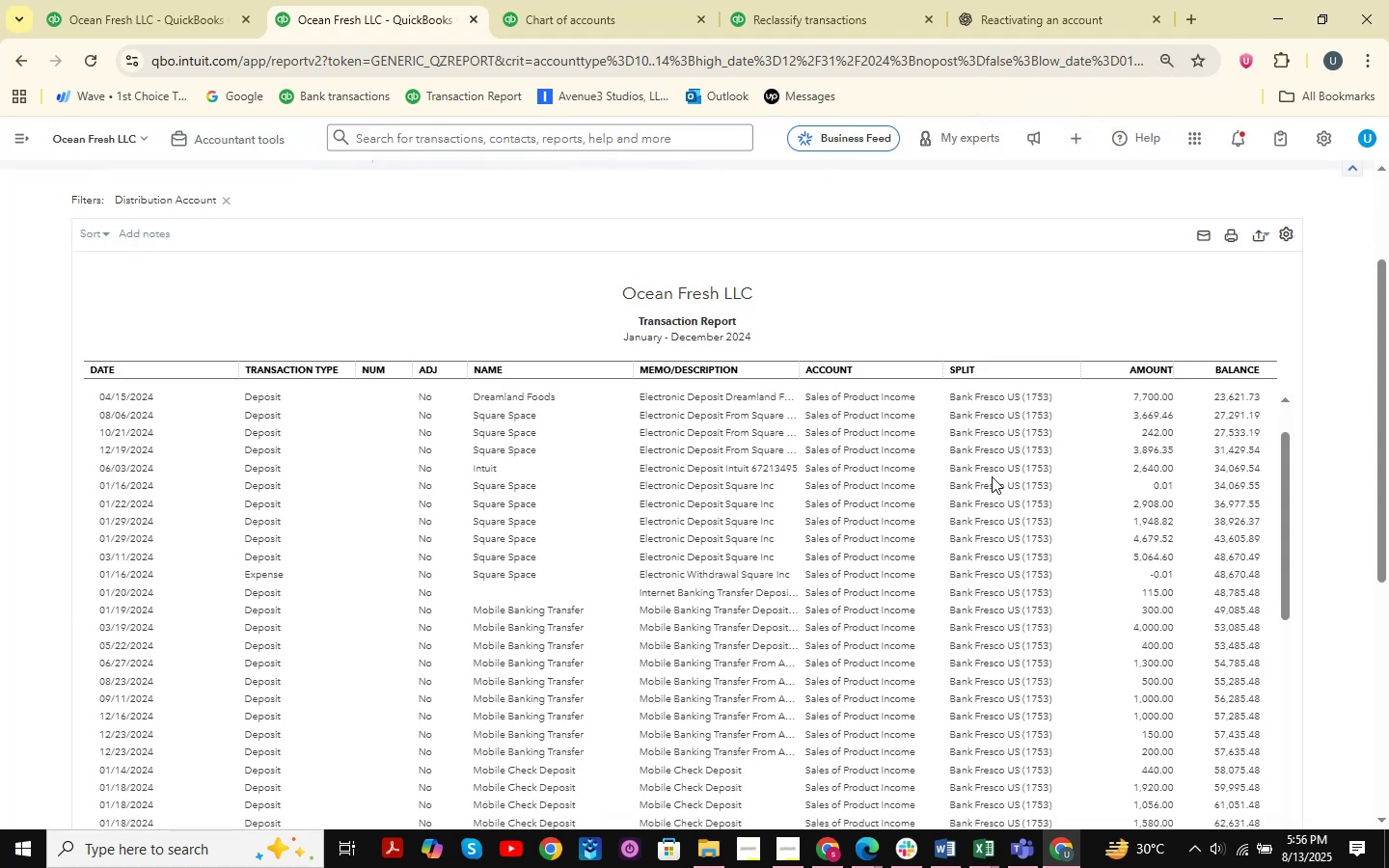 
scroll: coordinate [992, 476], scroll_direction: up, amount: 1.0
 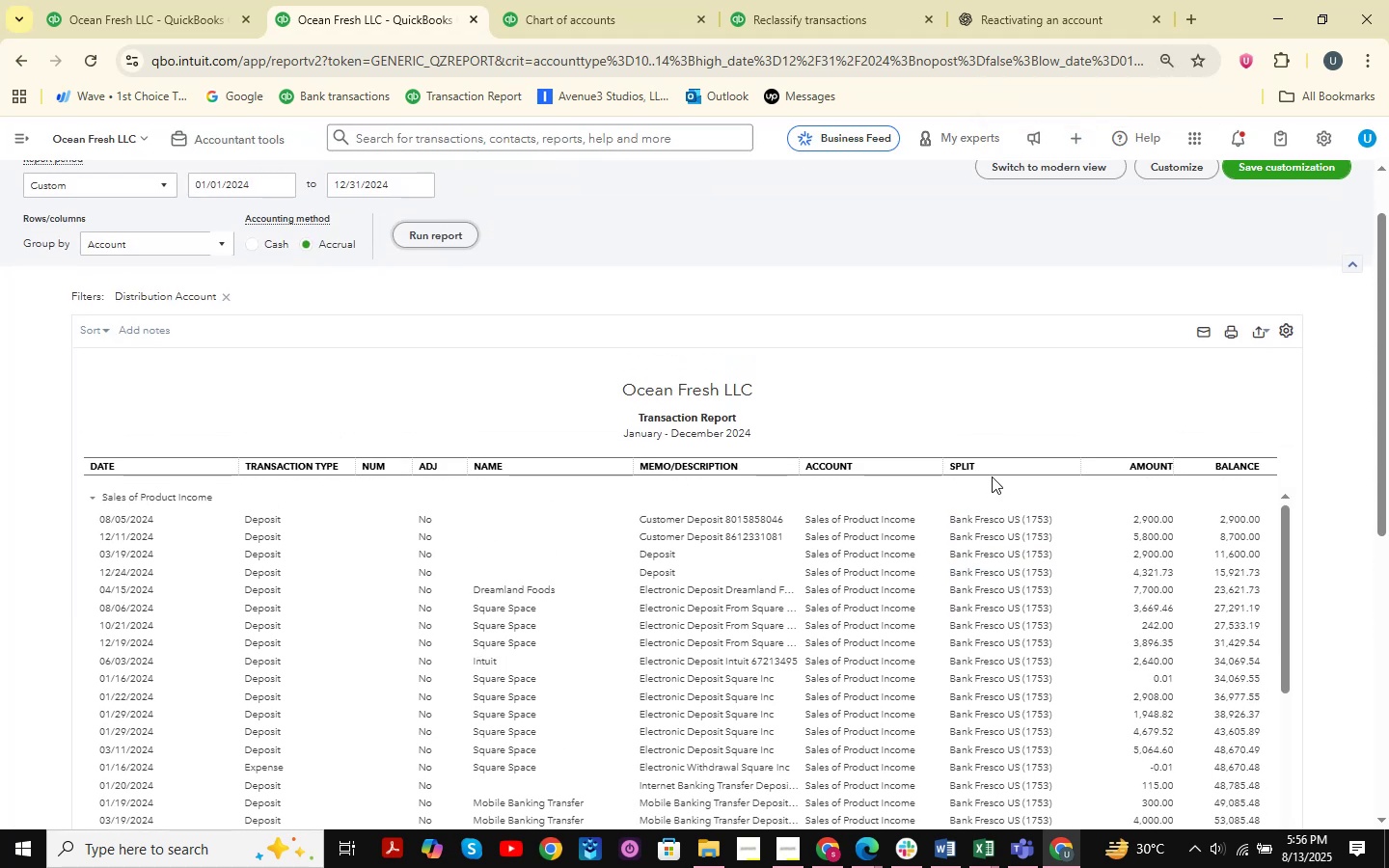 
scroll: coordinate [992, 477], scroll_direction: down, amount: 7.0
 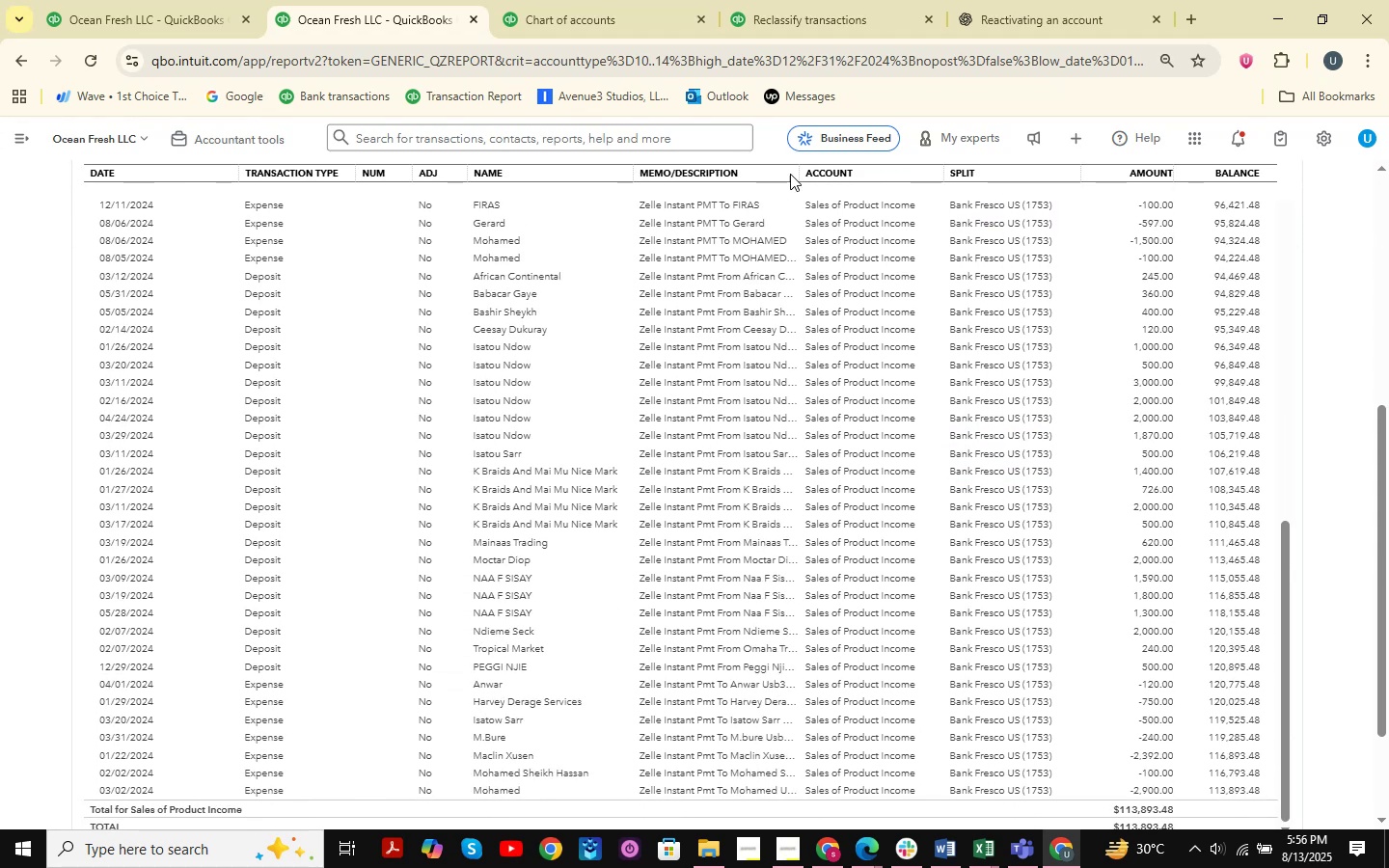 
wait(9.1)
 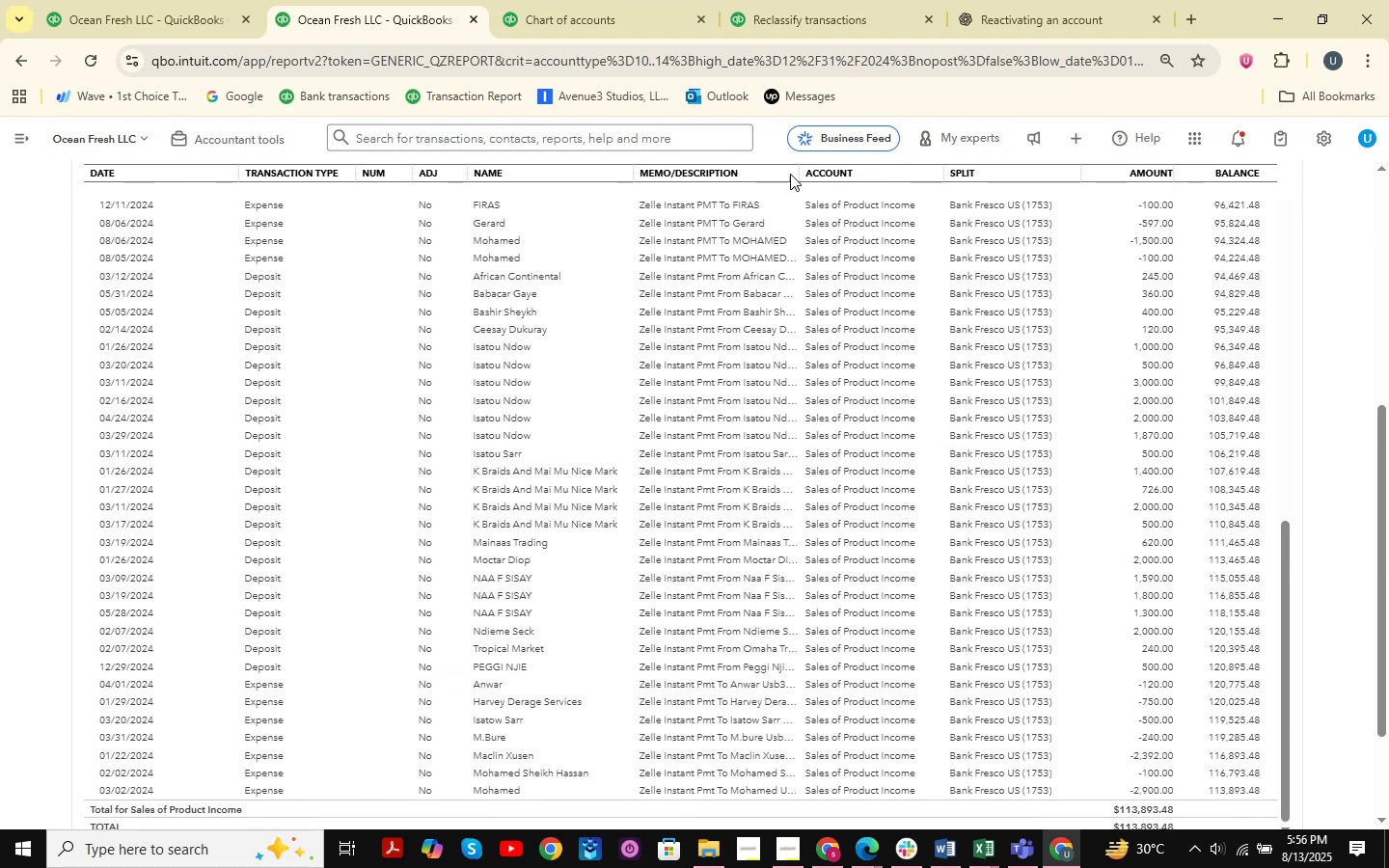 
scroll: coordinate [832, 397], scroll_direction: up, amount: 2.0
 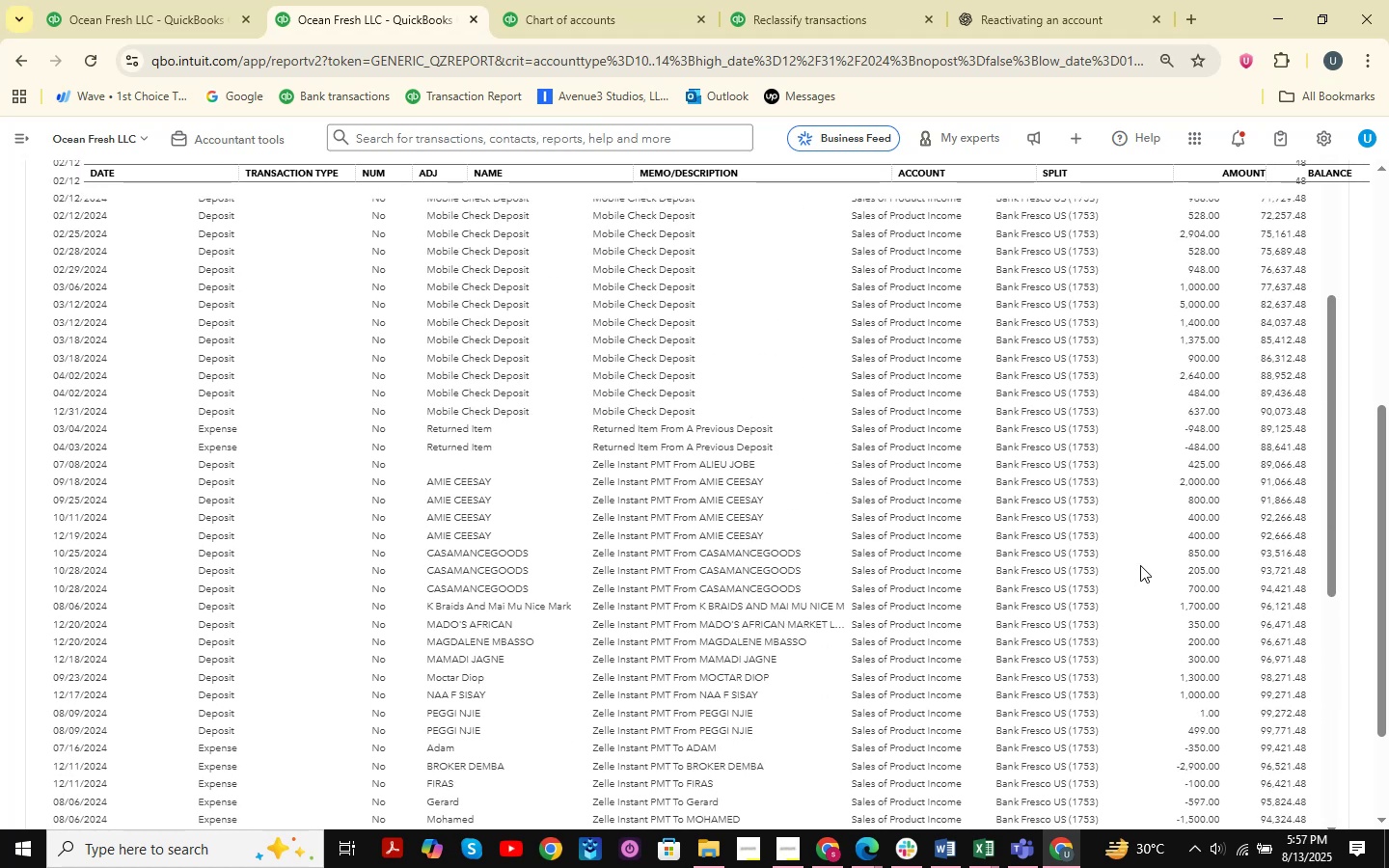 
wait(8.76)
 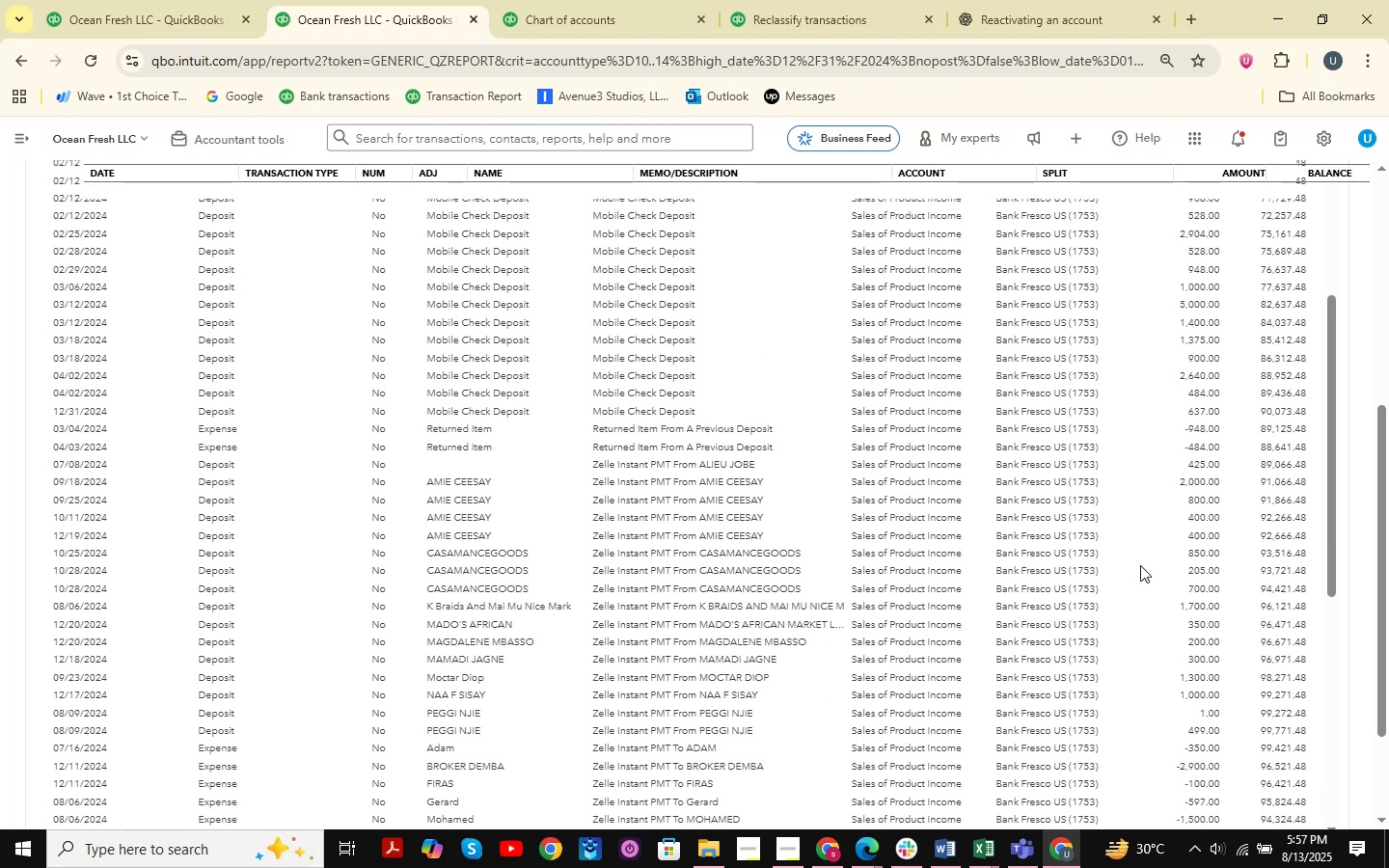 
scroll: coordinate [1044, 498], scroll_direction: up, amount: 6.0
 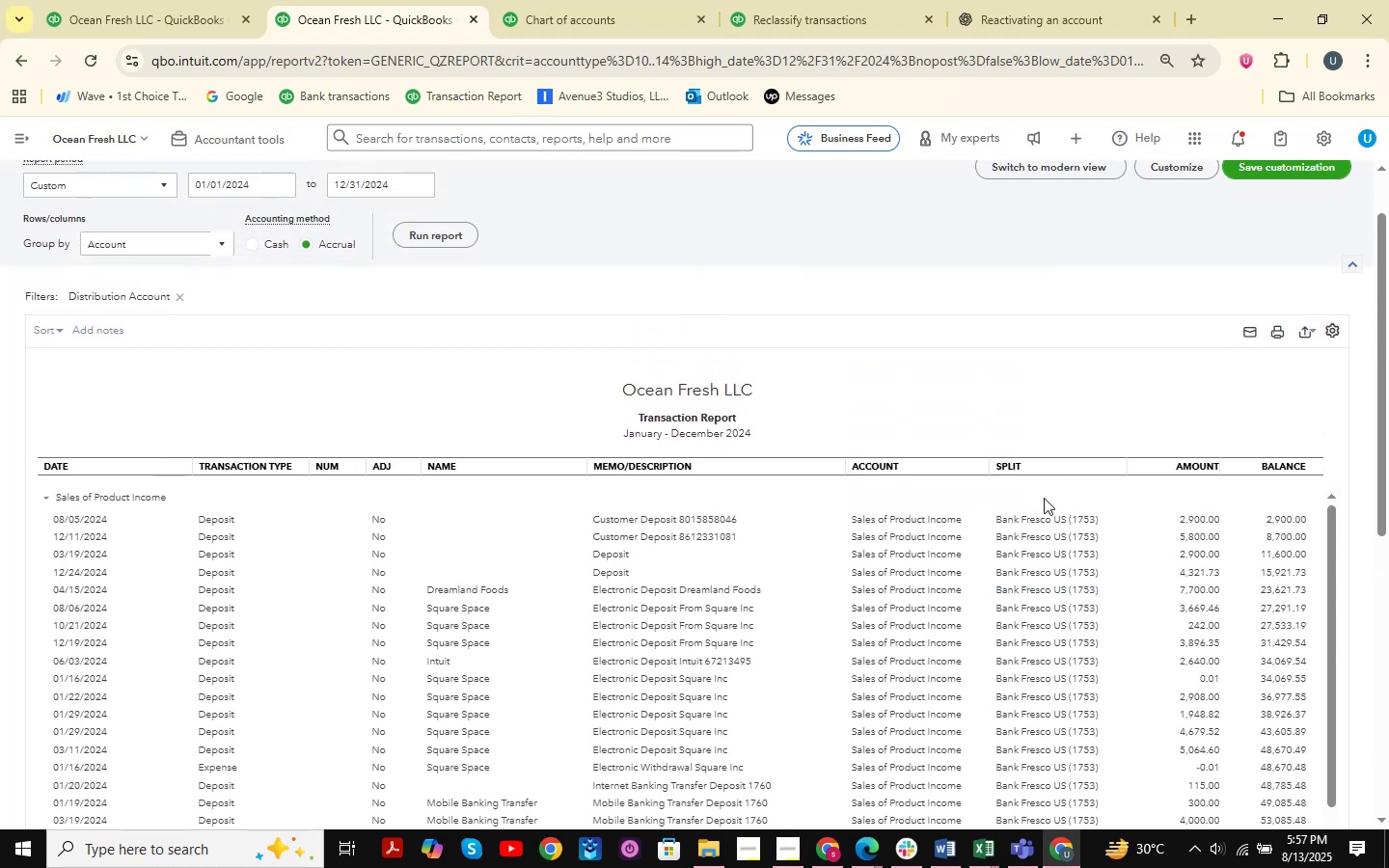 
scroll: coordinate [1123, 366], scroll_direction: down, amount: 3.0
 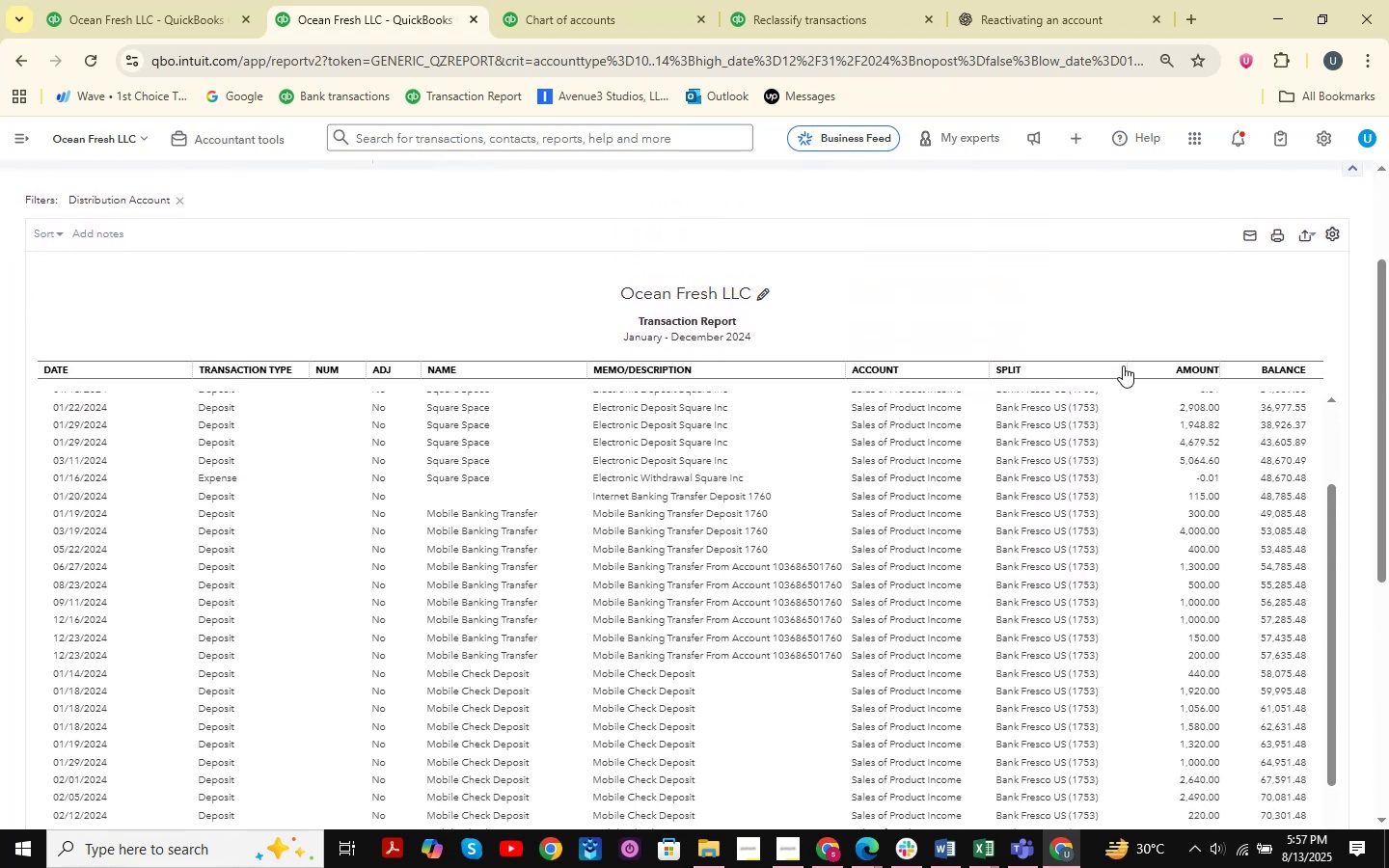 
scroll: coordinate [1157, 378], scroll_direction: up, amount: 8.0
 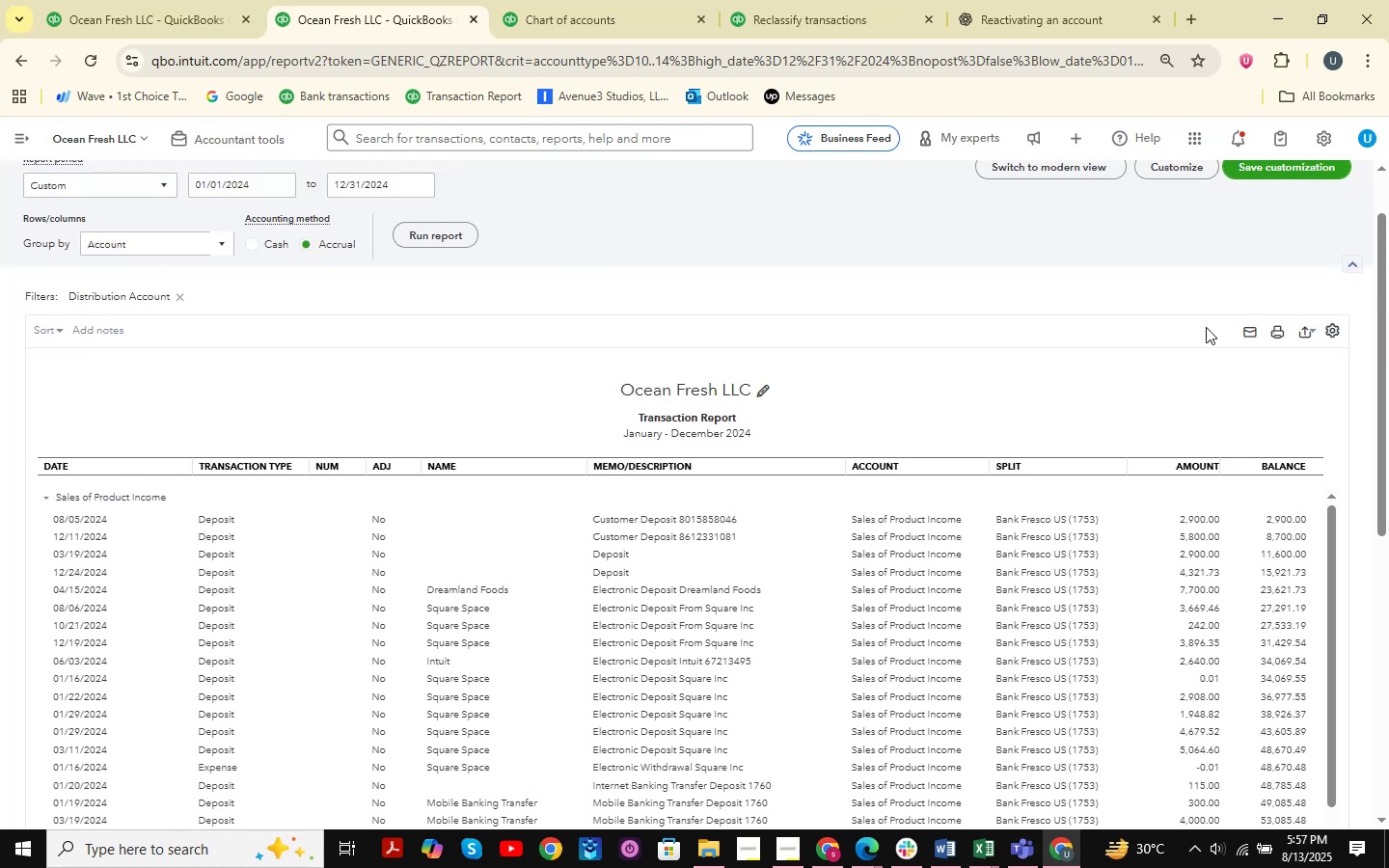 
scroll: coordinate [1387, 375], scroll_direction: down, amount: 3.0
 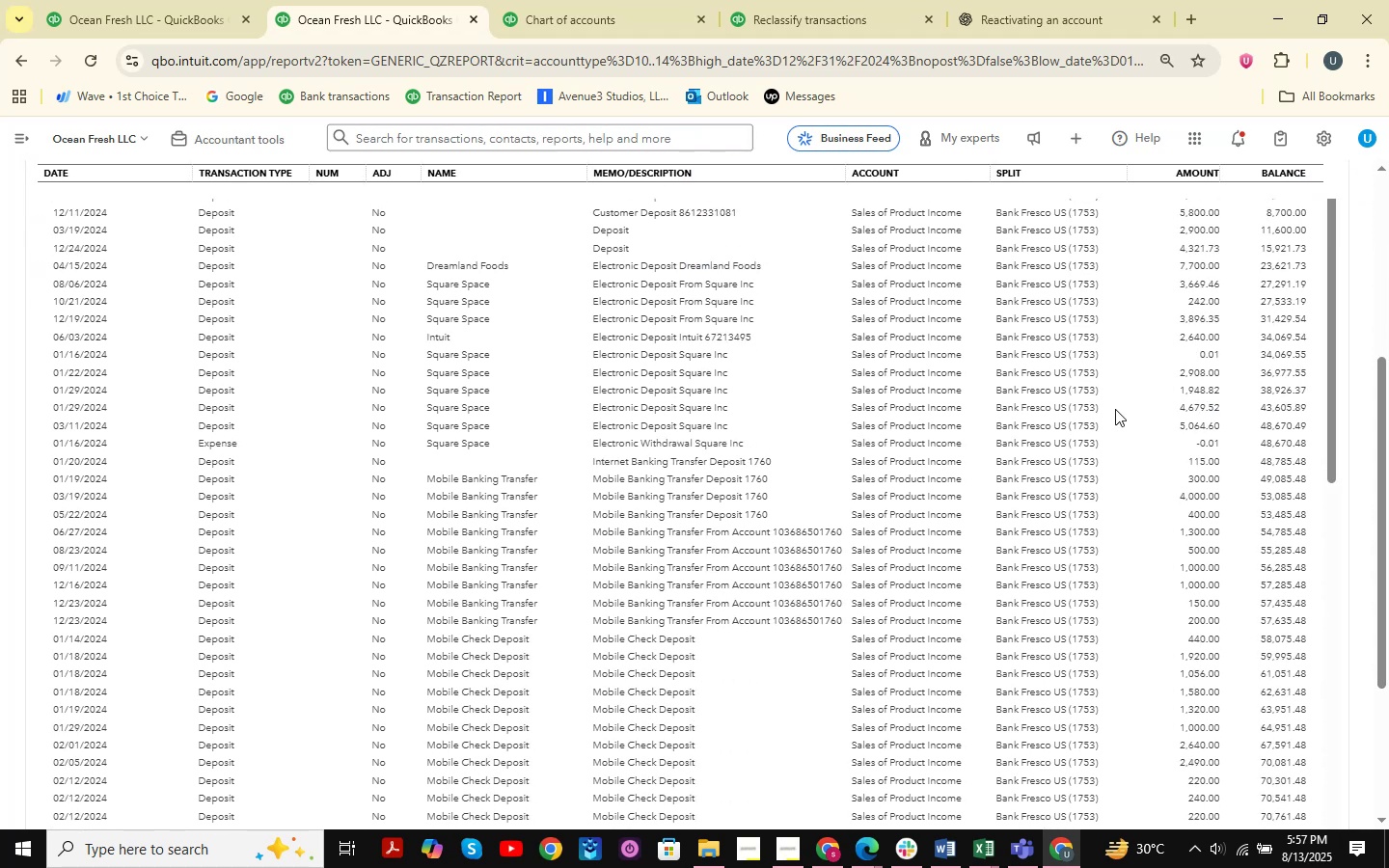 
scroll: coordinate [1113, 410], scroll_direction: up, amount: 1.0
 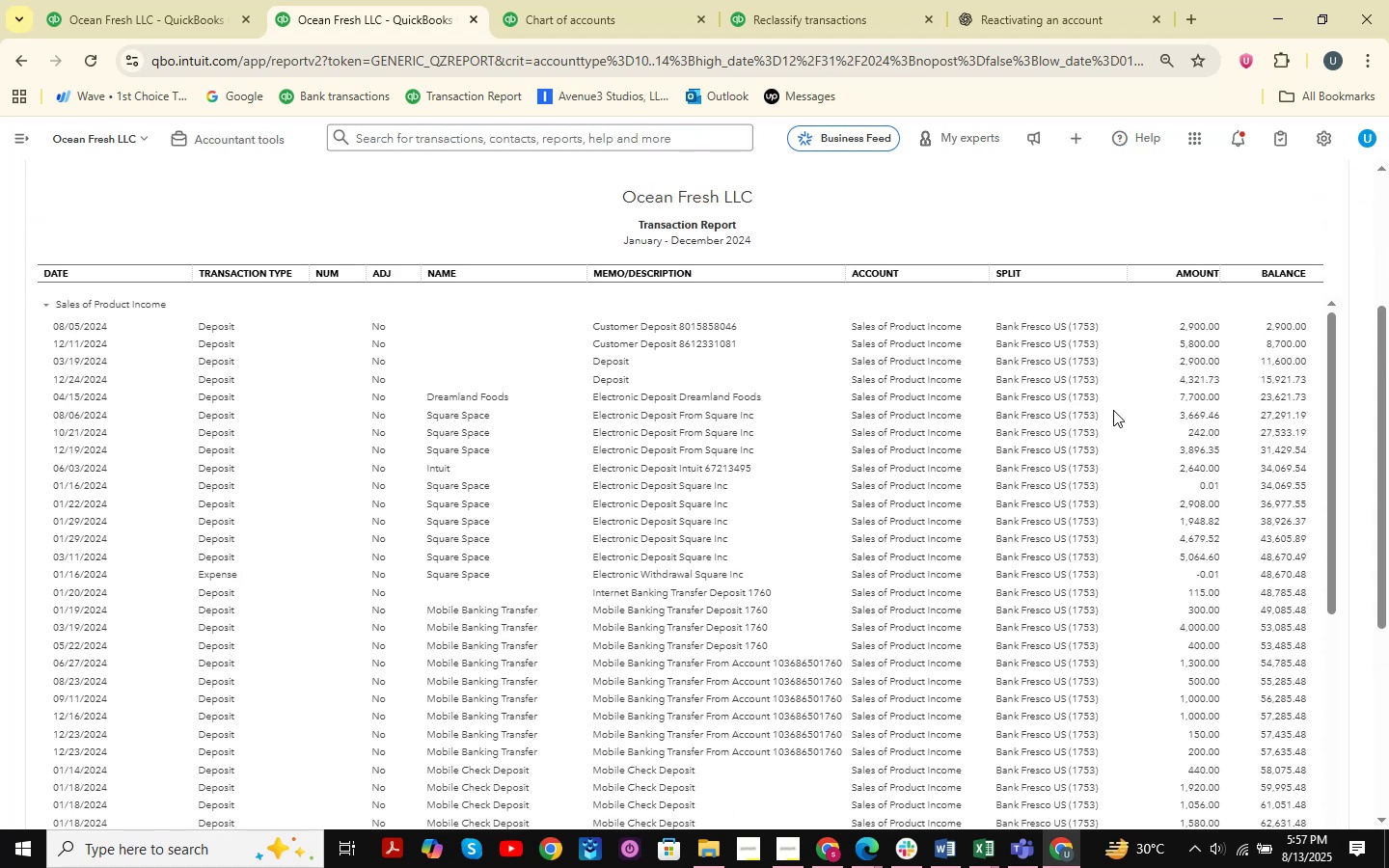 
scroll: coordinate [1113, 410], scroll_direction: down, amount: 1.0
 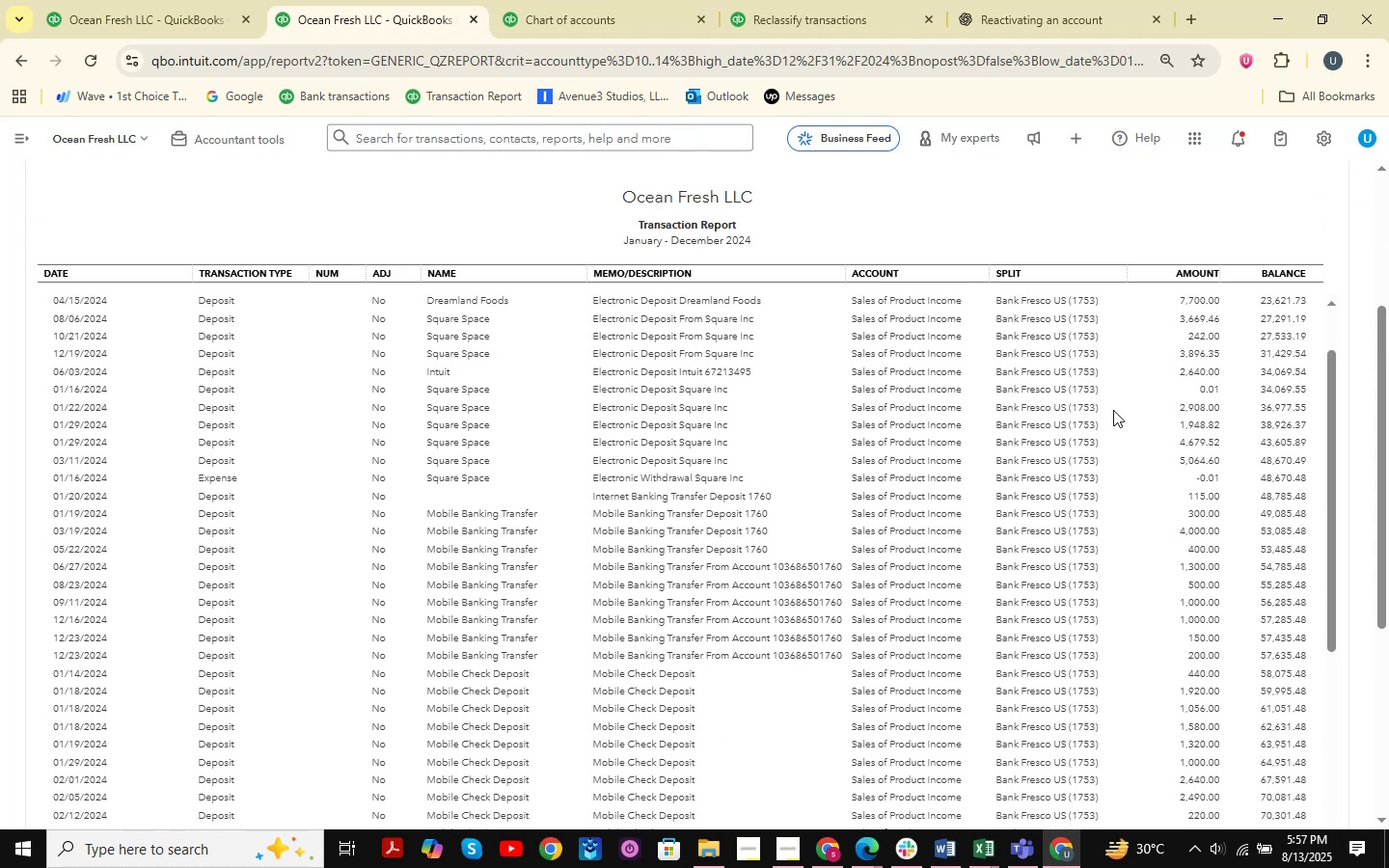 
scroll: coordinate [1113, 410], scroll_direction: up, amount: 2.0
 